 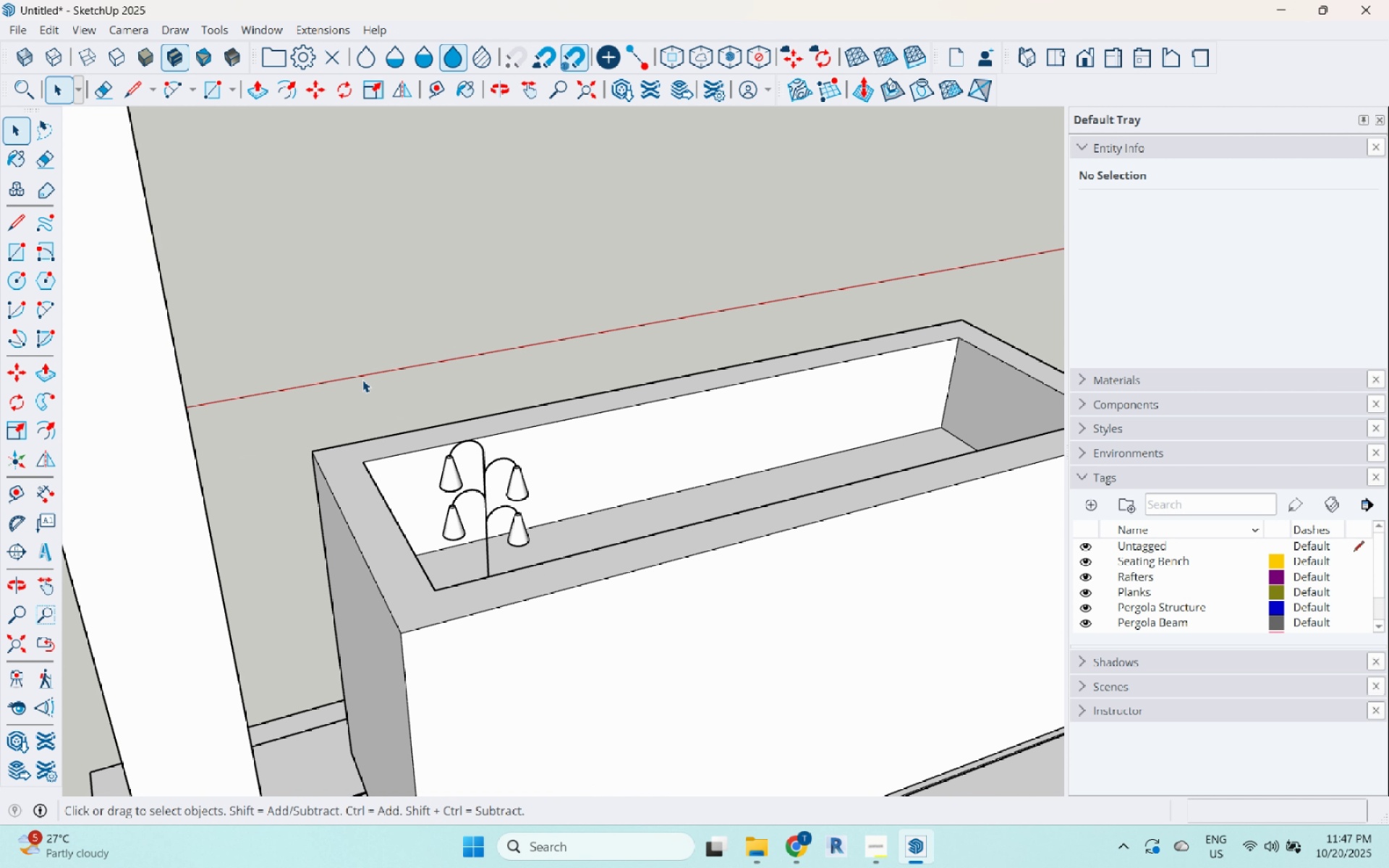 
left_click_drag(start_coordinate=[363, 380], to_coordinate=[580, 618])
 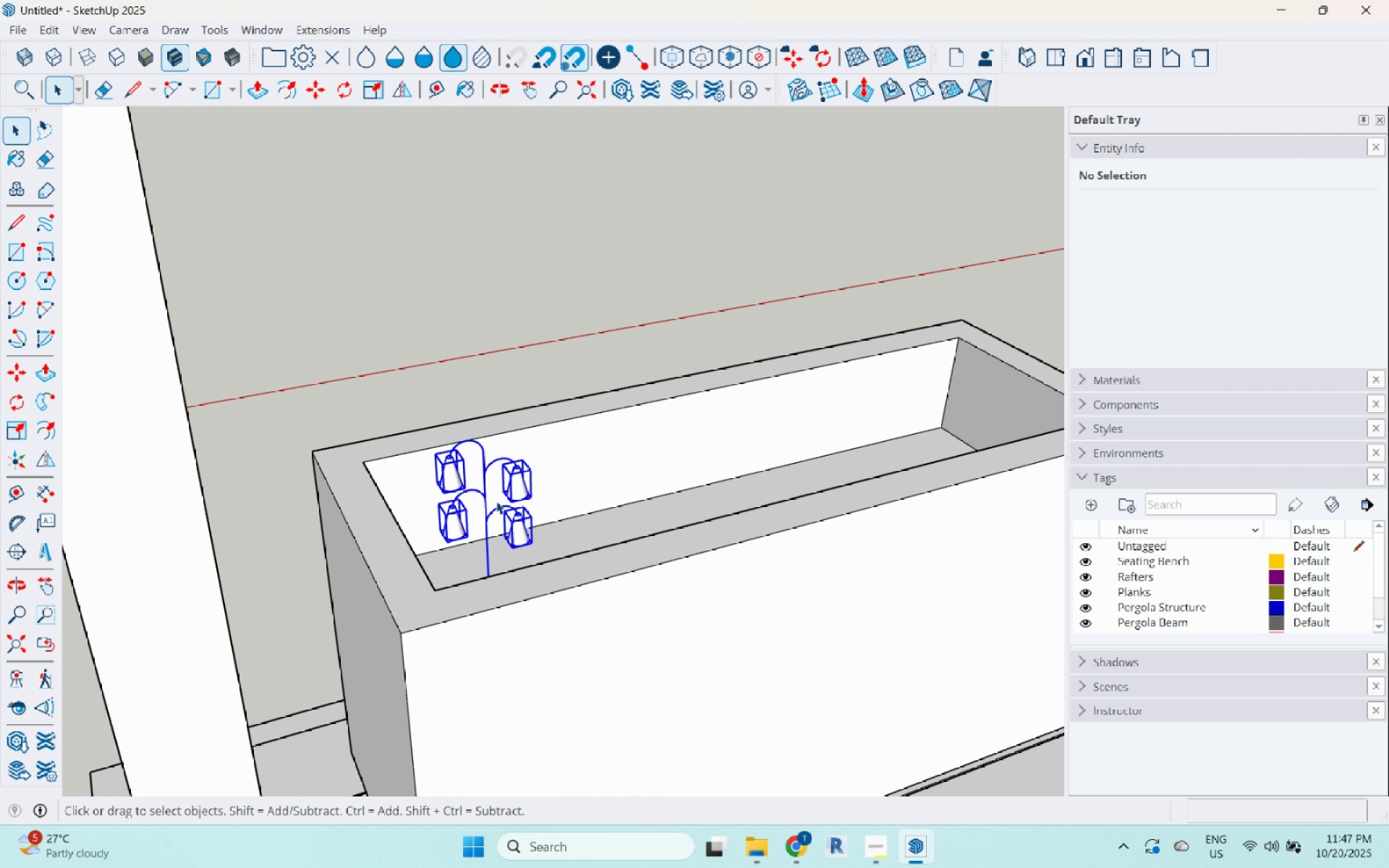 
scroll: coordinate [496, 500], scroll_direction: up, amount: 5.0
 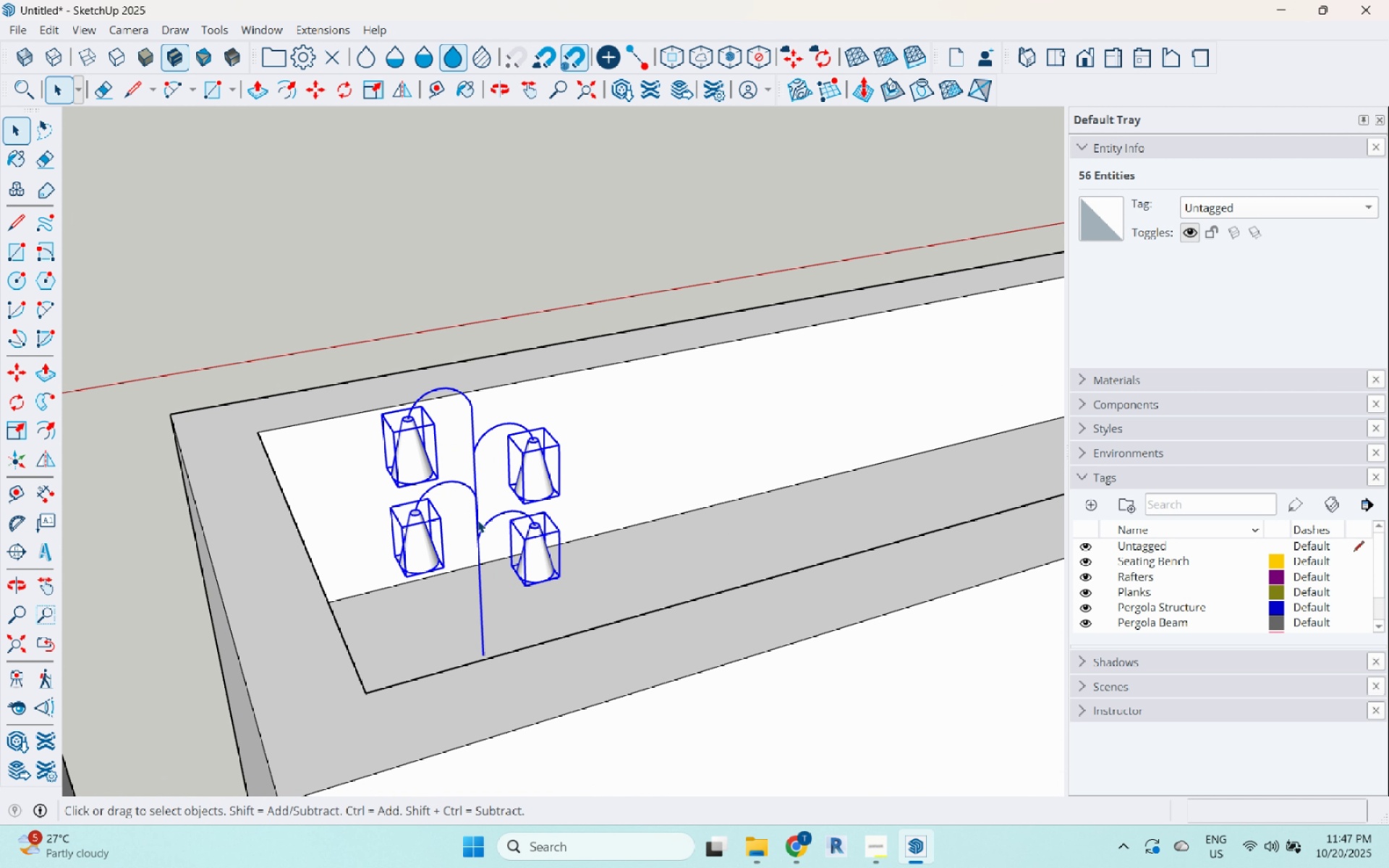 
right_click([477, 520])
 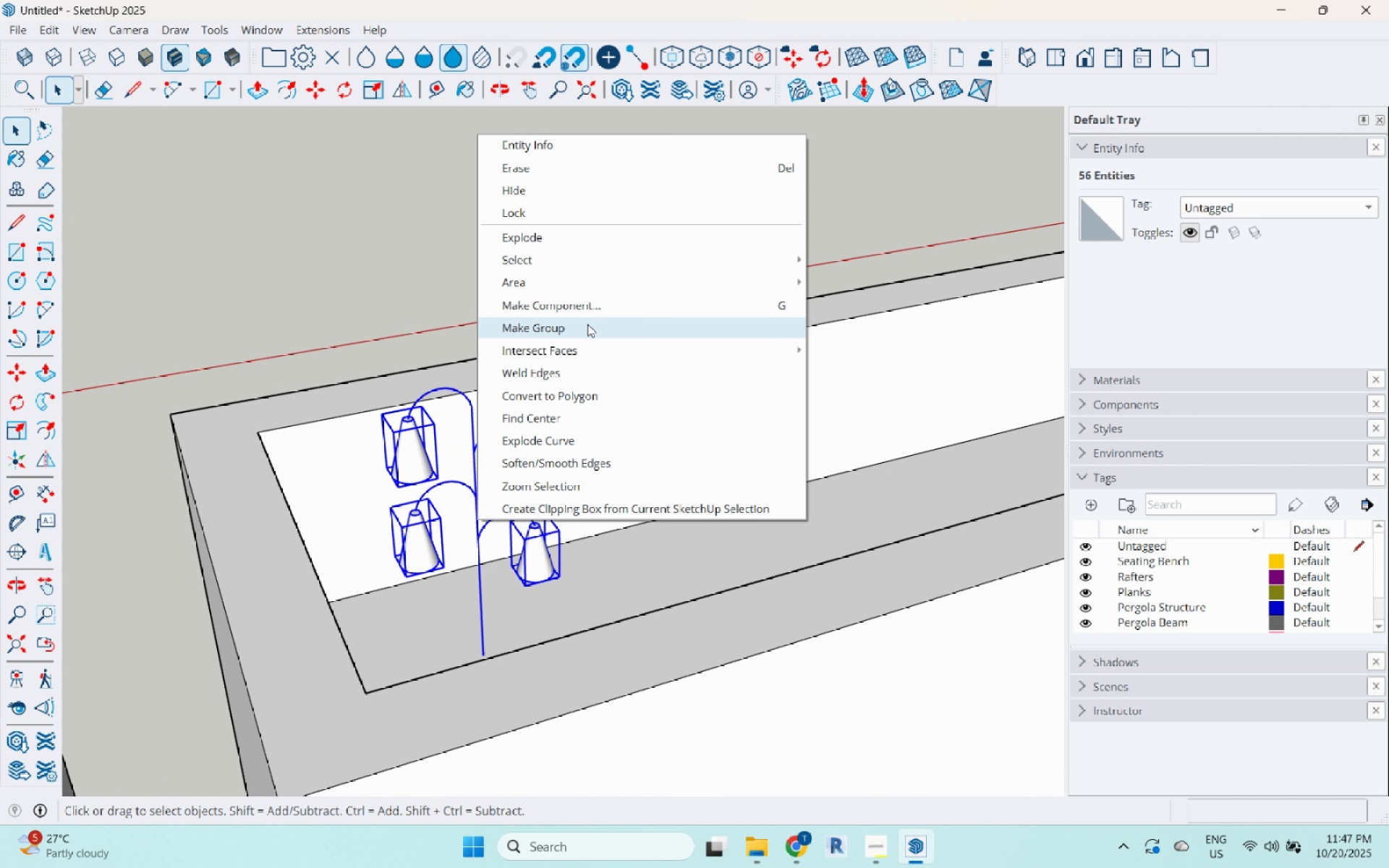 
left_click([587, 324])
 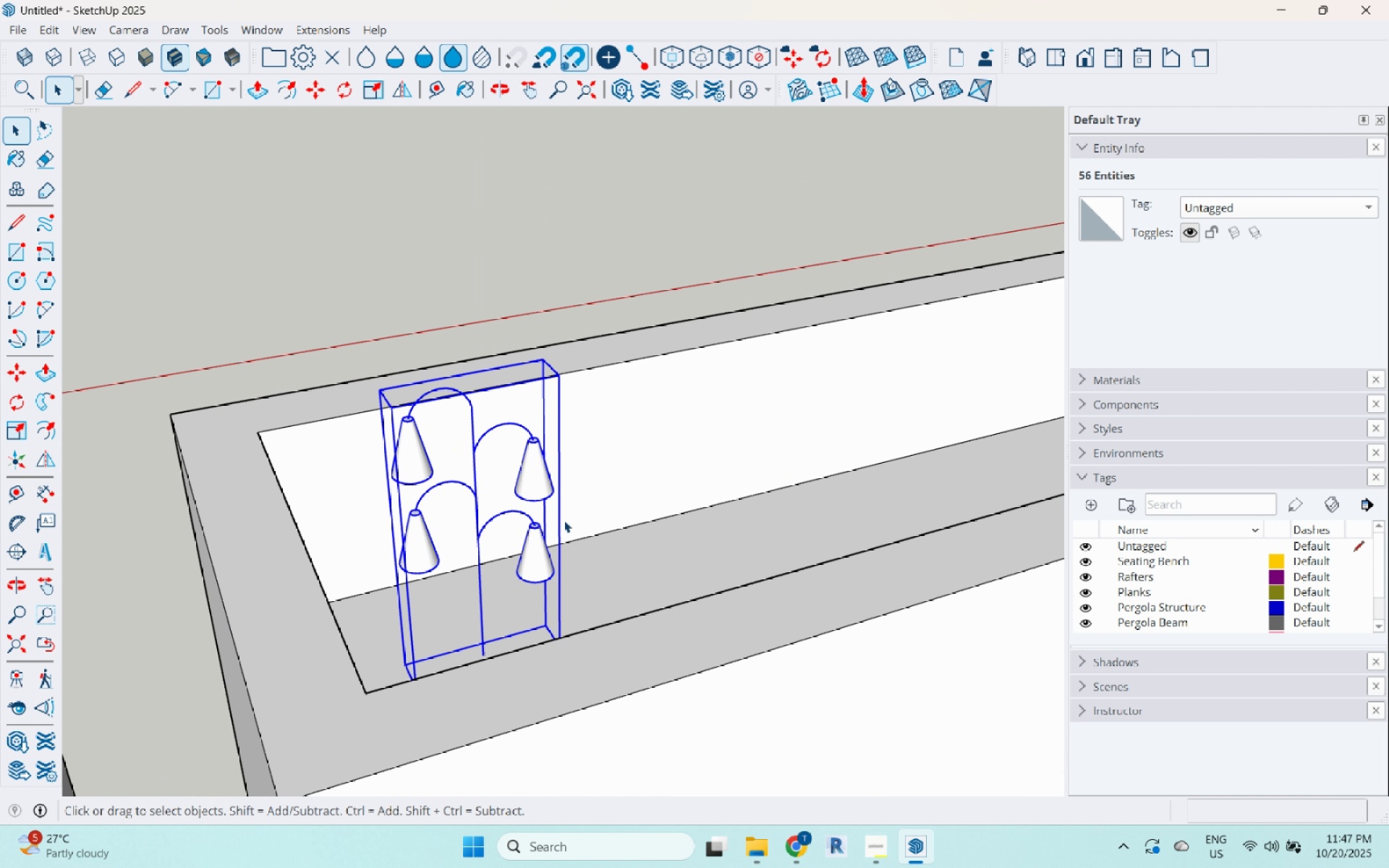 
scroll: coordinate [538, 533], scroll_direction: down, amount: 4.0
 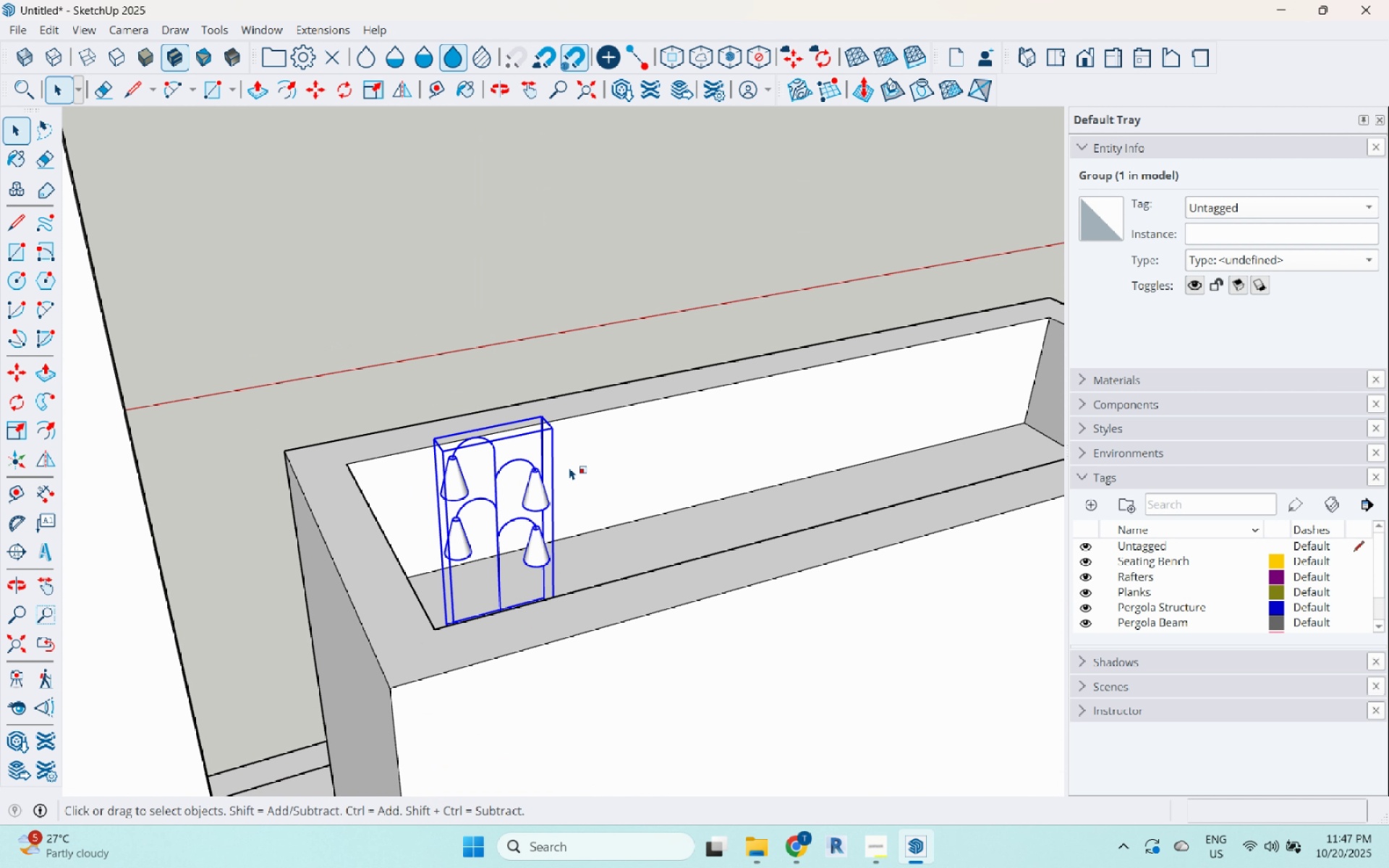 
key(S)
 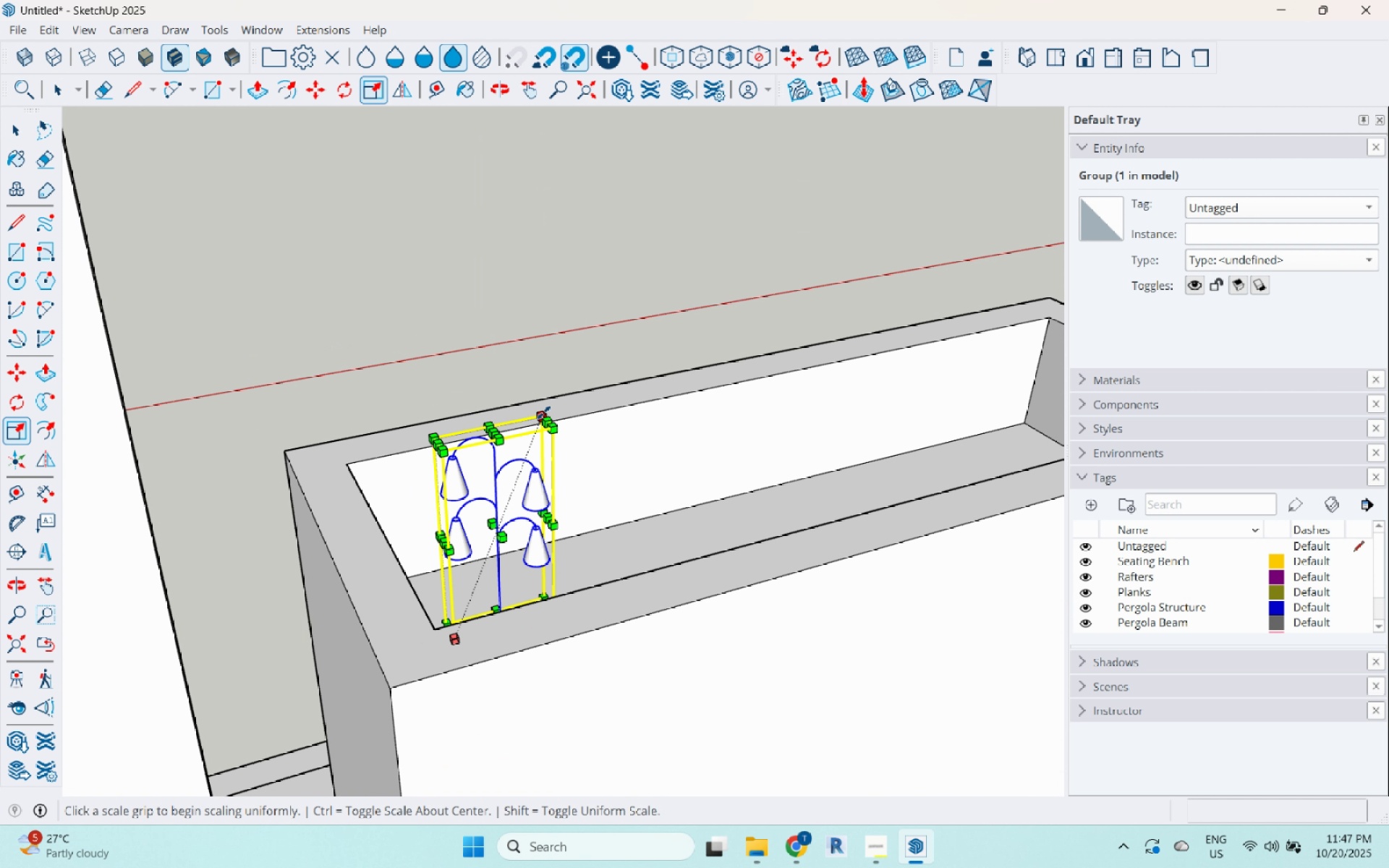 
left_click([543, 412])
 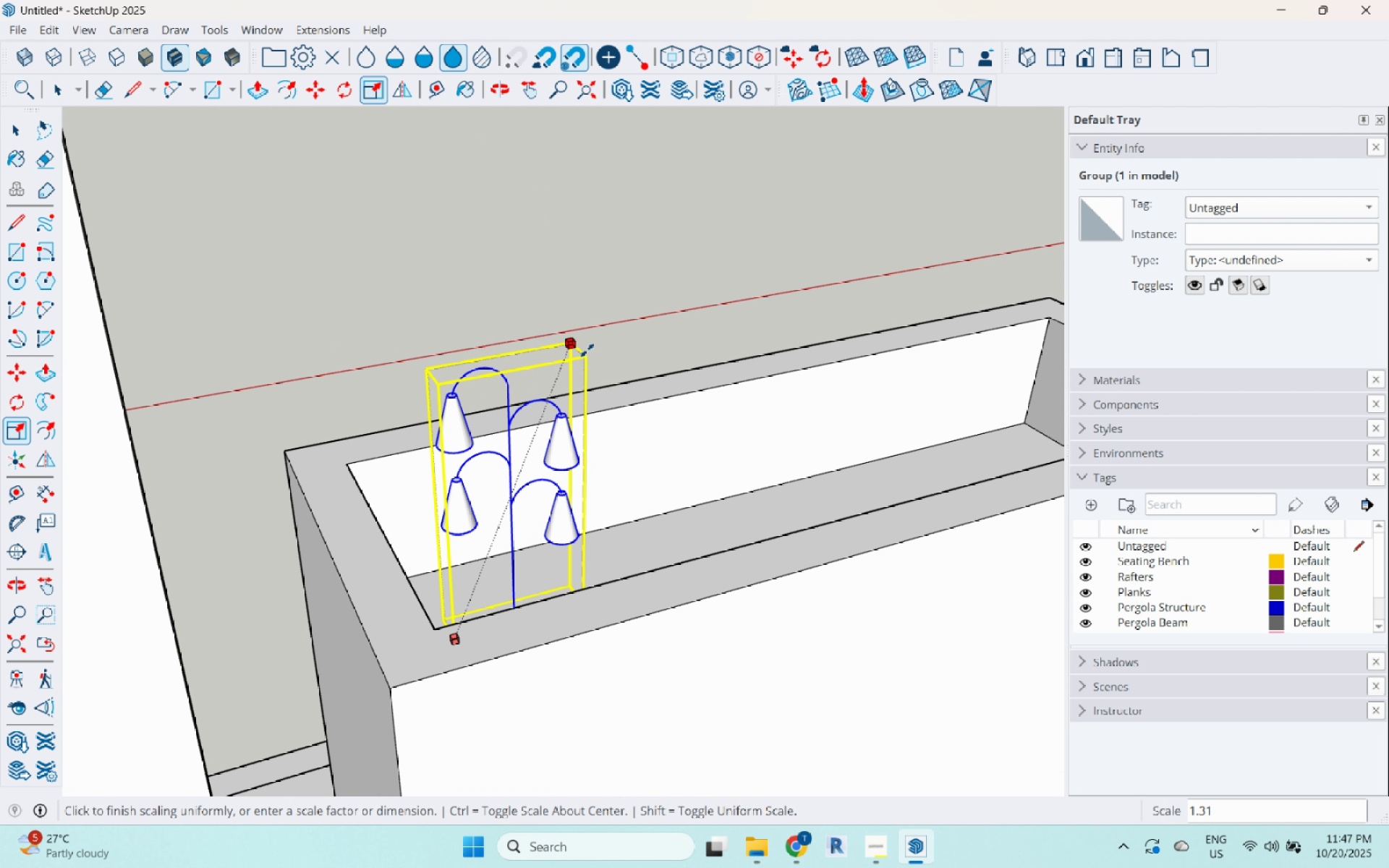 
left_click([595, 339])
 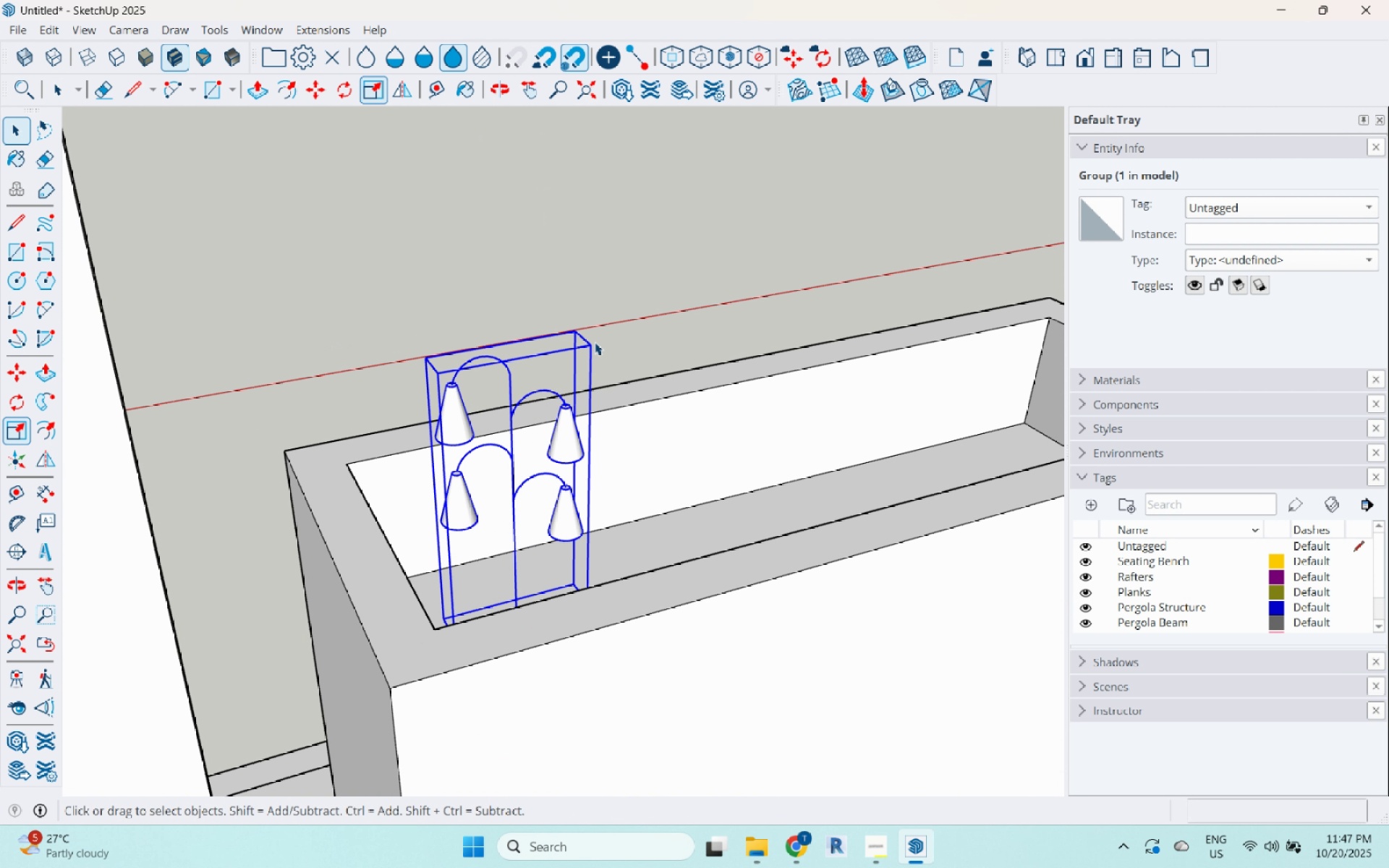 
key(Space)
 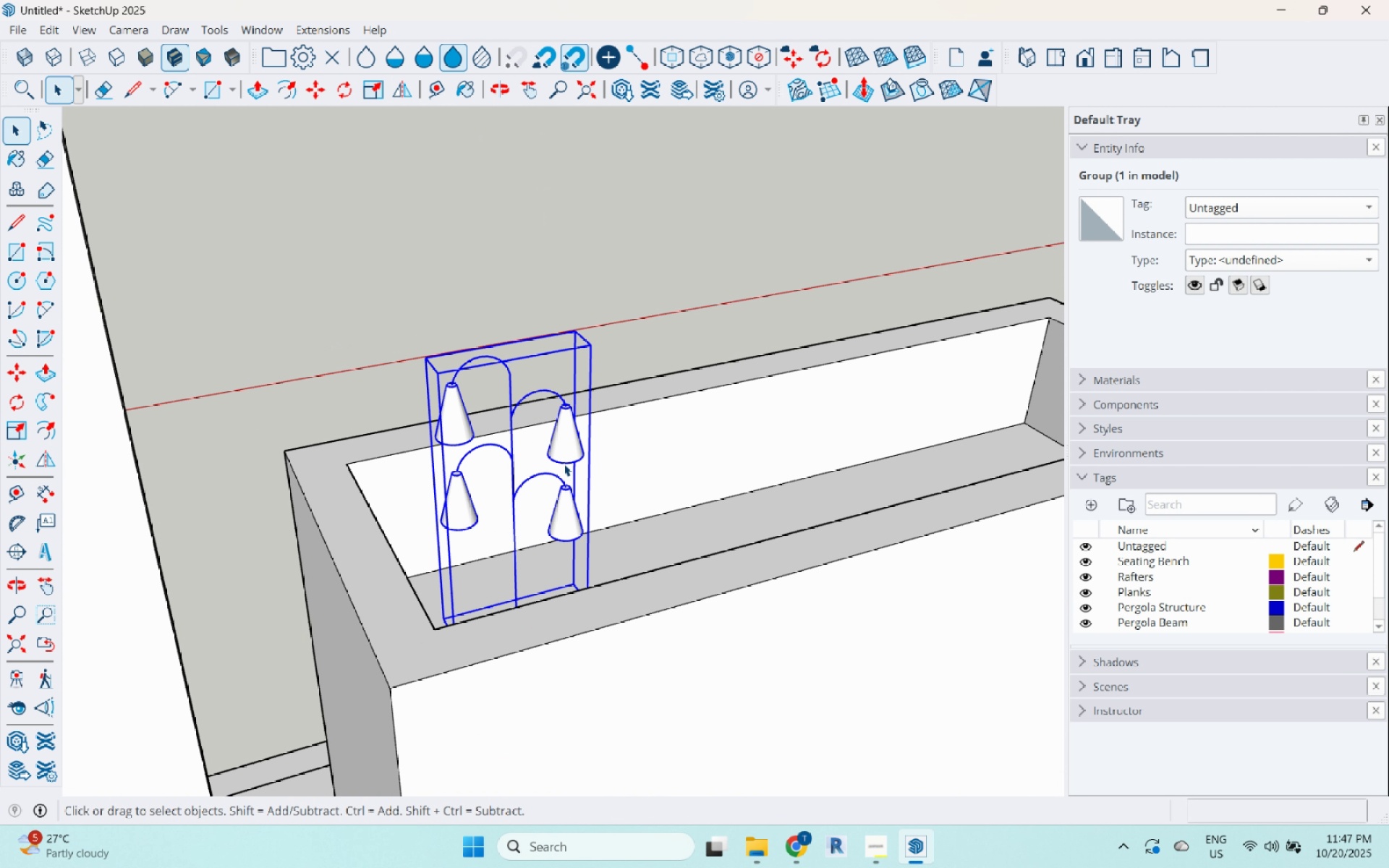 
key(M)
 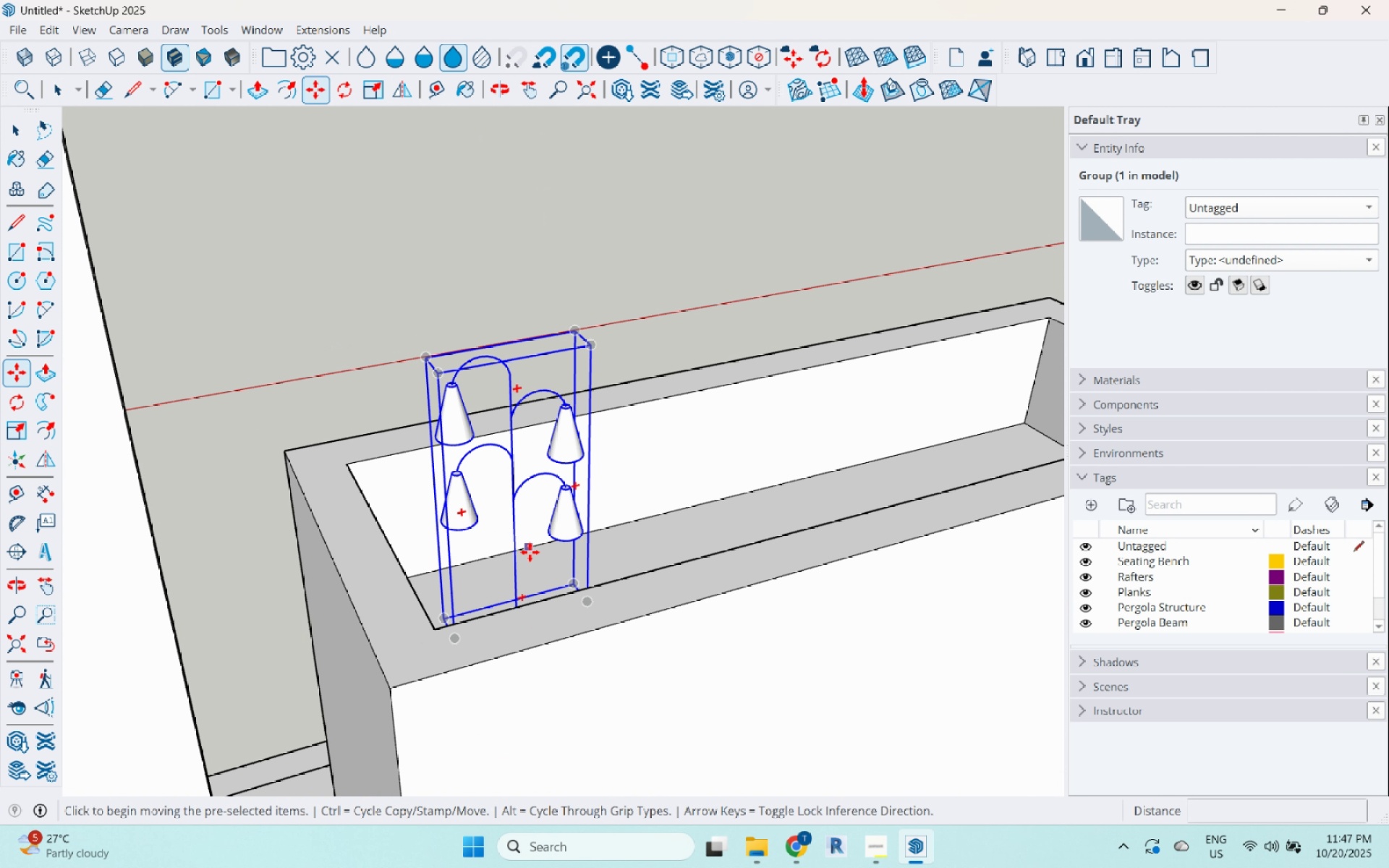 
key(Control+ControlLeft)
 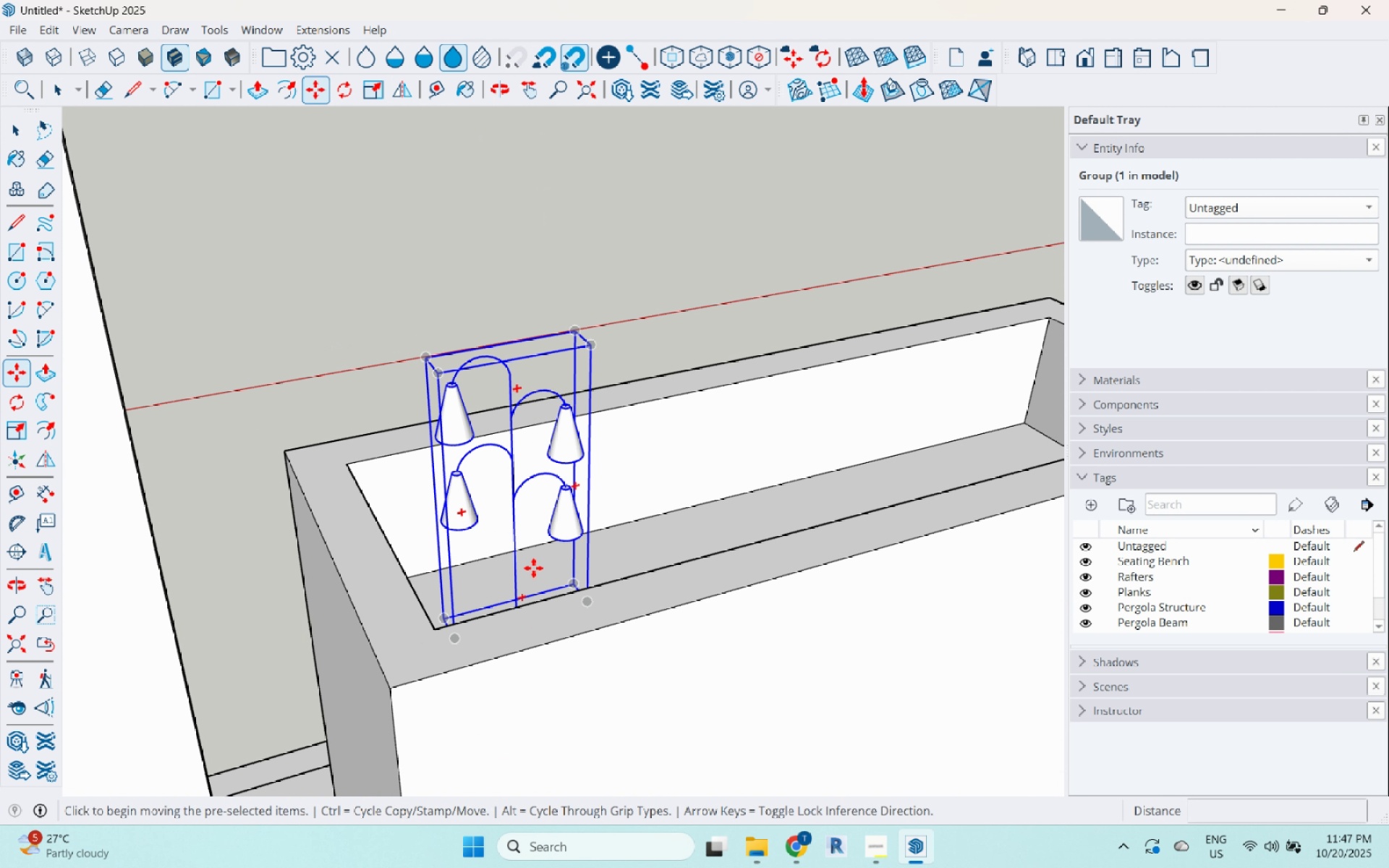 
left_click([533, 568])
 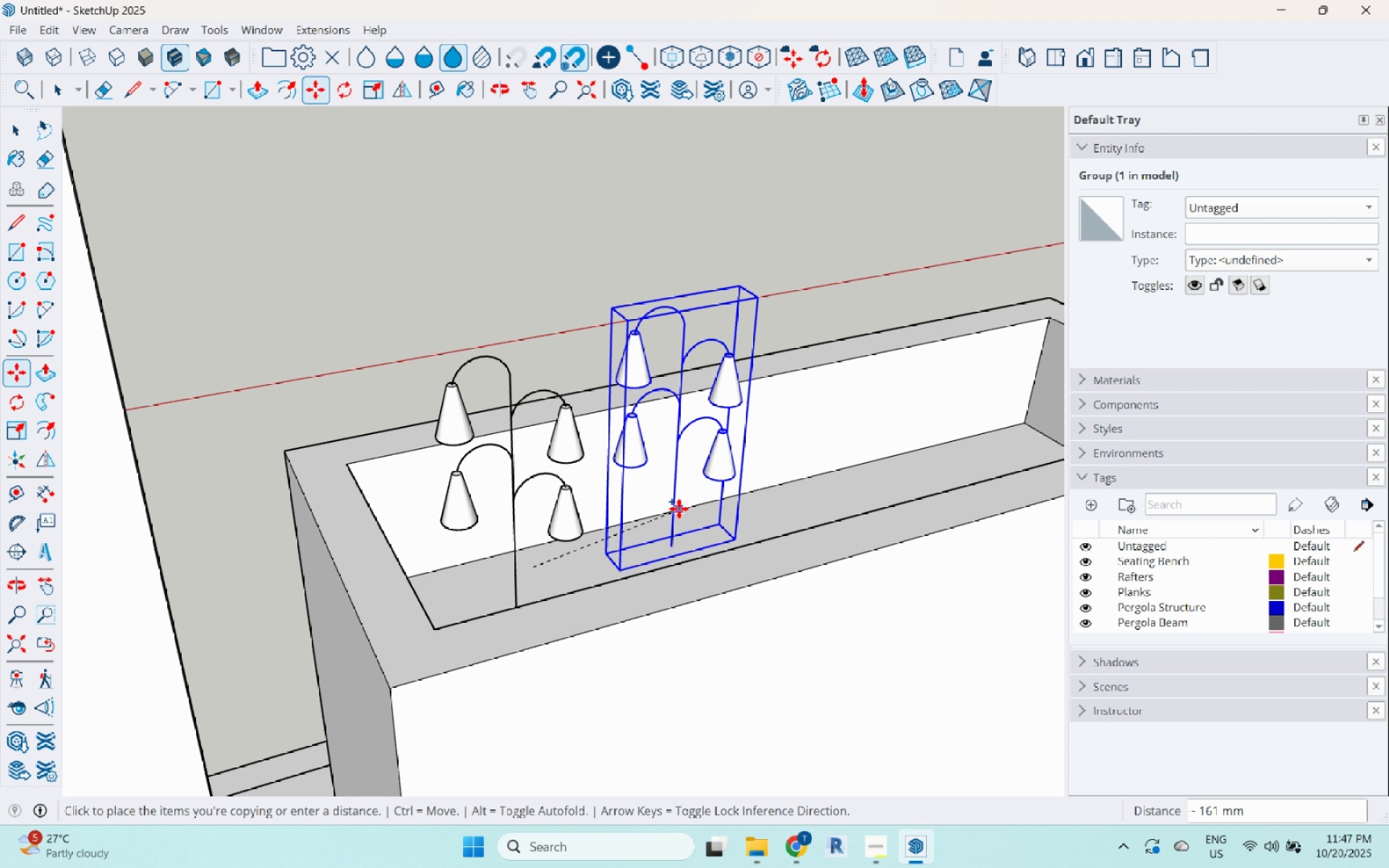 
left_click([679, 509])
 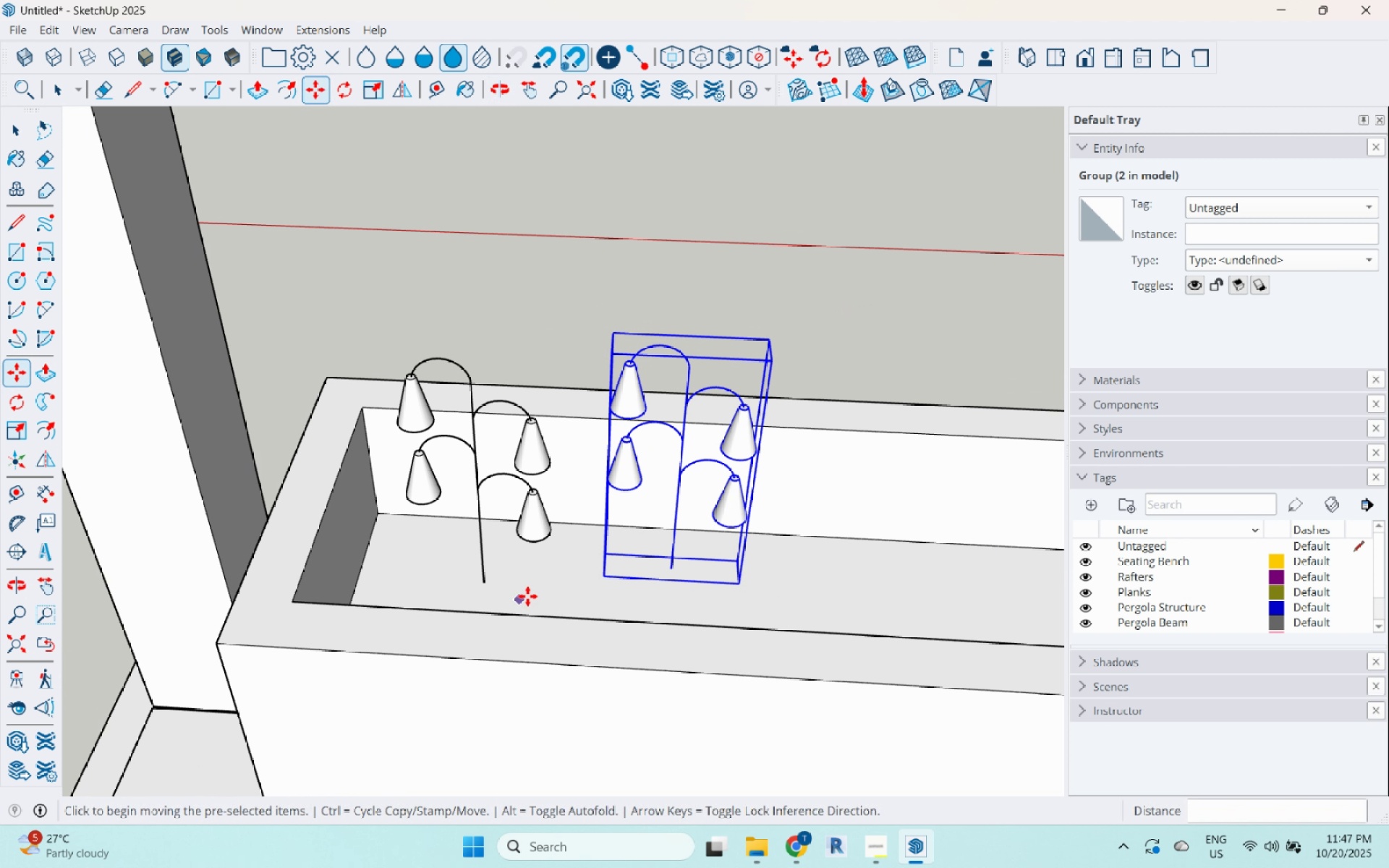 
scroll: coordinate [726, 516], scroll_direction: up, amount: 3.0
 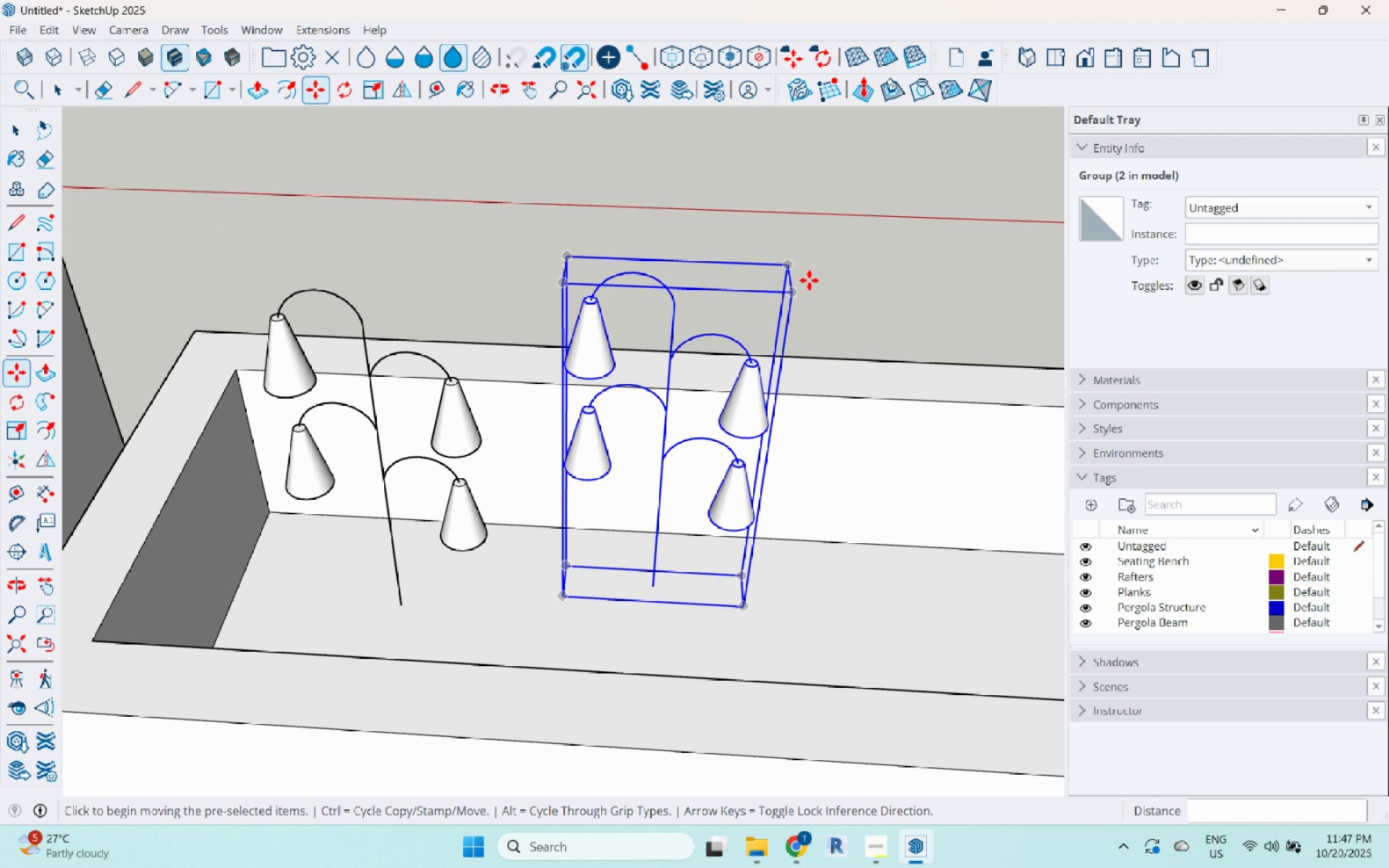 
key(S)
 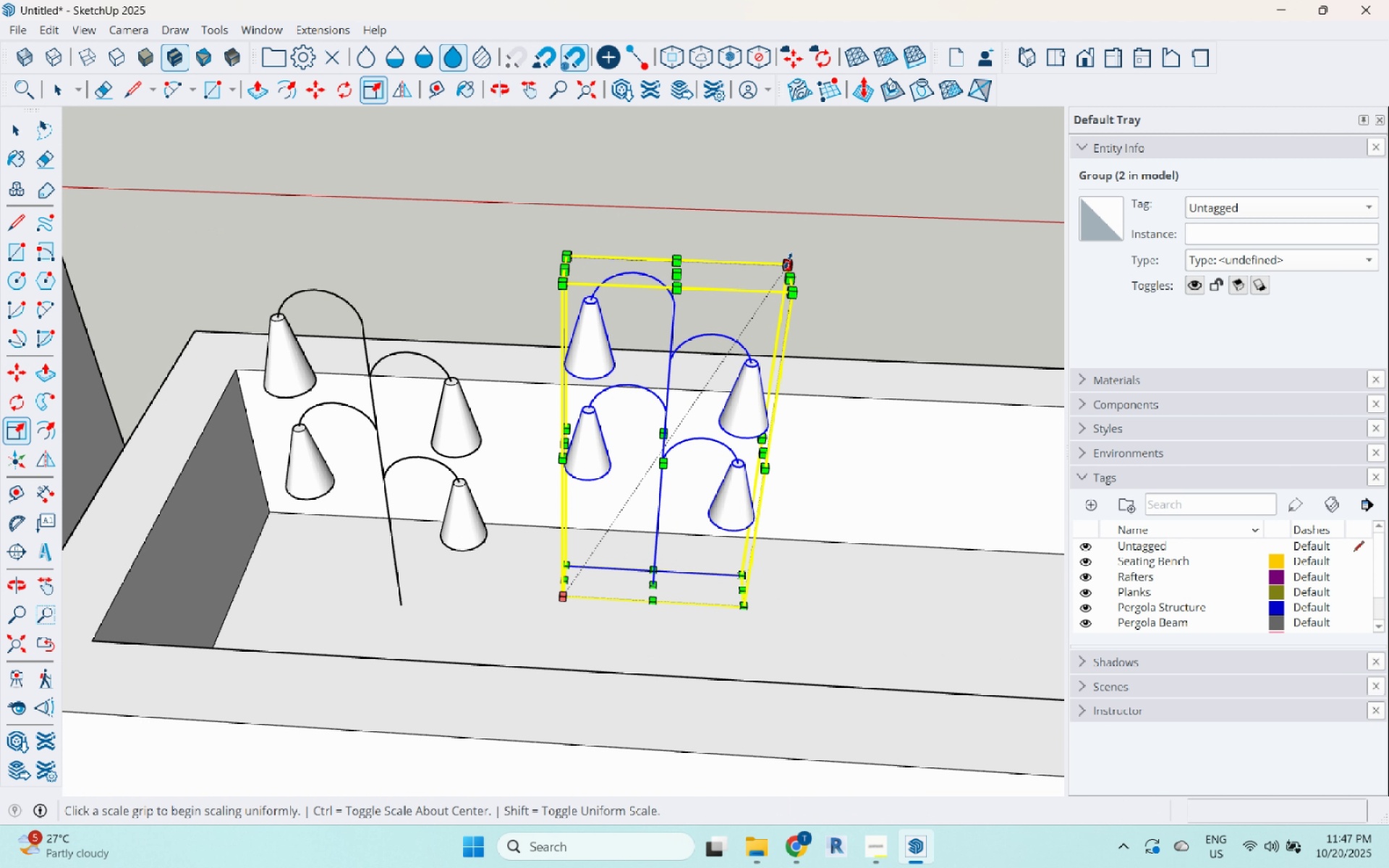 
left_click([788, 260])
 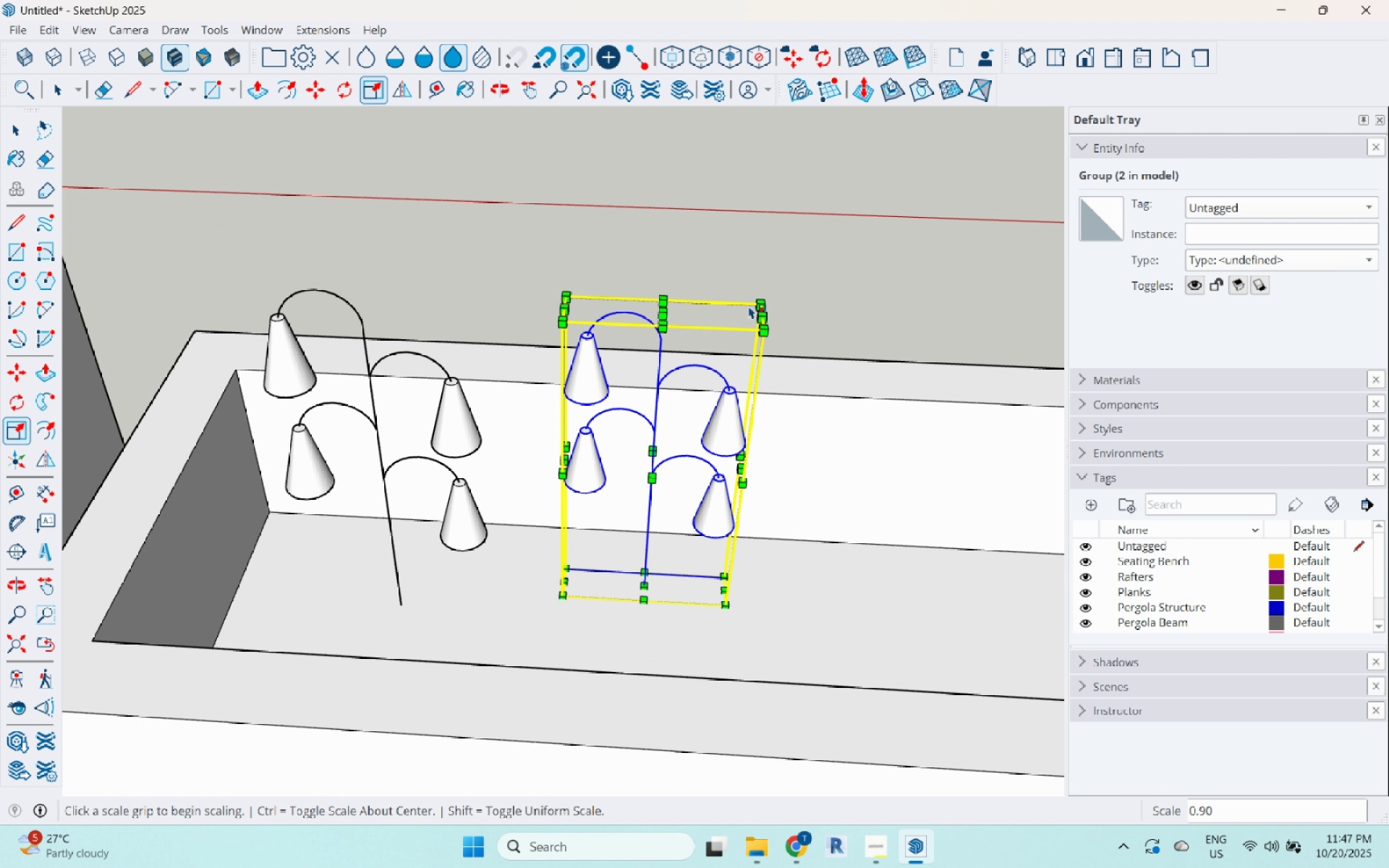 
key(Space)
 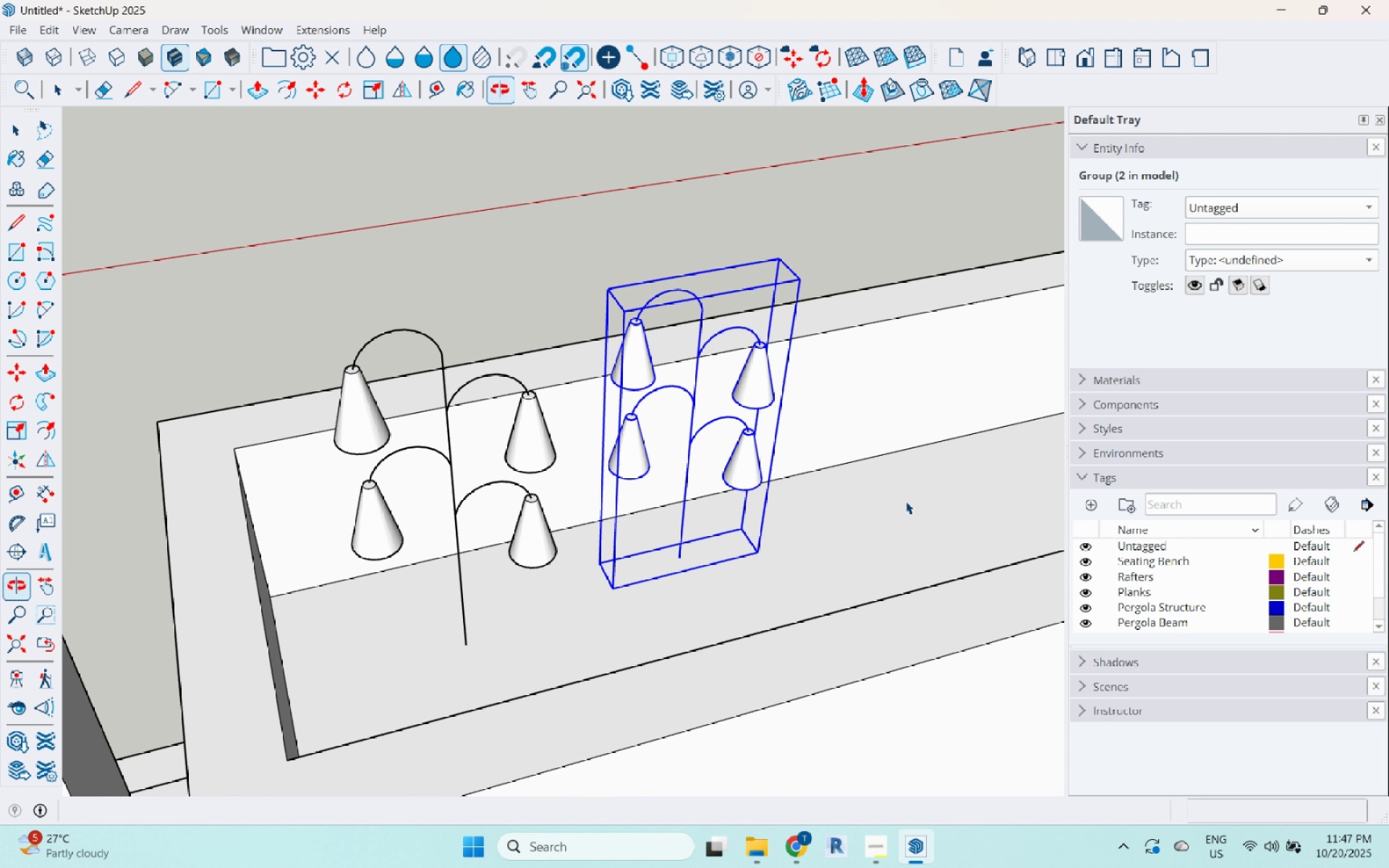 
scroll: coordinate [471, 426], scroll_direction: down, amount: 5.0
 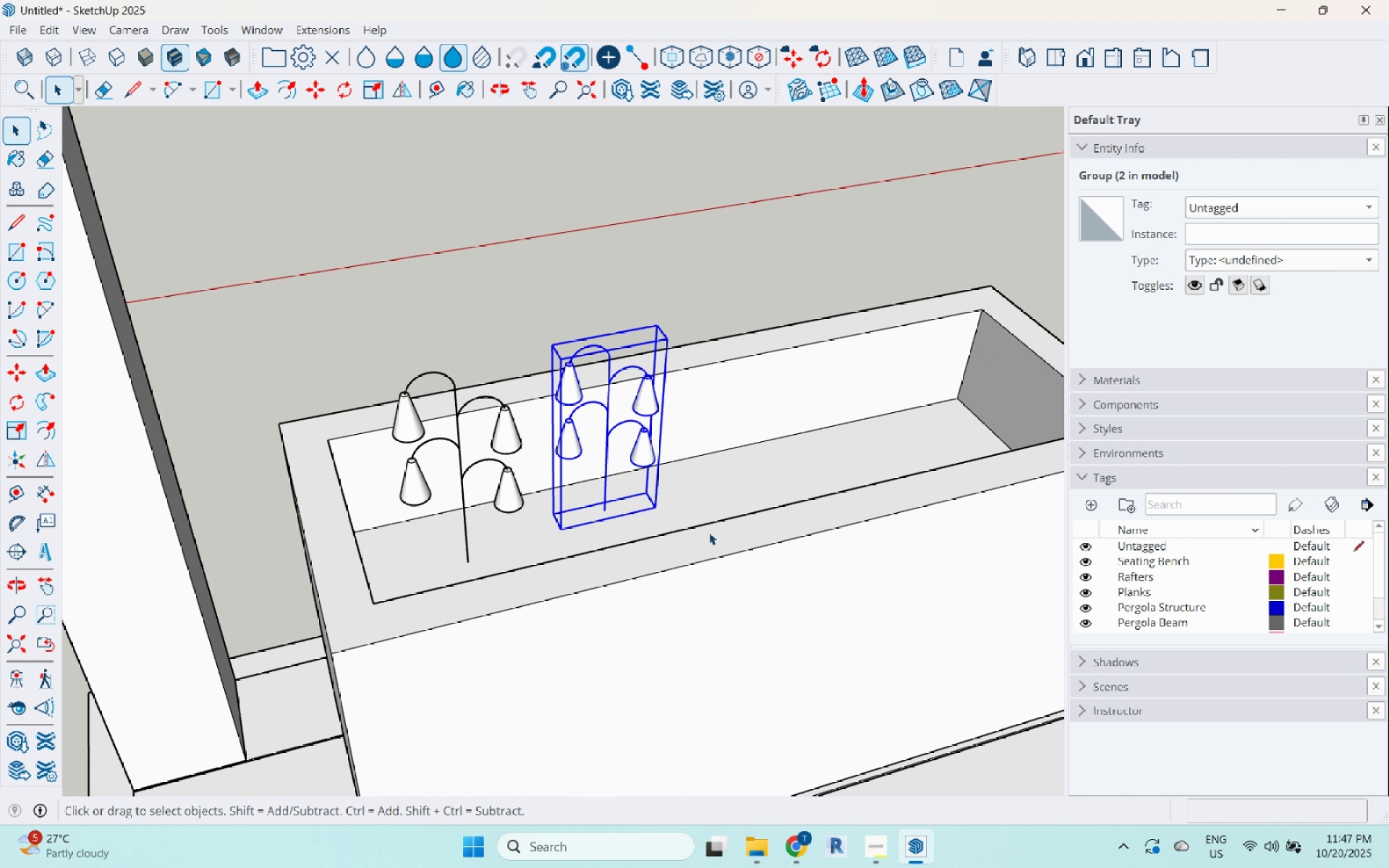 
key(M)
 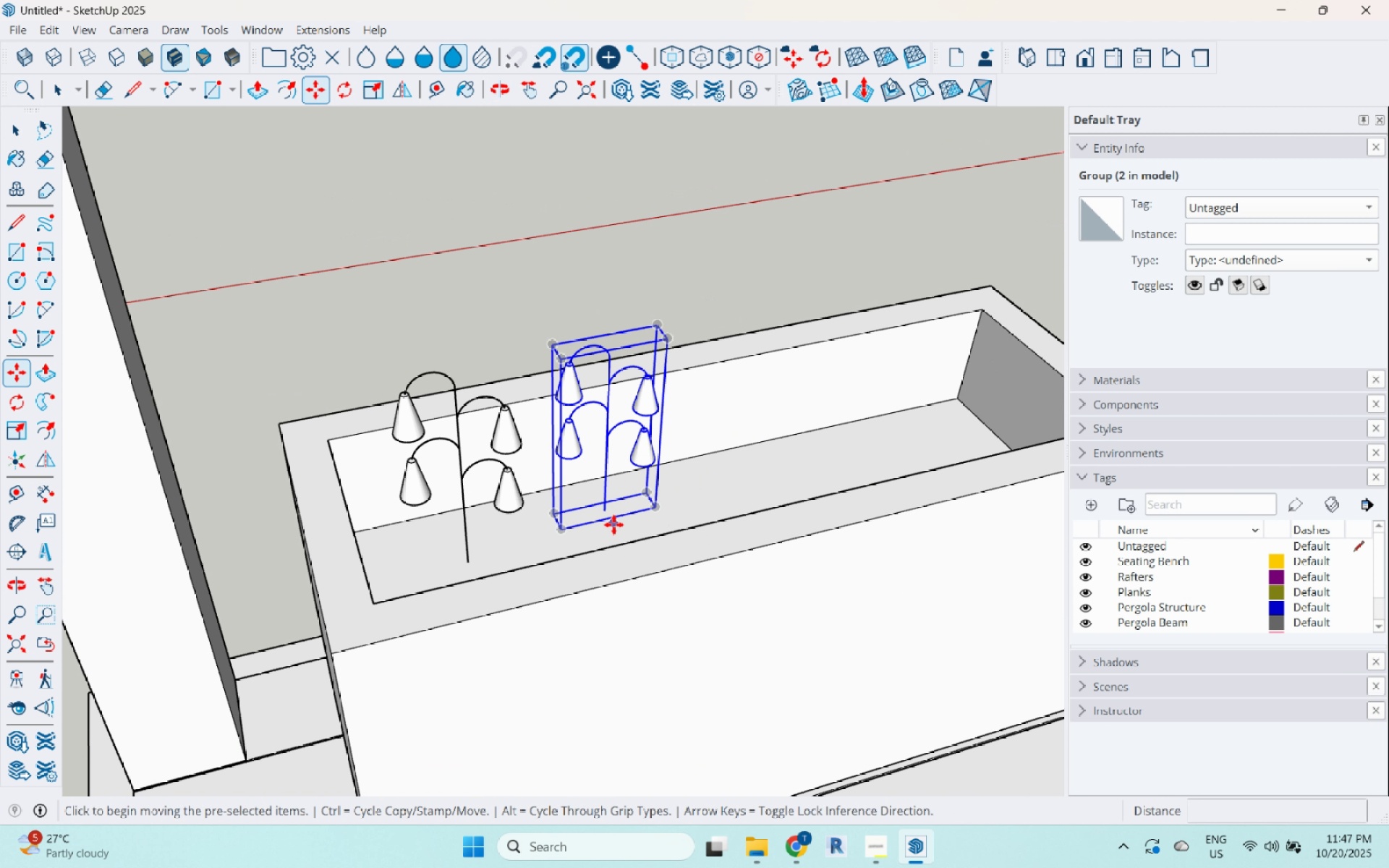 
key(Control+ControlLeft)
 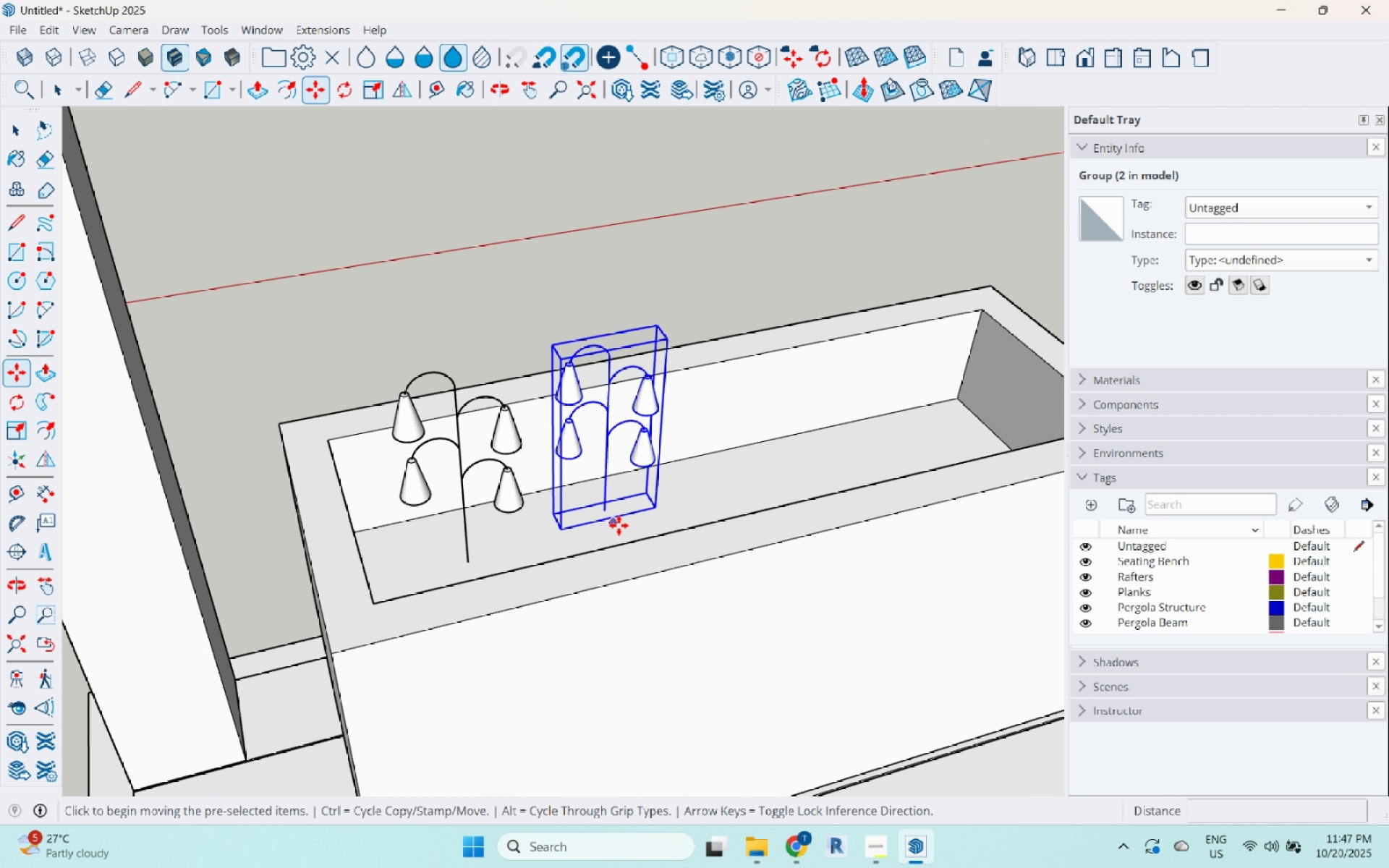 
left_click([613, 524])
 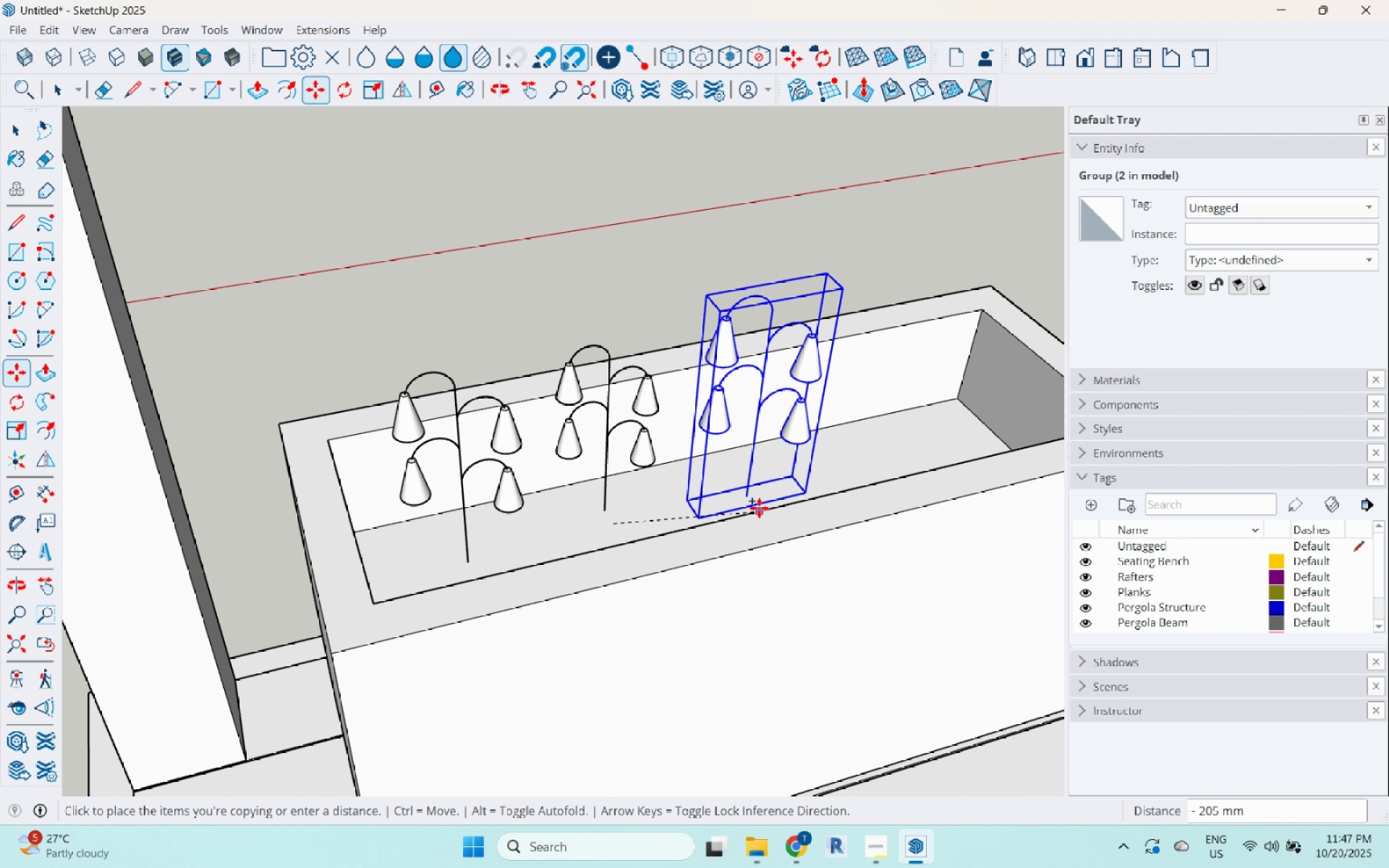 
left_click([759, 508])
 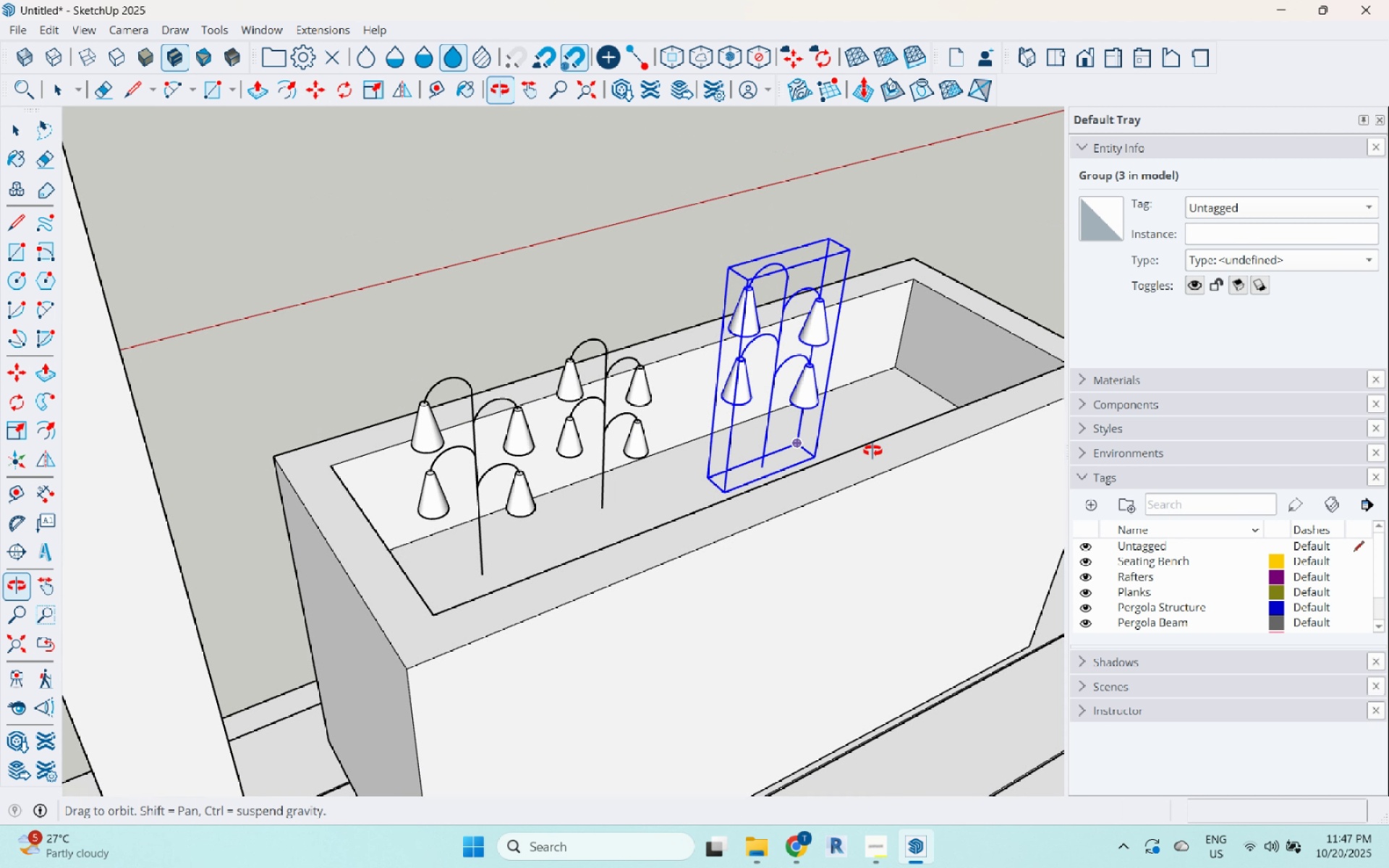 
scroll: coordinate [721, 496], scroll_direction: up, amount: 4.0
 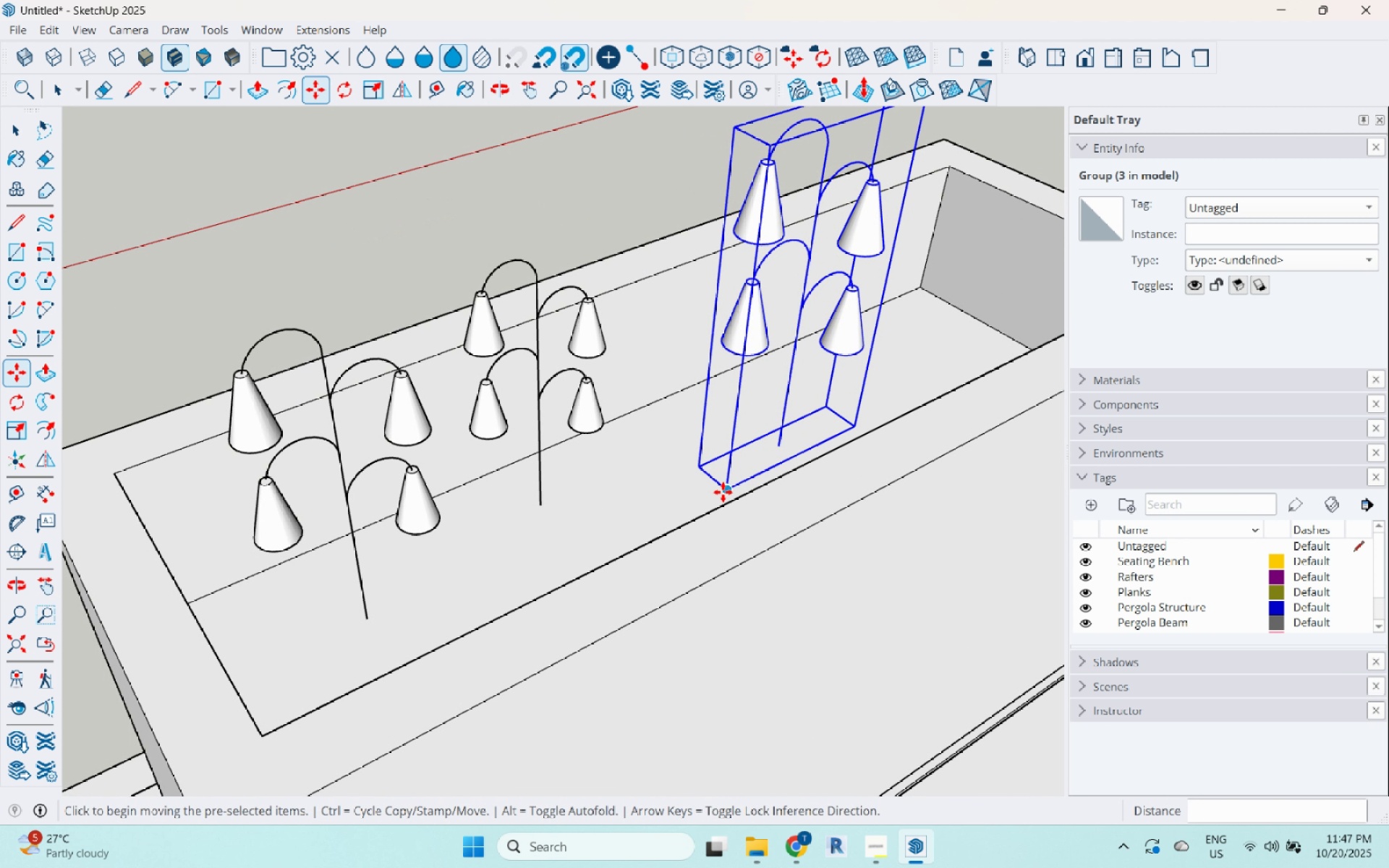 
left_click([723, 492])
 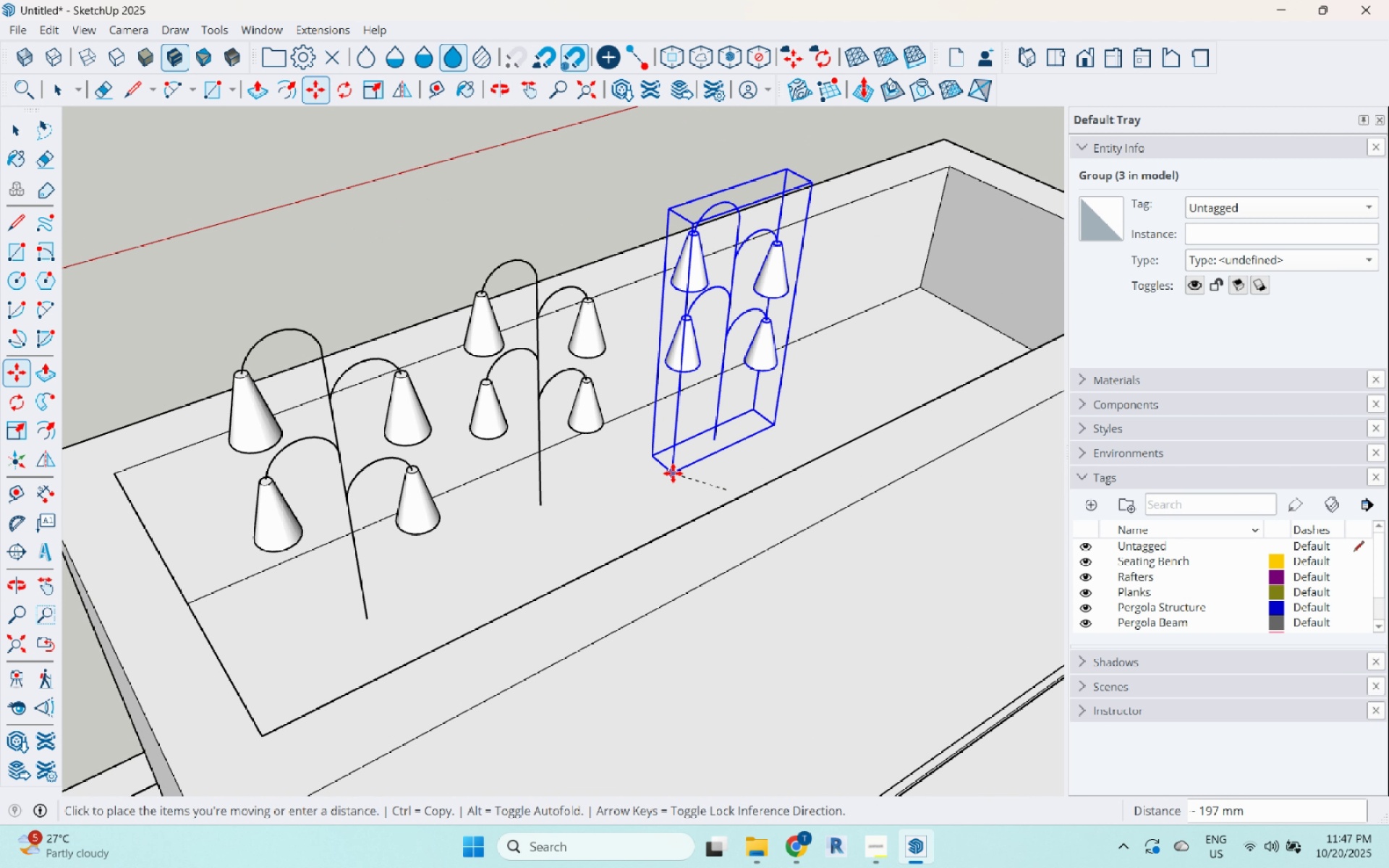 
left_click([673, 473])
 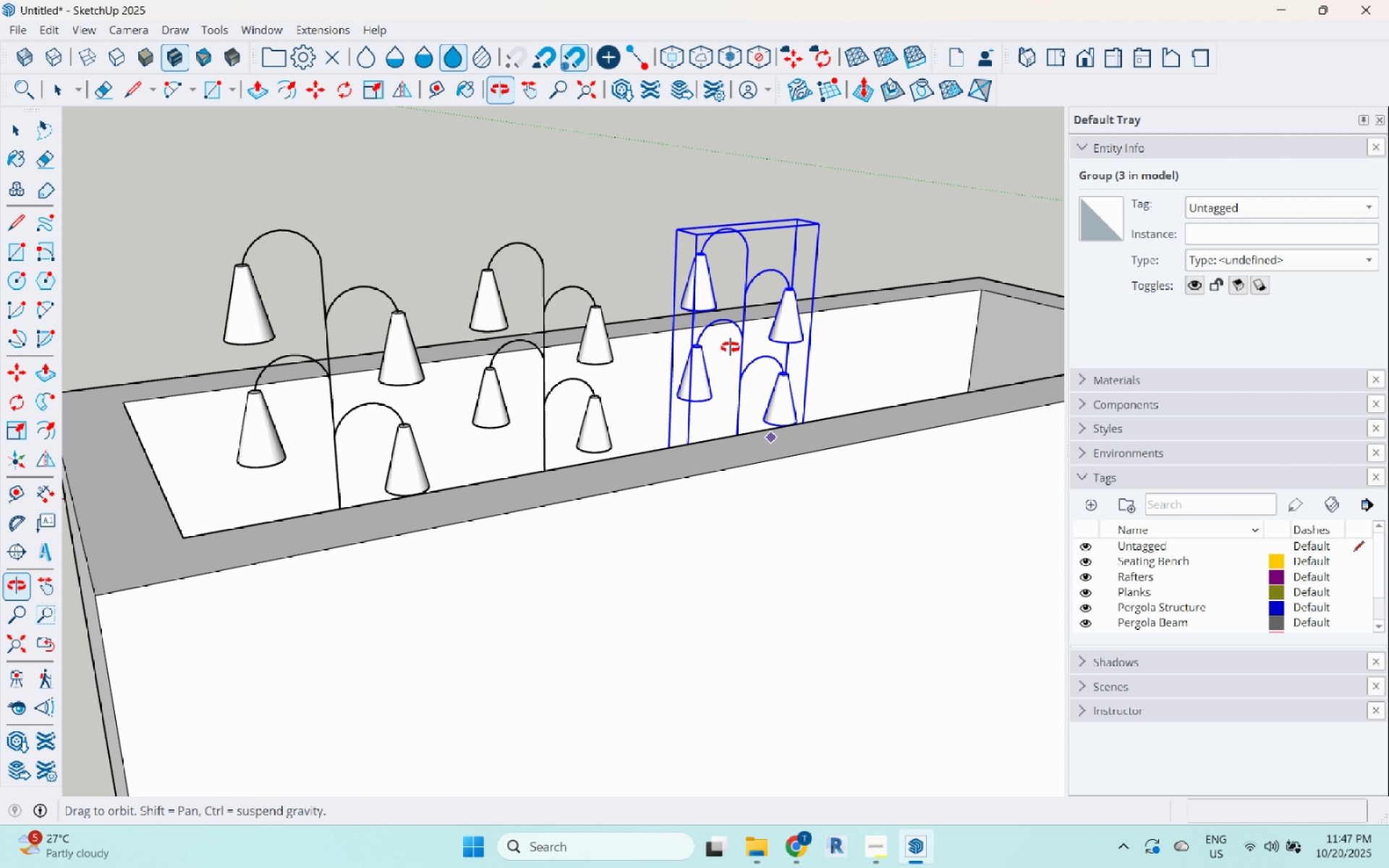 
key(Space)
 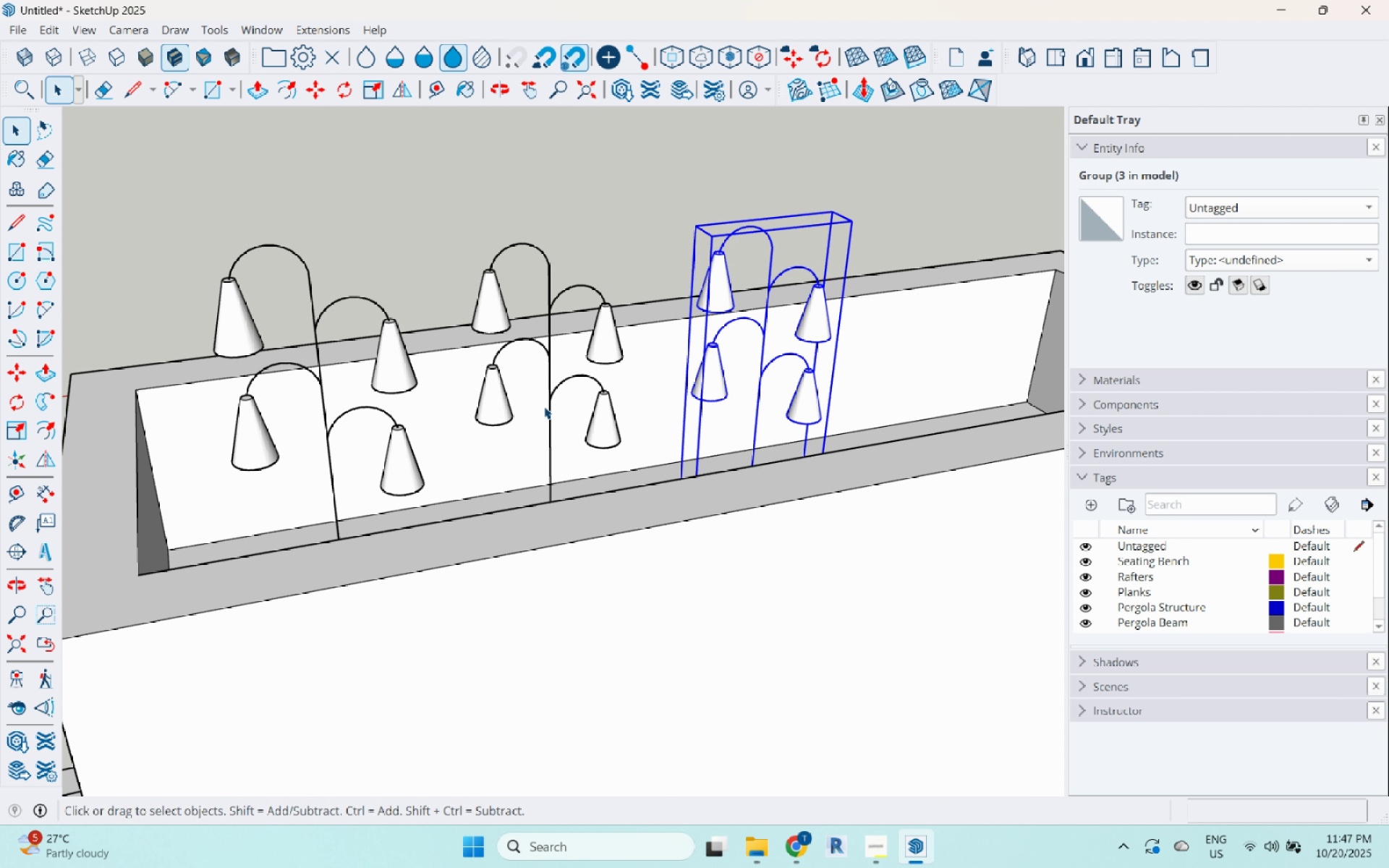 
scroll: coordinate [773, 388], scroll_direction: up, amount: 1.0
 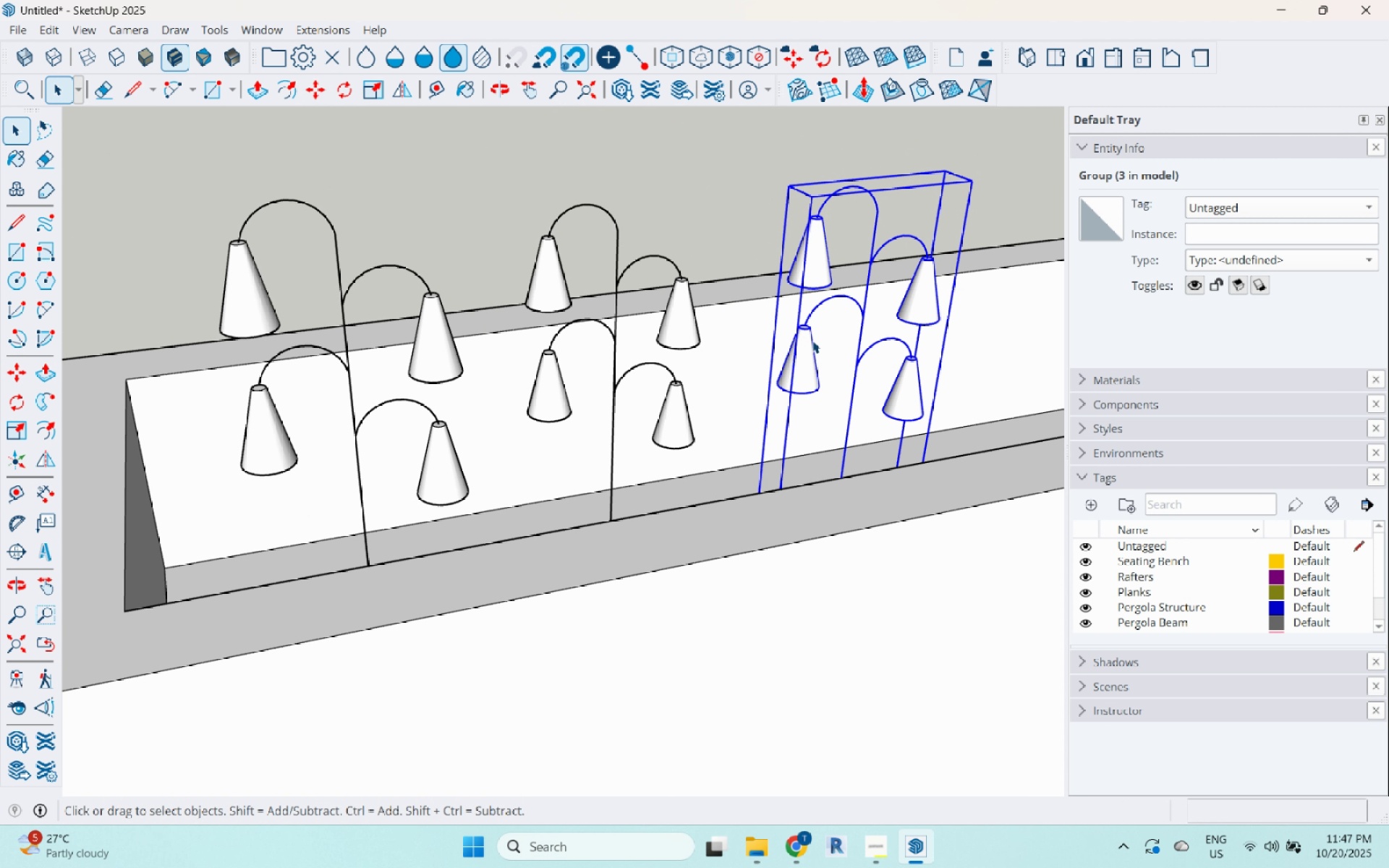 
right_click([812, 341])
 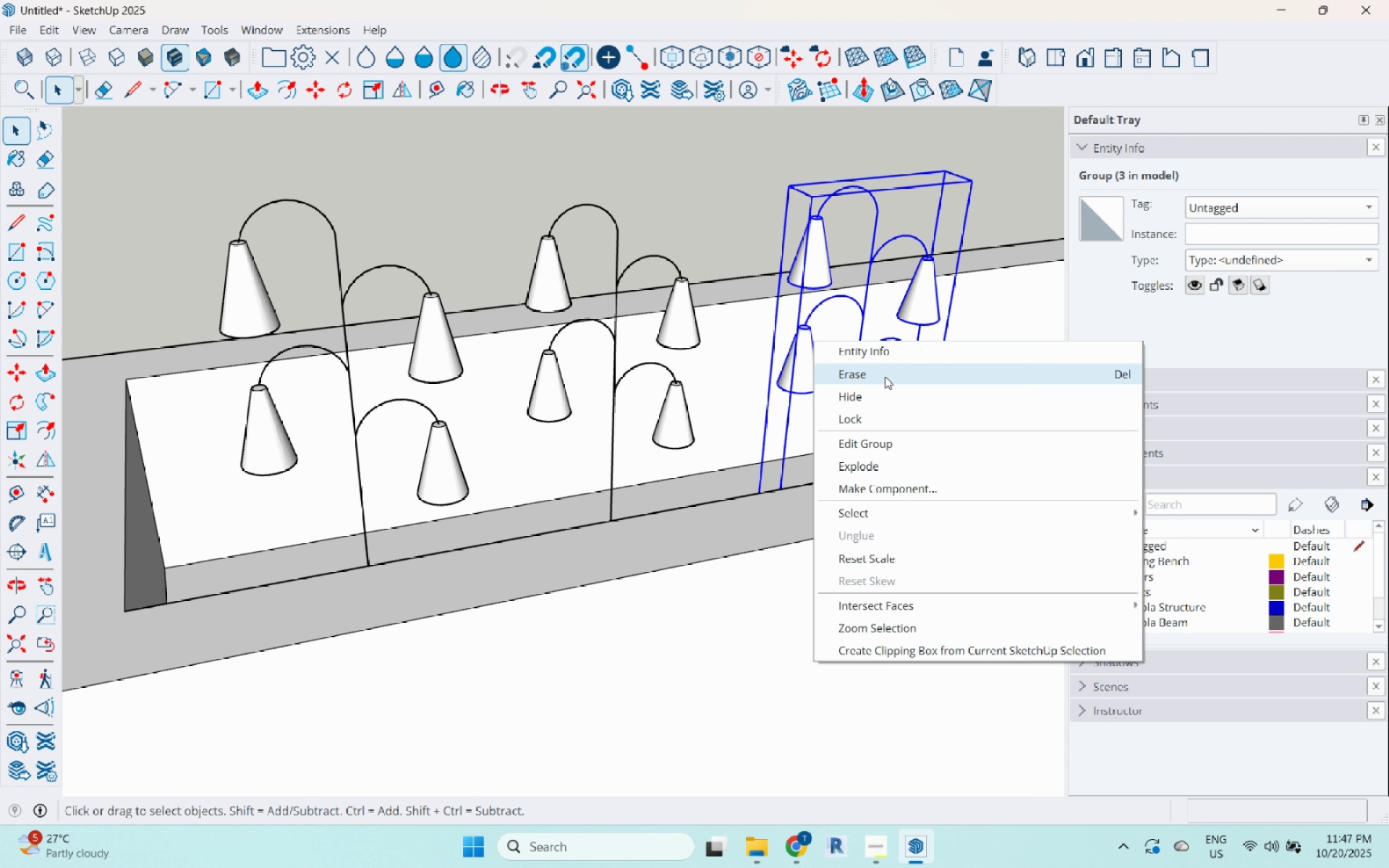 
left_click([885, 376])
 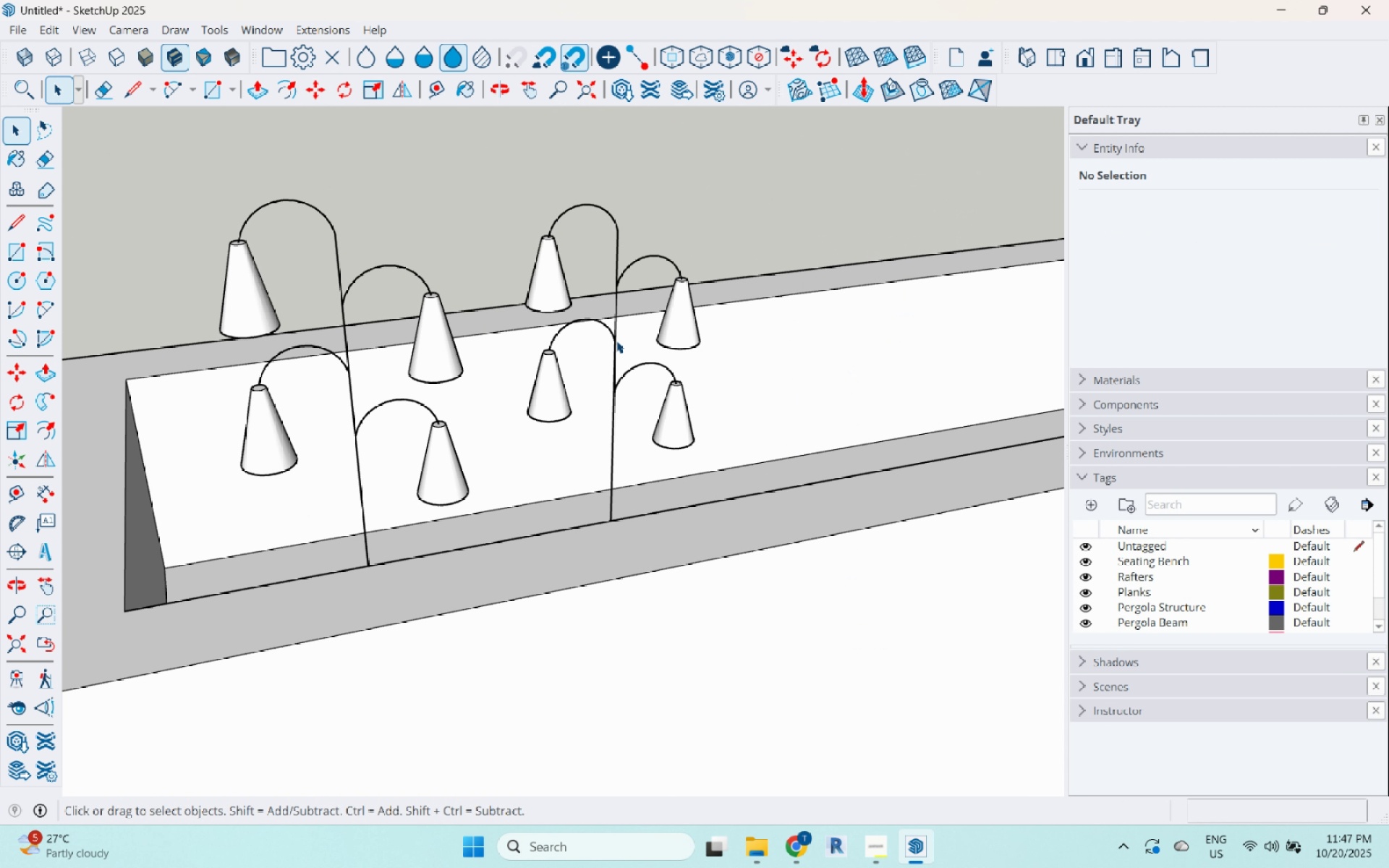 
left_click([615, 340])
 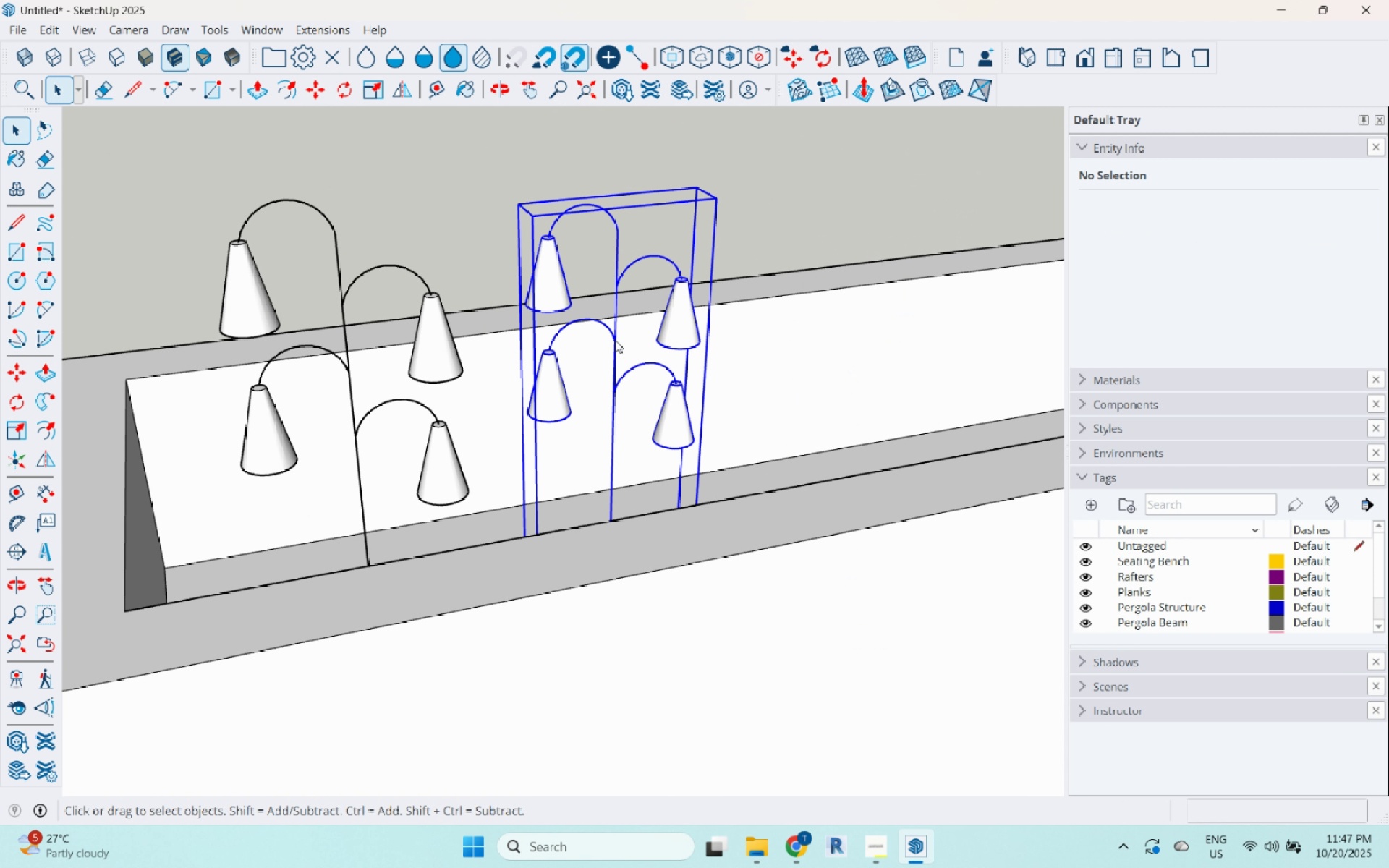 
right_click([615, 340])
 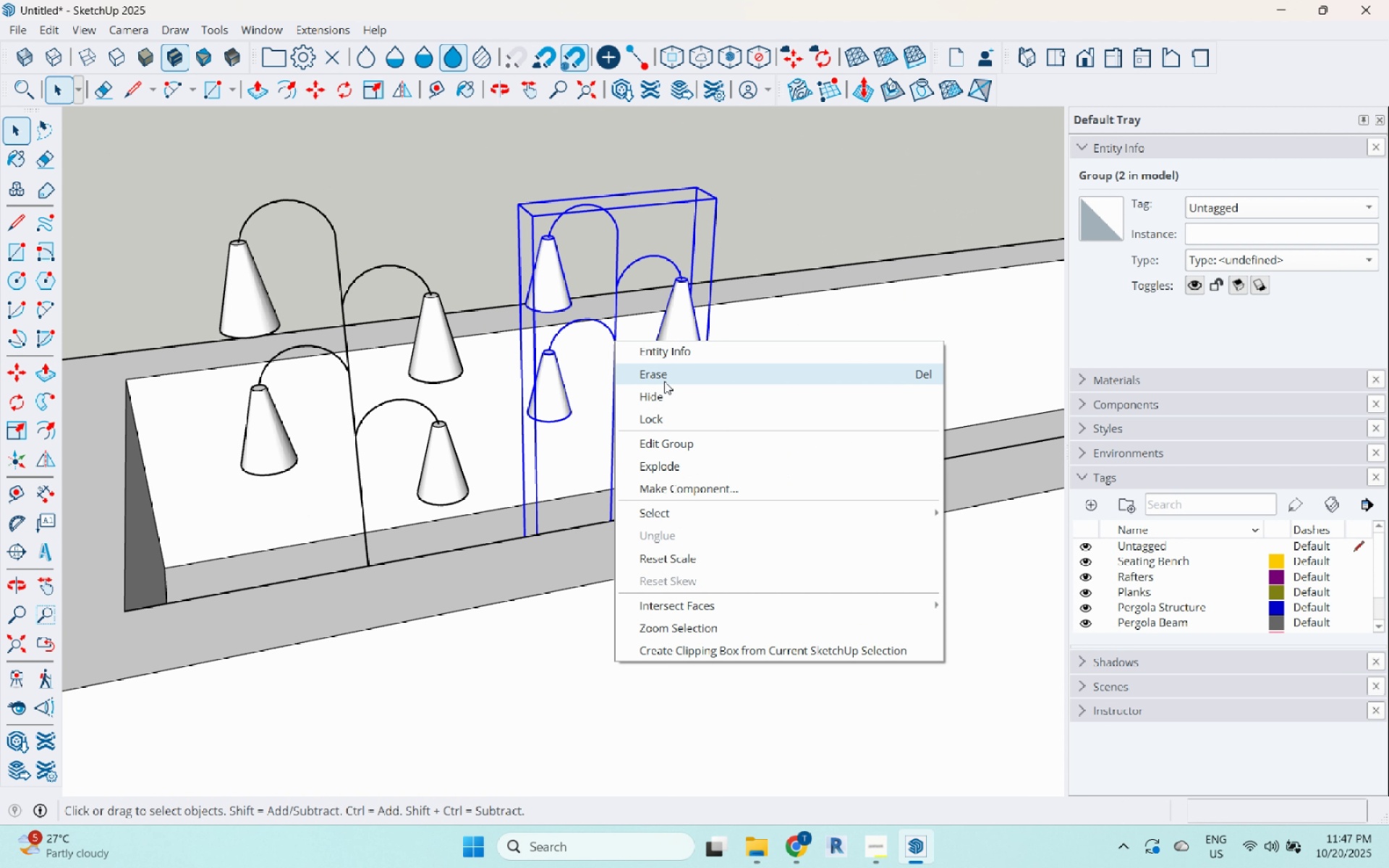 
left_click([668, 372])
 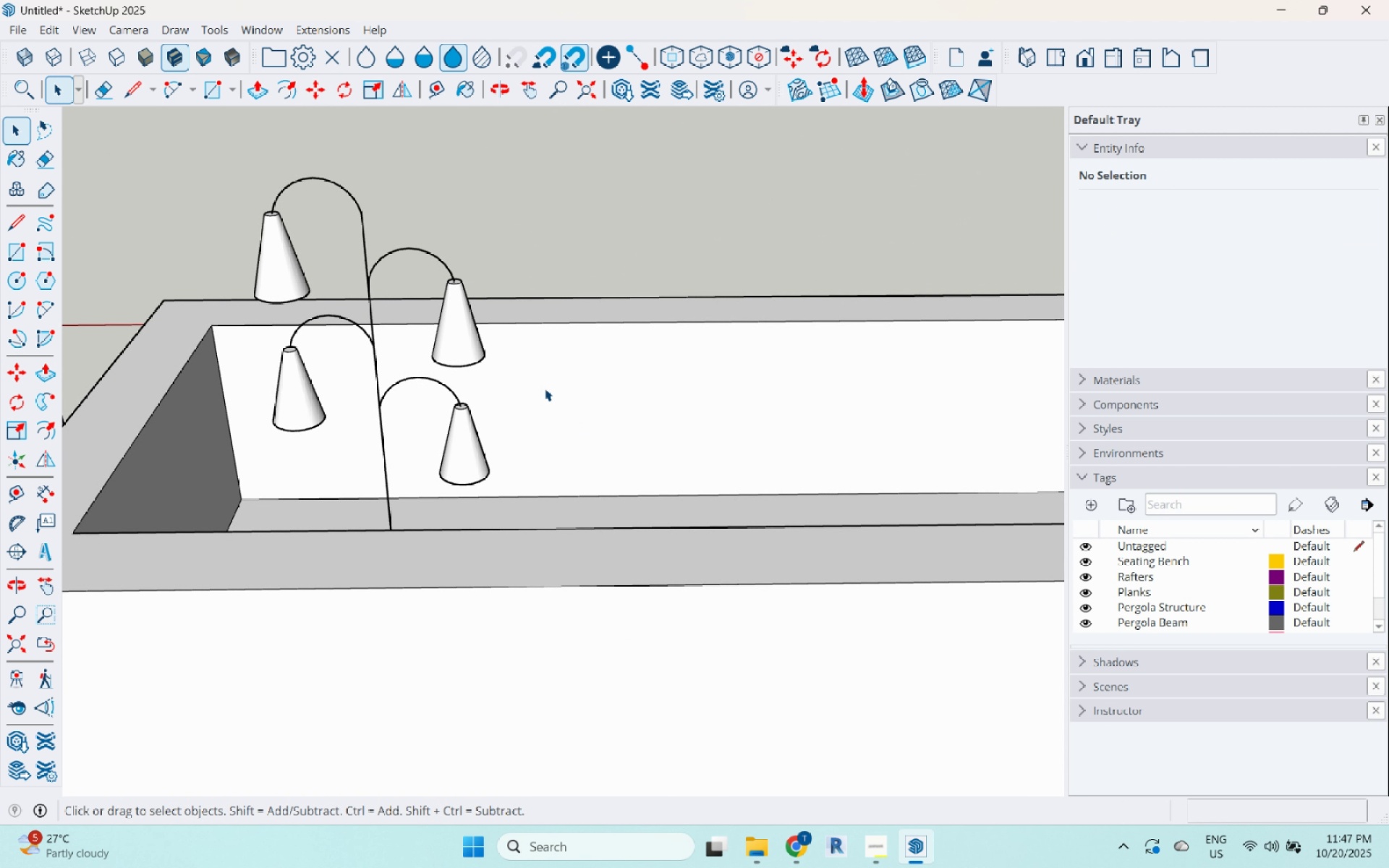 
scroll: coordinate [374, 352], scroll_direction: up, amount: 4.0
 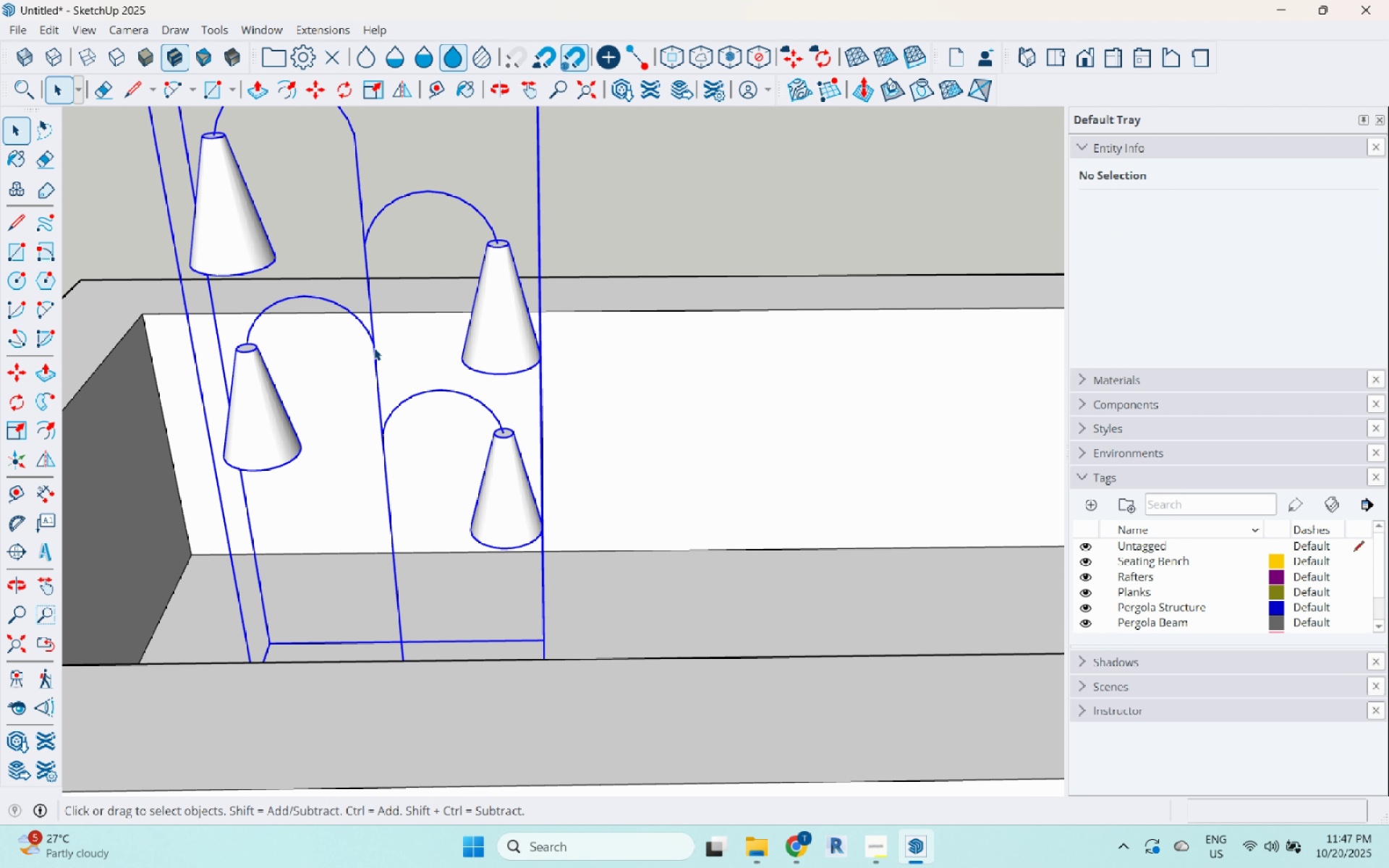 
double_click([374, 348])
 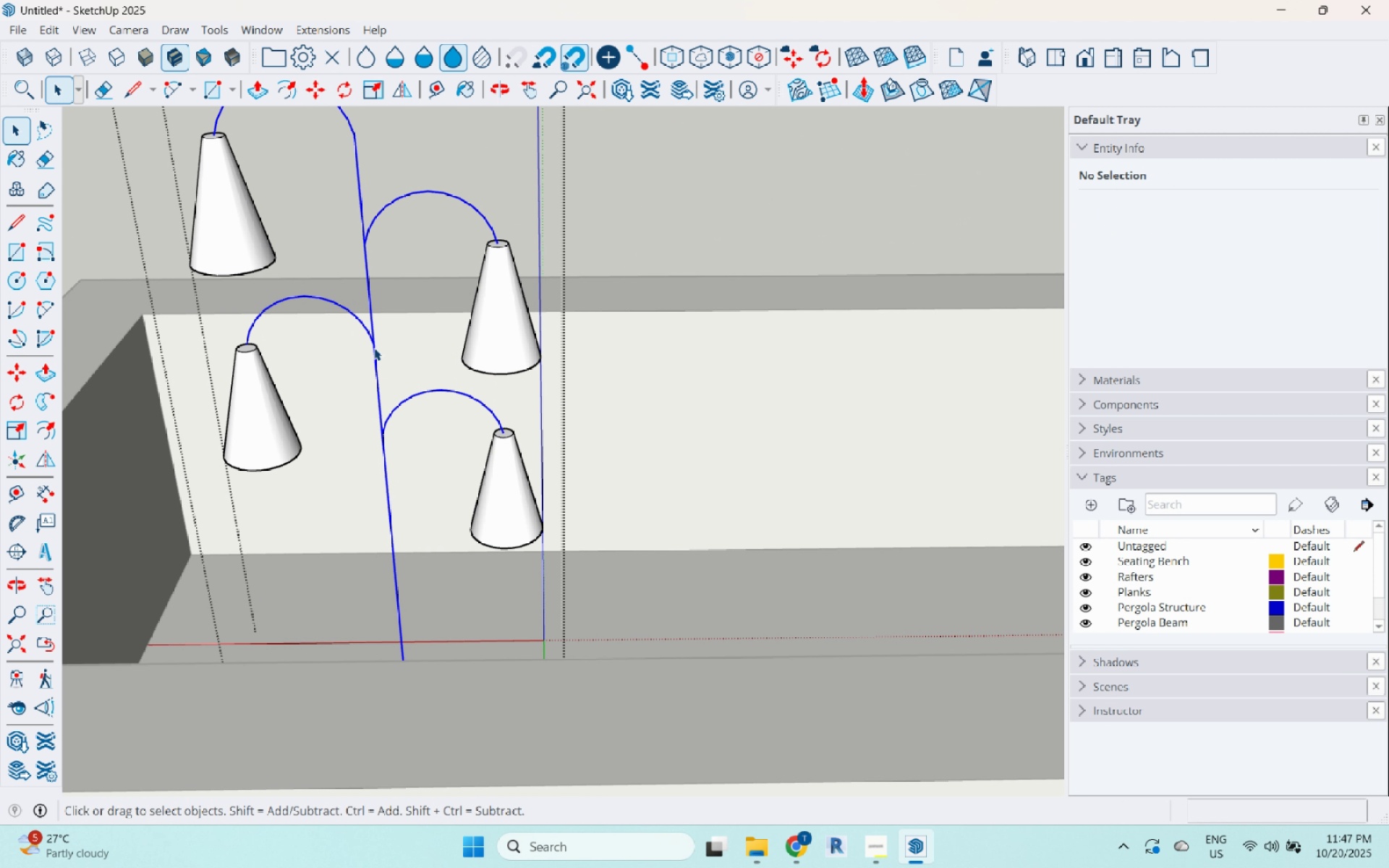 
triple_click([374, 348])
 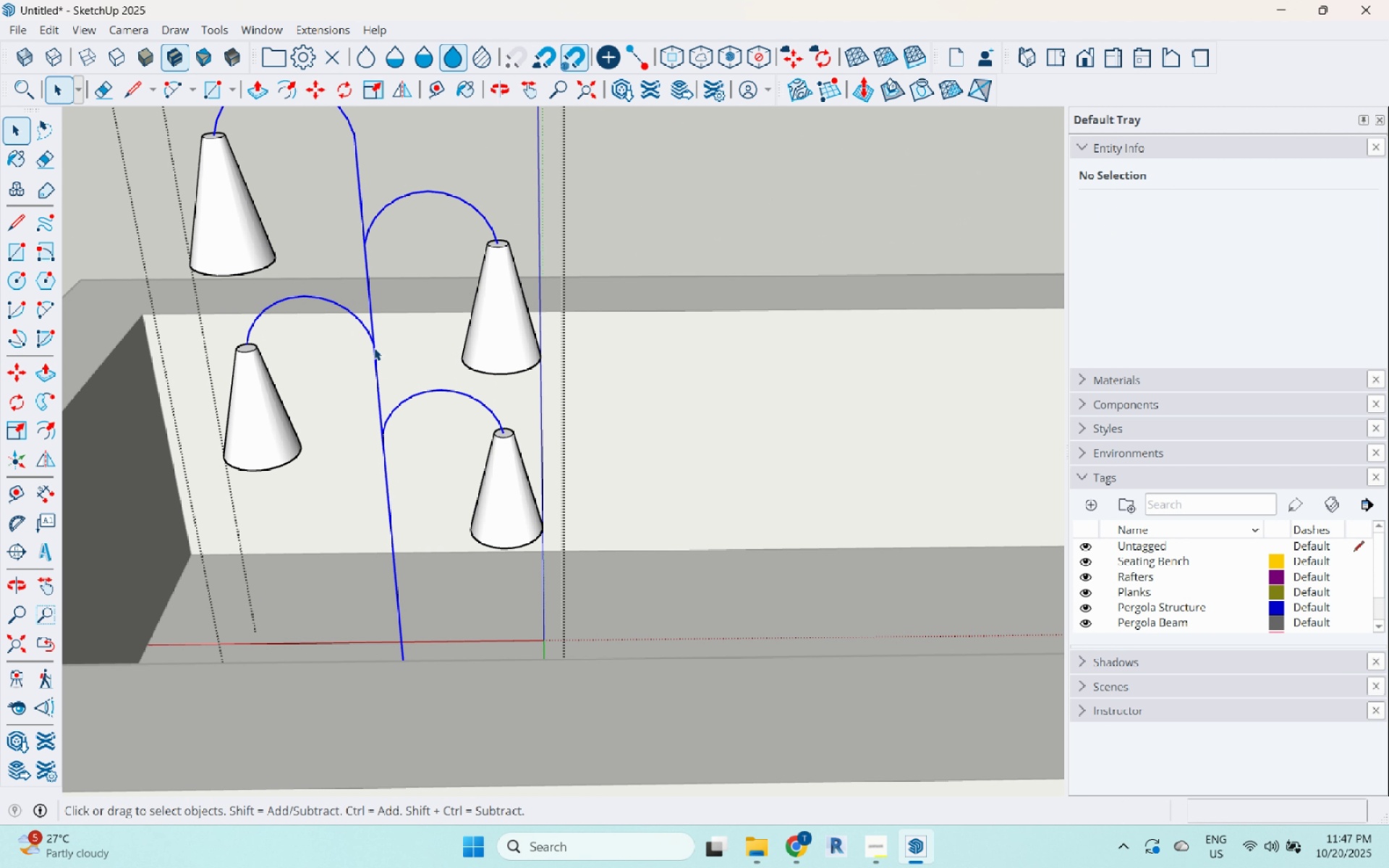 
triple_click([374, 348])
 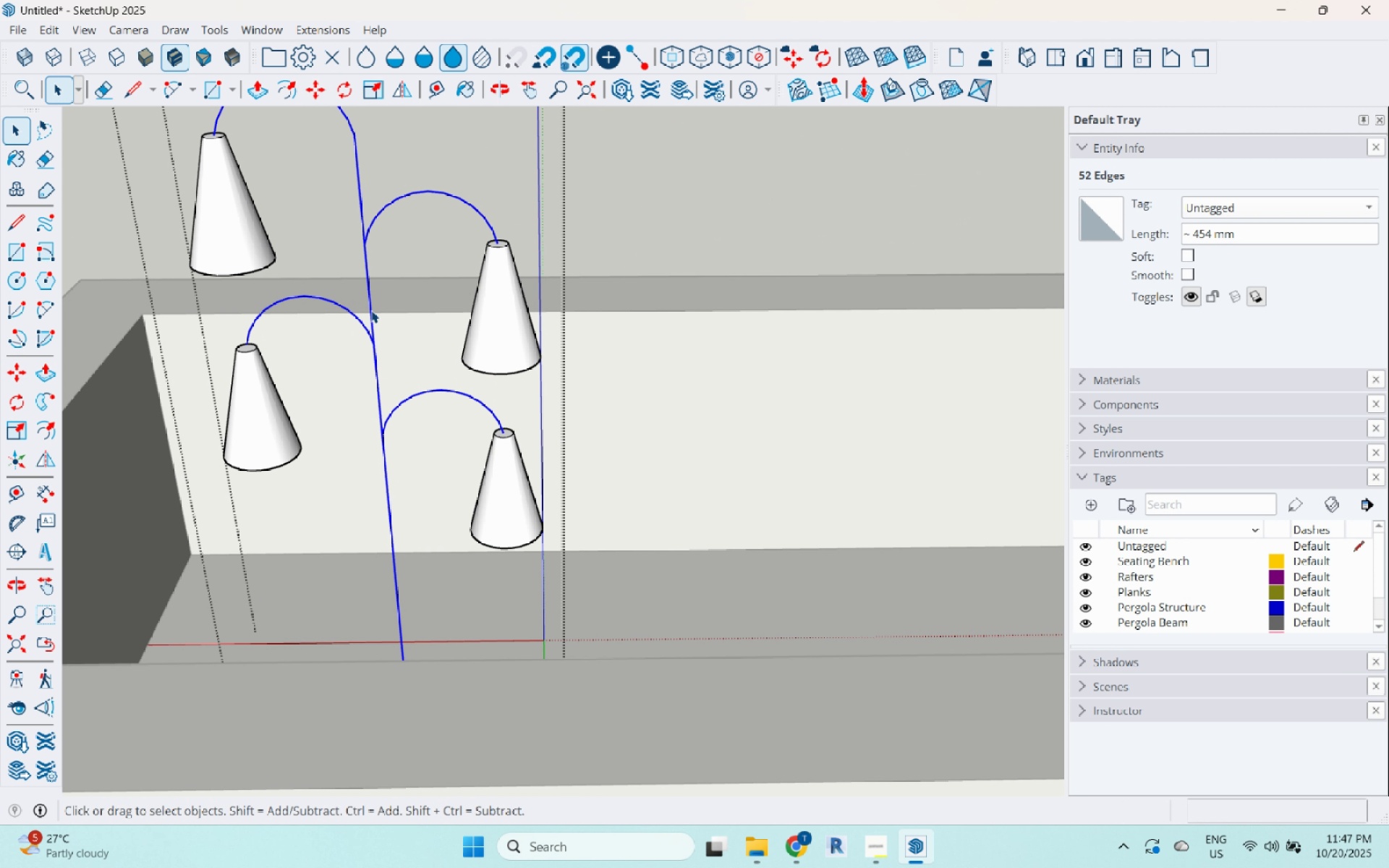 
triple_click([371, 310])
 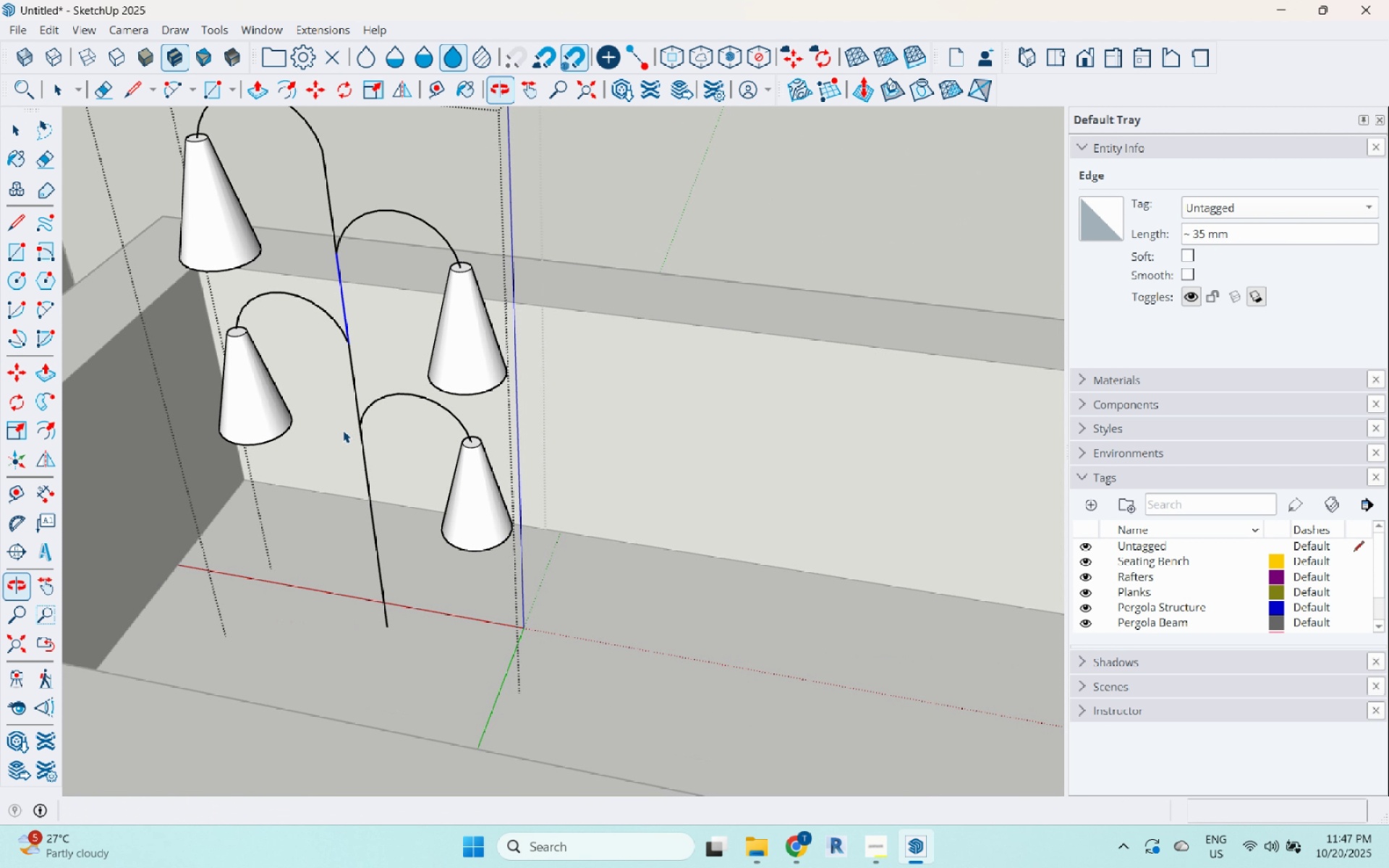 
scroll: coordinate [406, 284], scroll_direction: none, amount: 0.0
 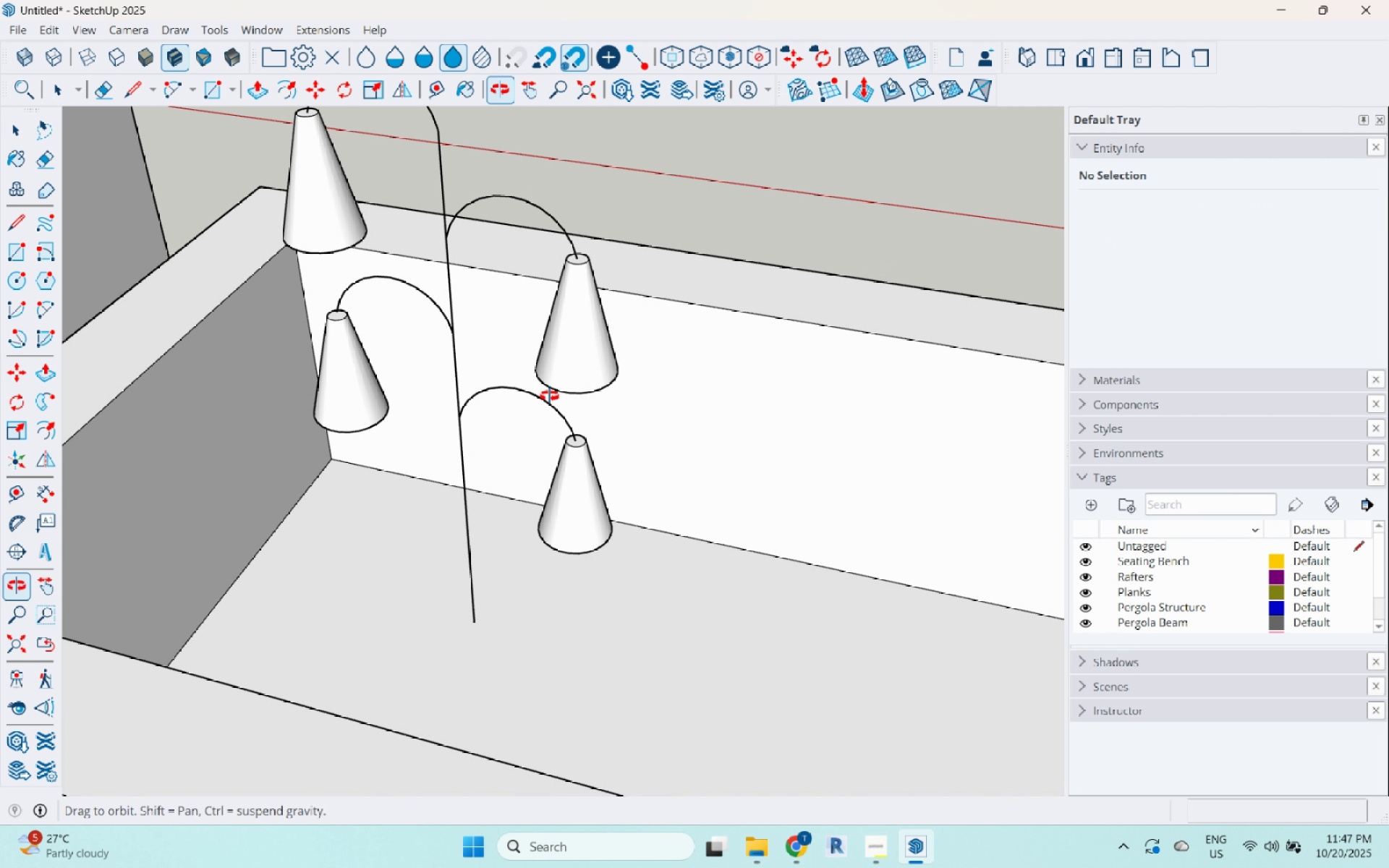 
key(Escape)
 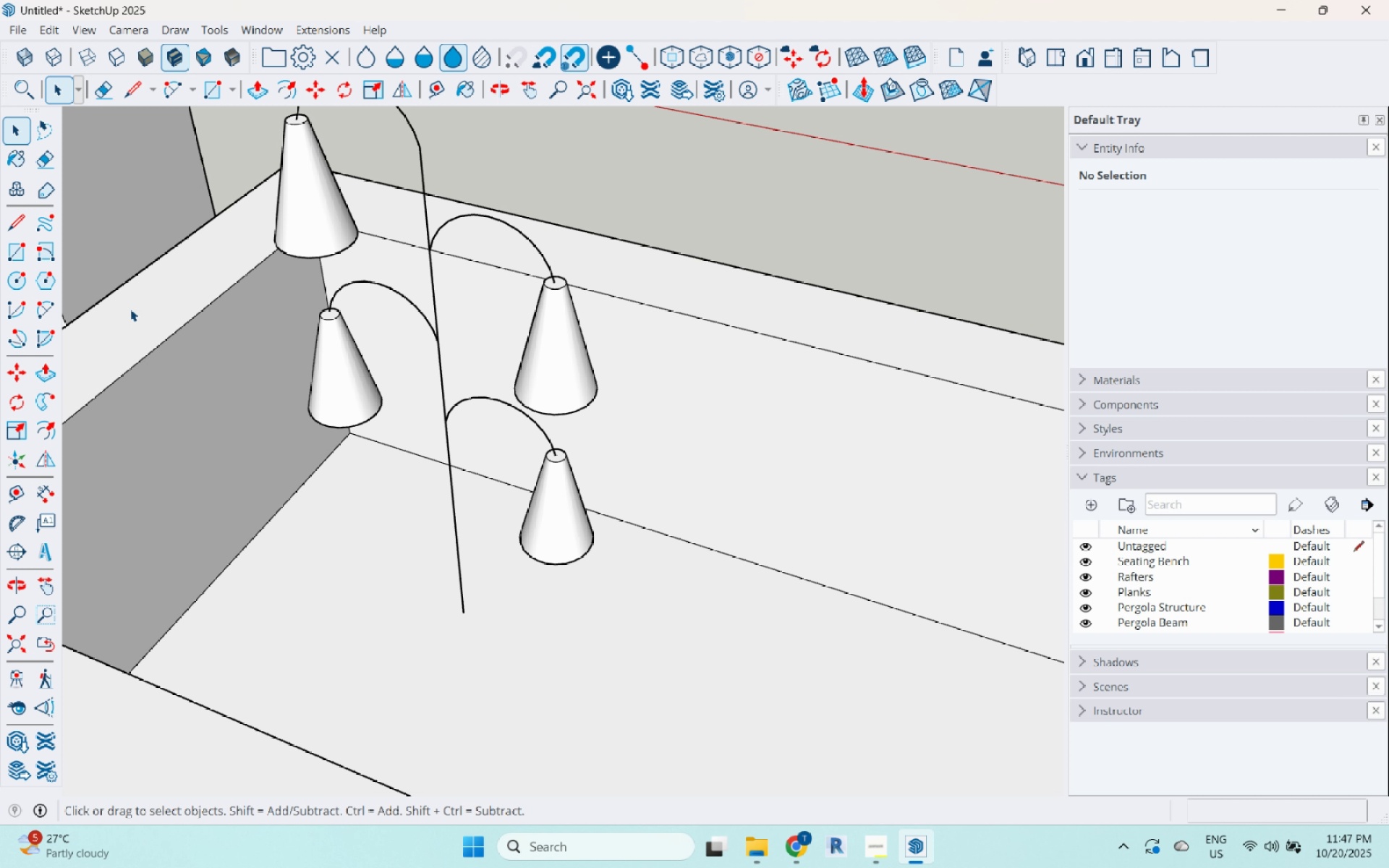 
left_click([22, 281])
 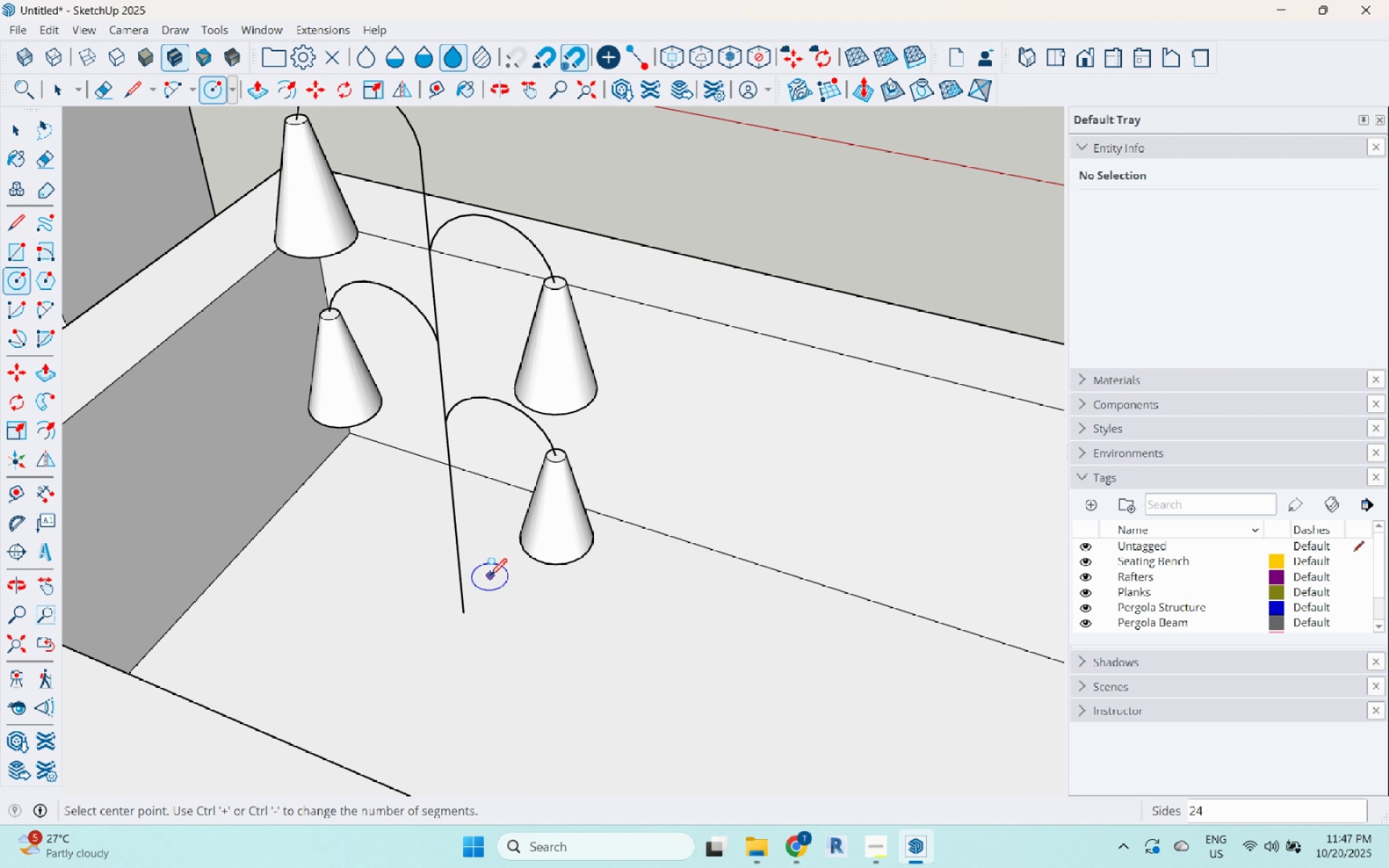 
scroll: coordinate [480, 583], scroll_direction: up, amount: 5.0
 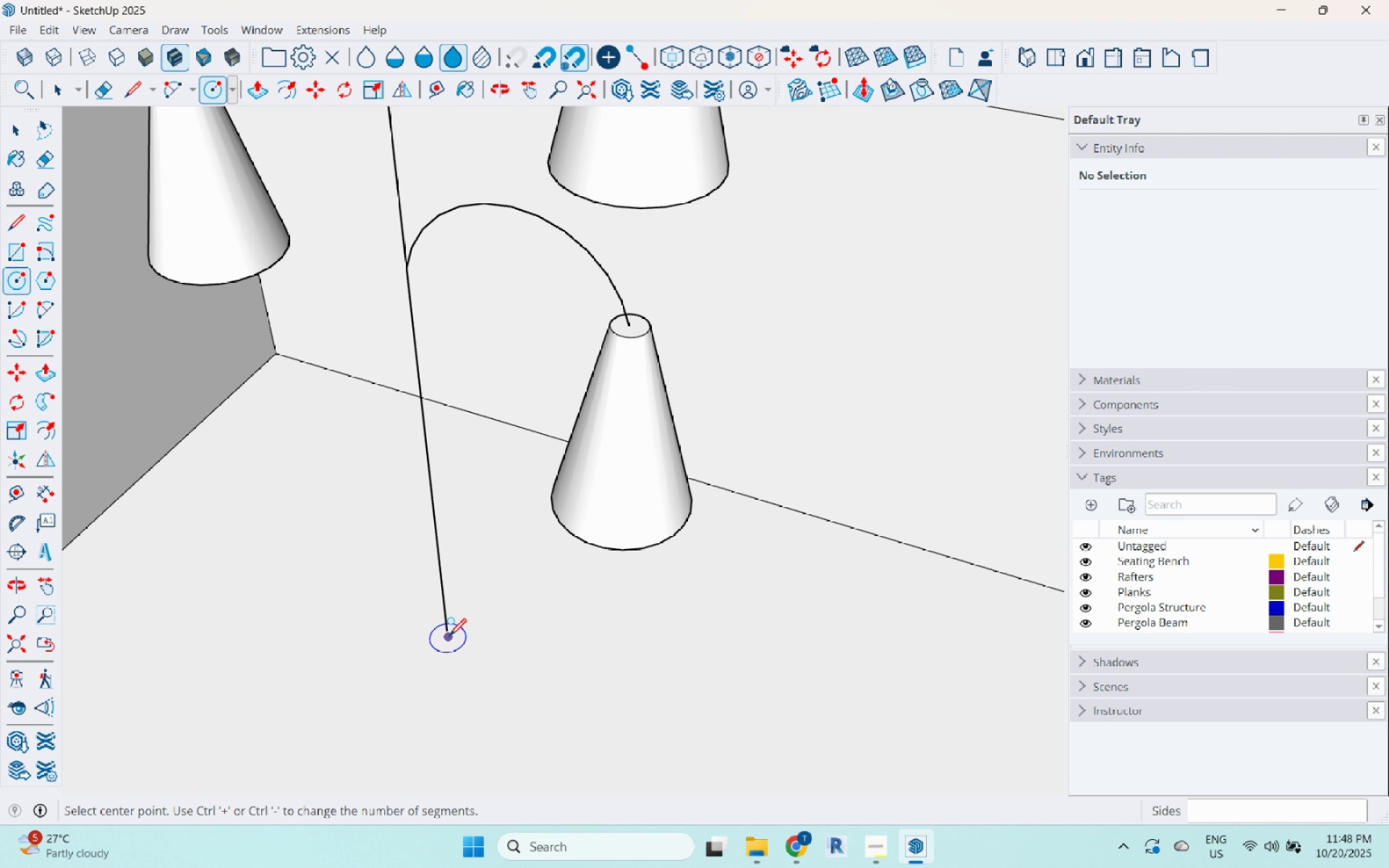 
left_click([449, 635])
 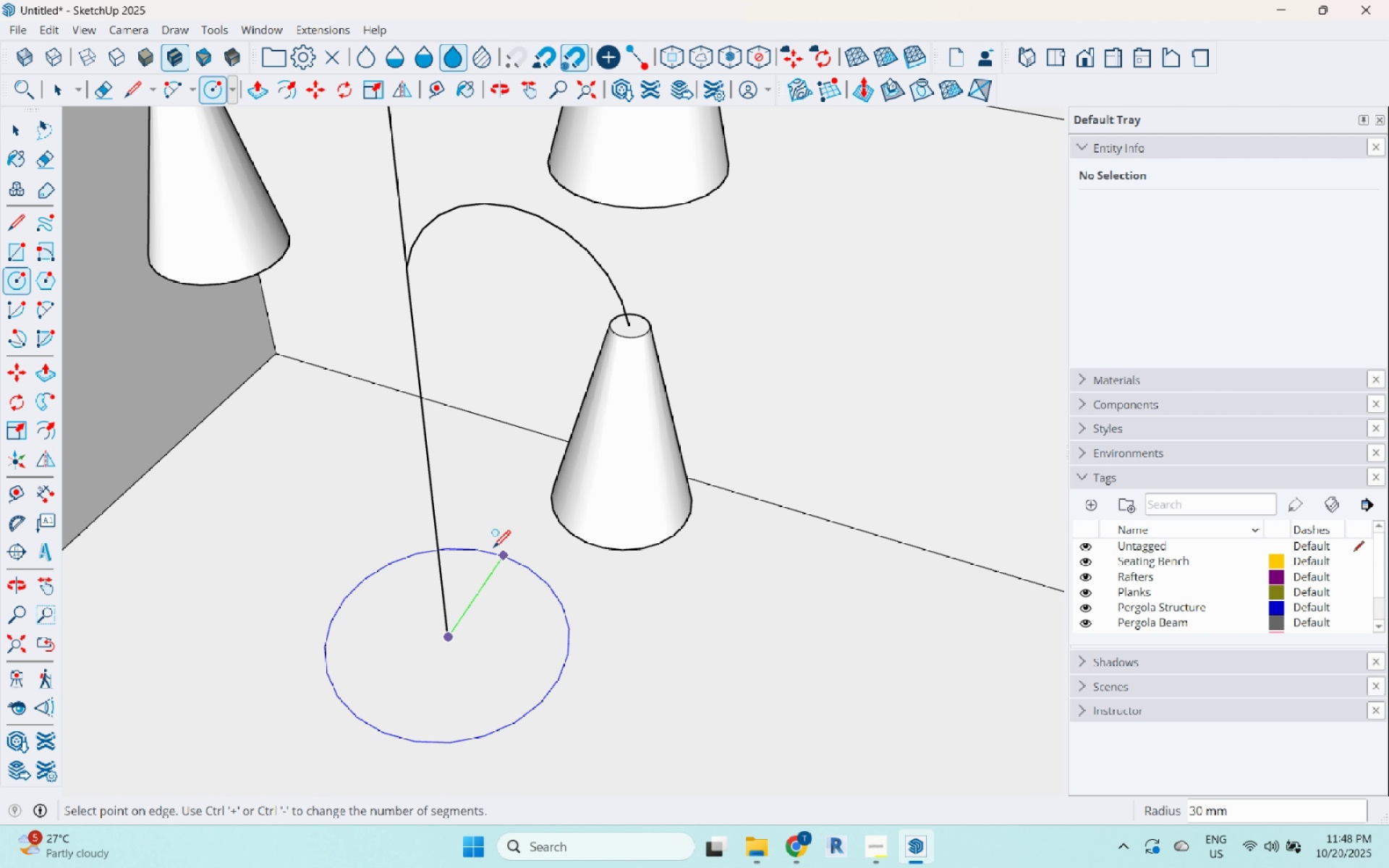 
scroll: coordinate [480, 638], scroll_direction: down, amount: 6.0
 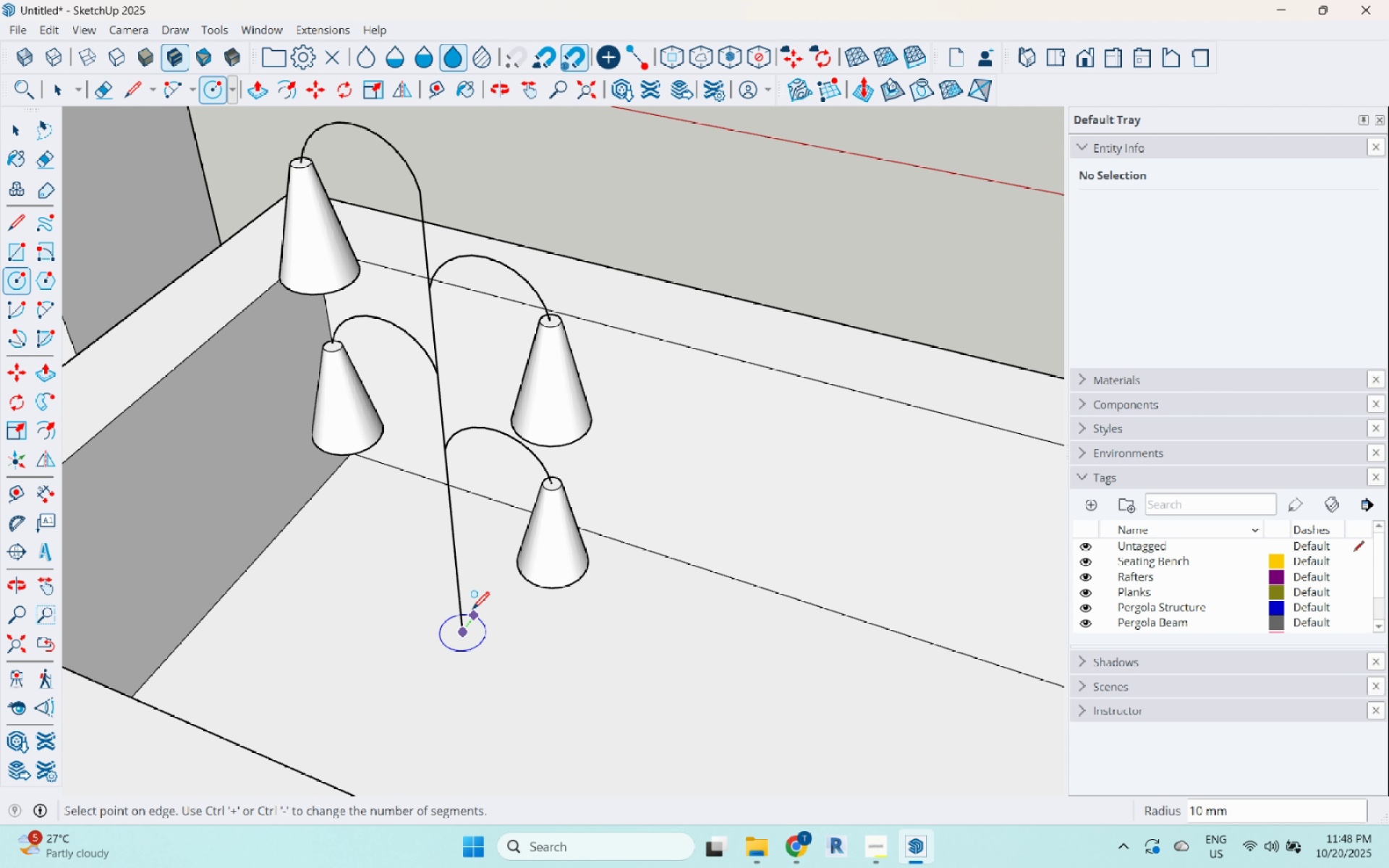 
scroll: coordinate [462, 635], scroll_direction: up, amount: 13.0
 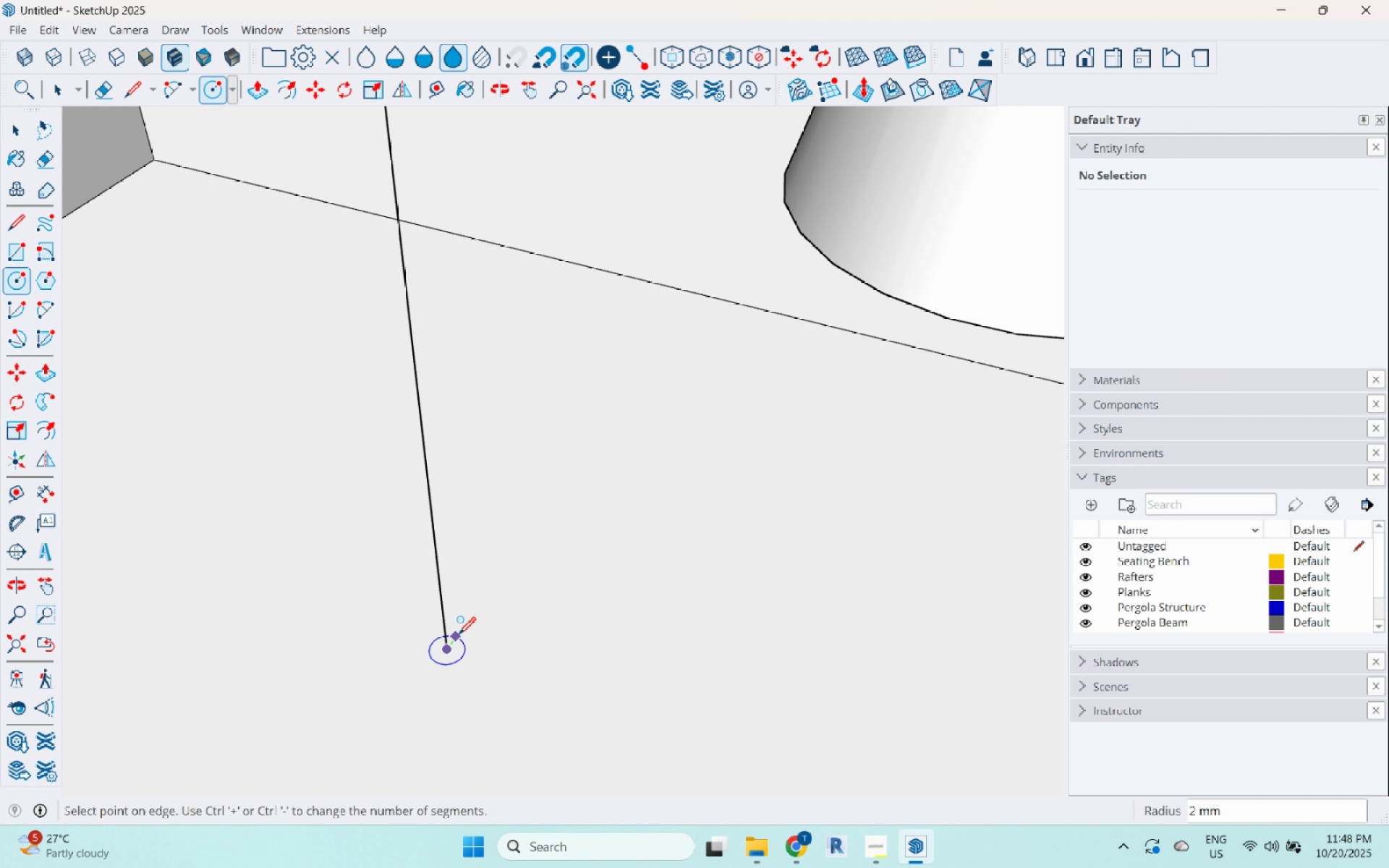 
left_click([459, 636])
 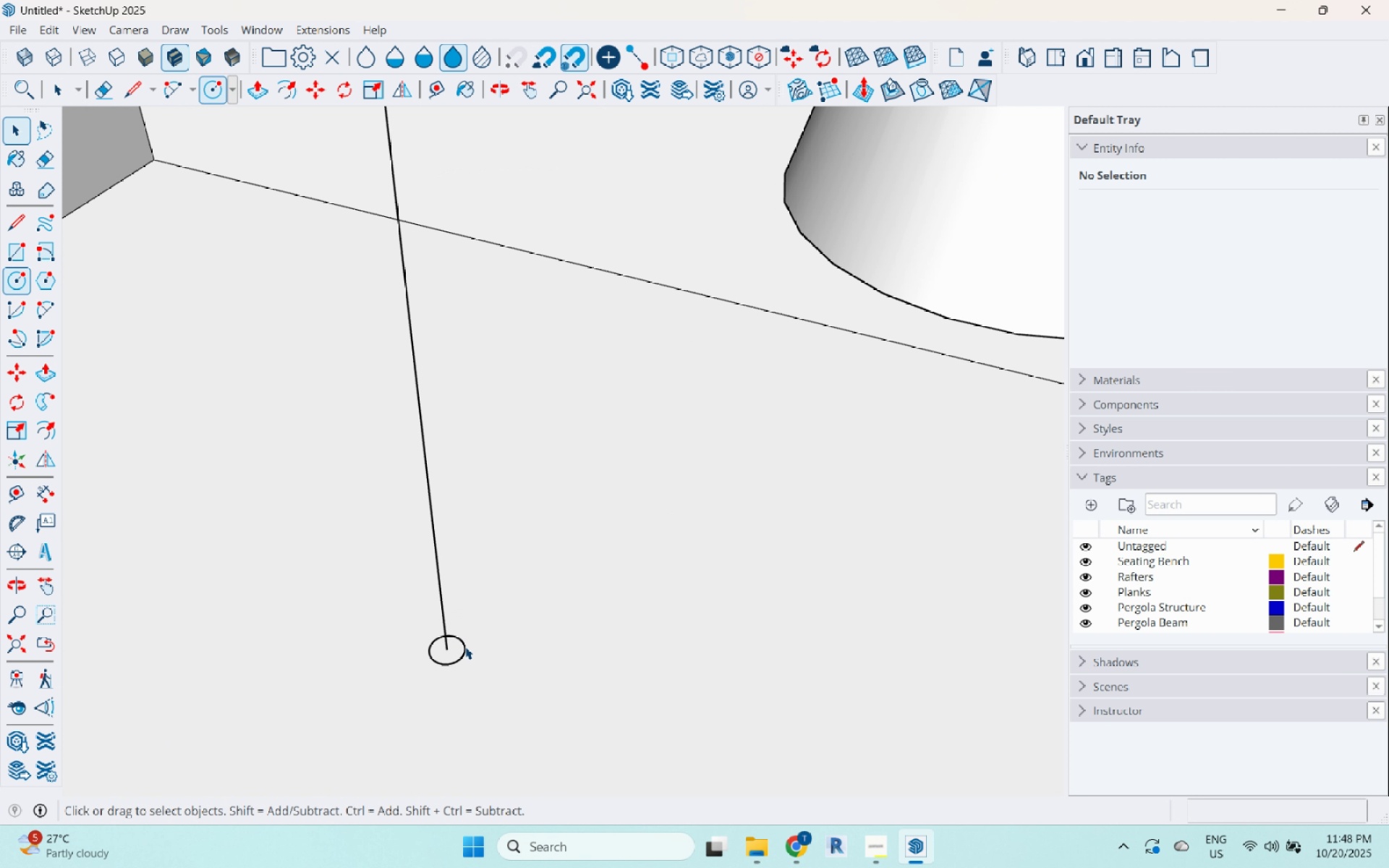 
key(Space)
 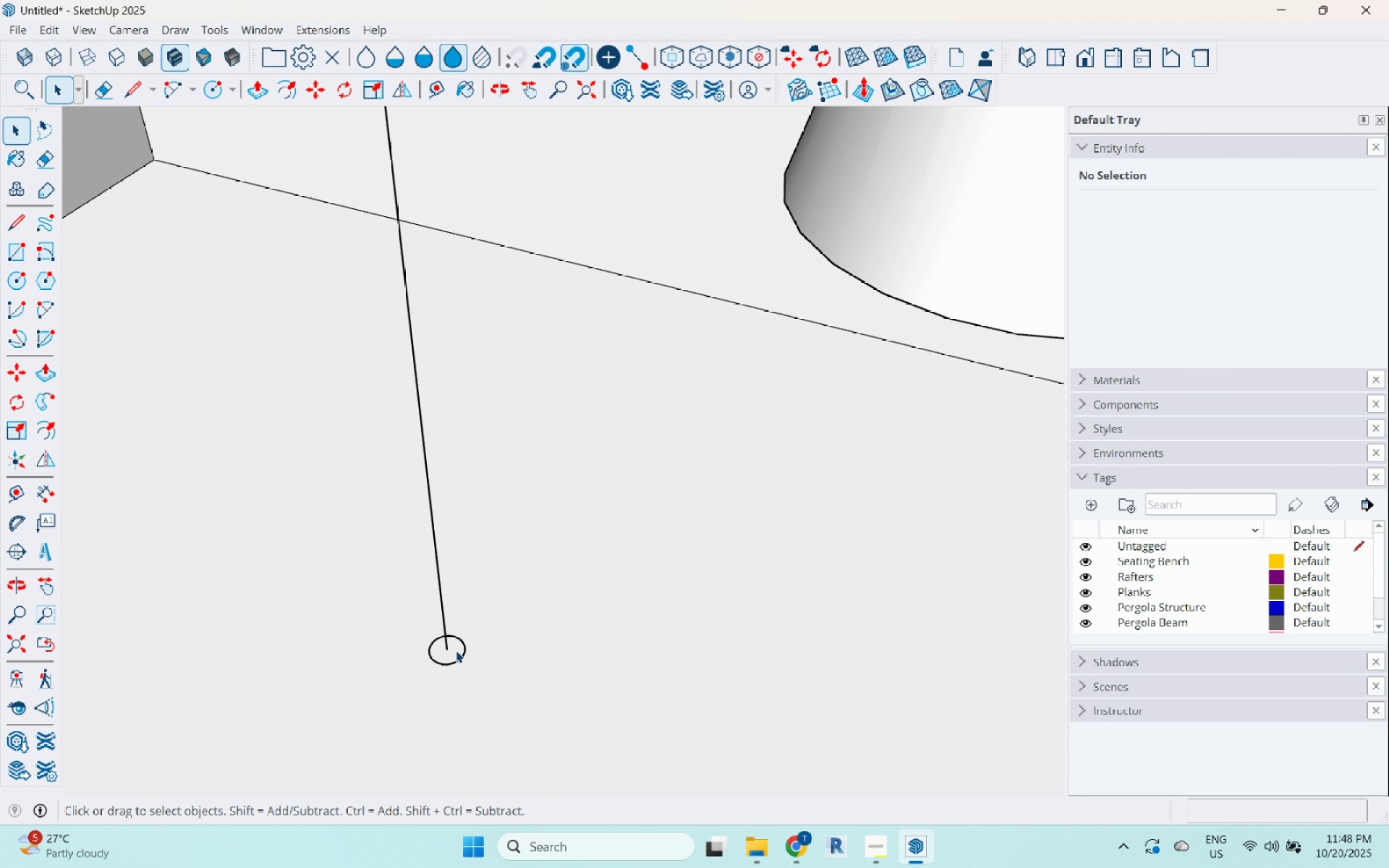 
double_click([454, 650])
 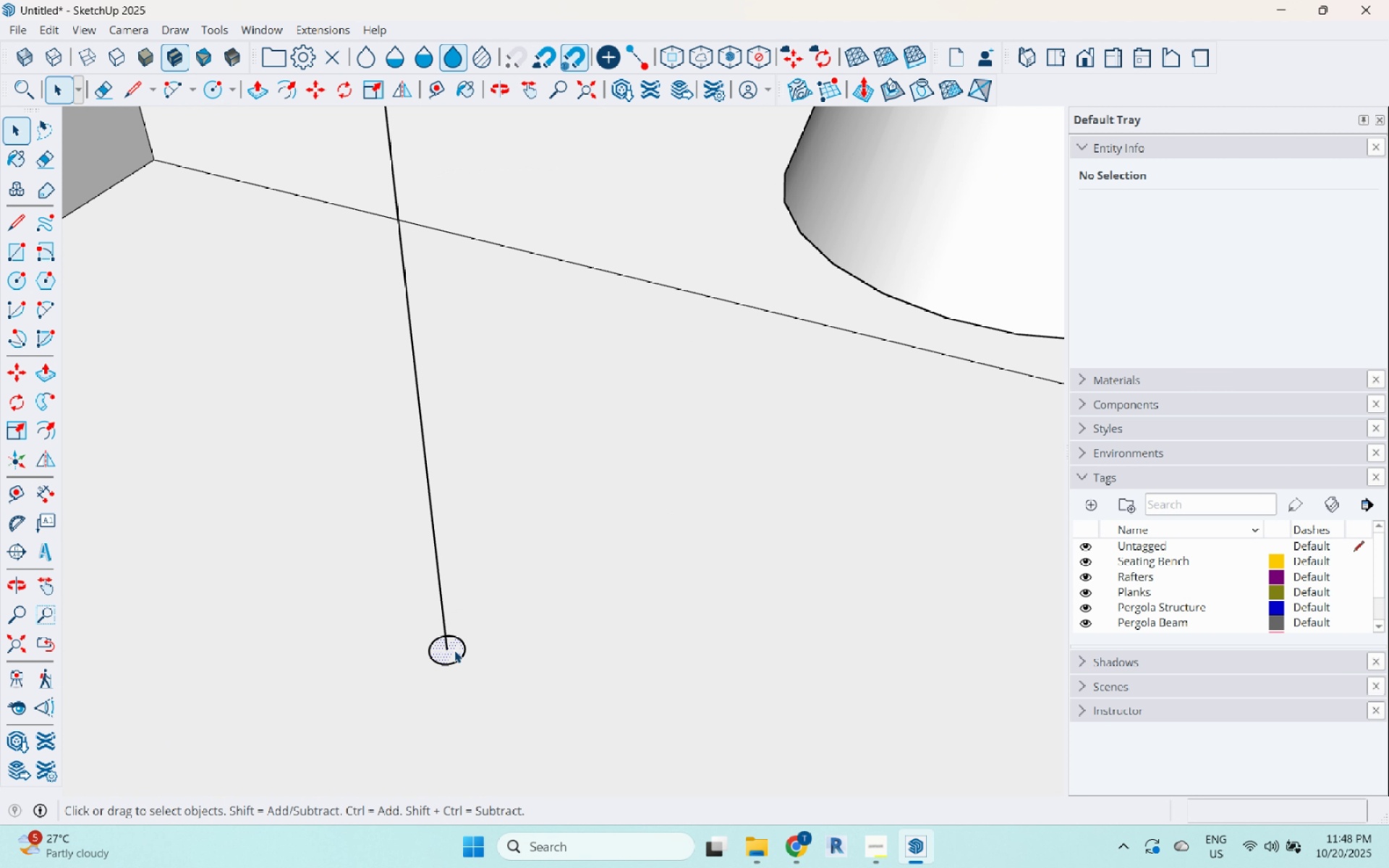 
key(P)
 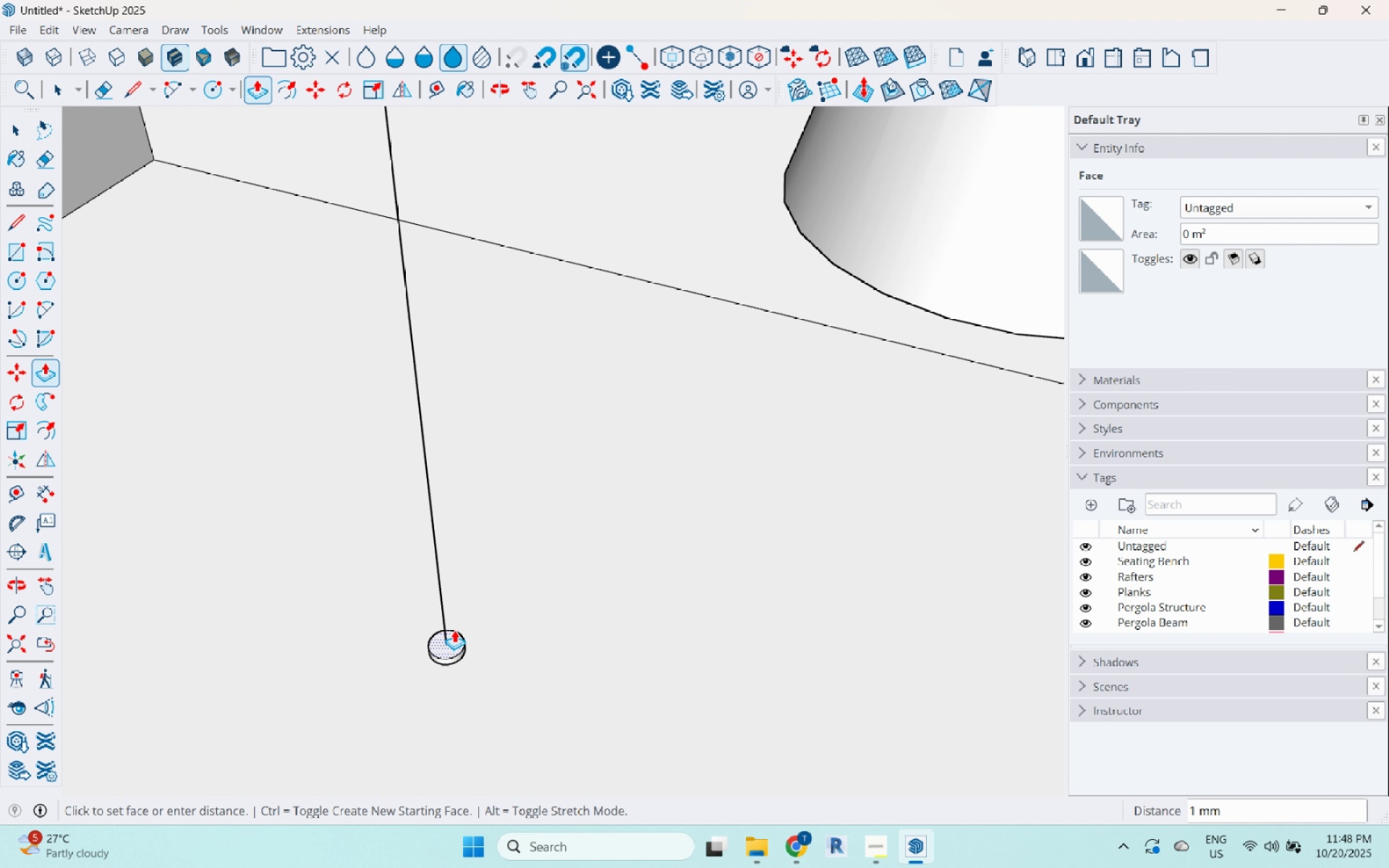 
left_click([454, 650])
 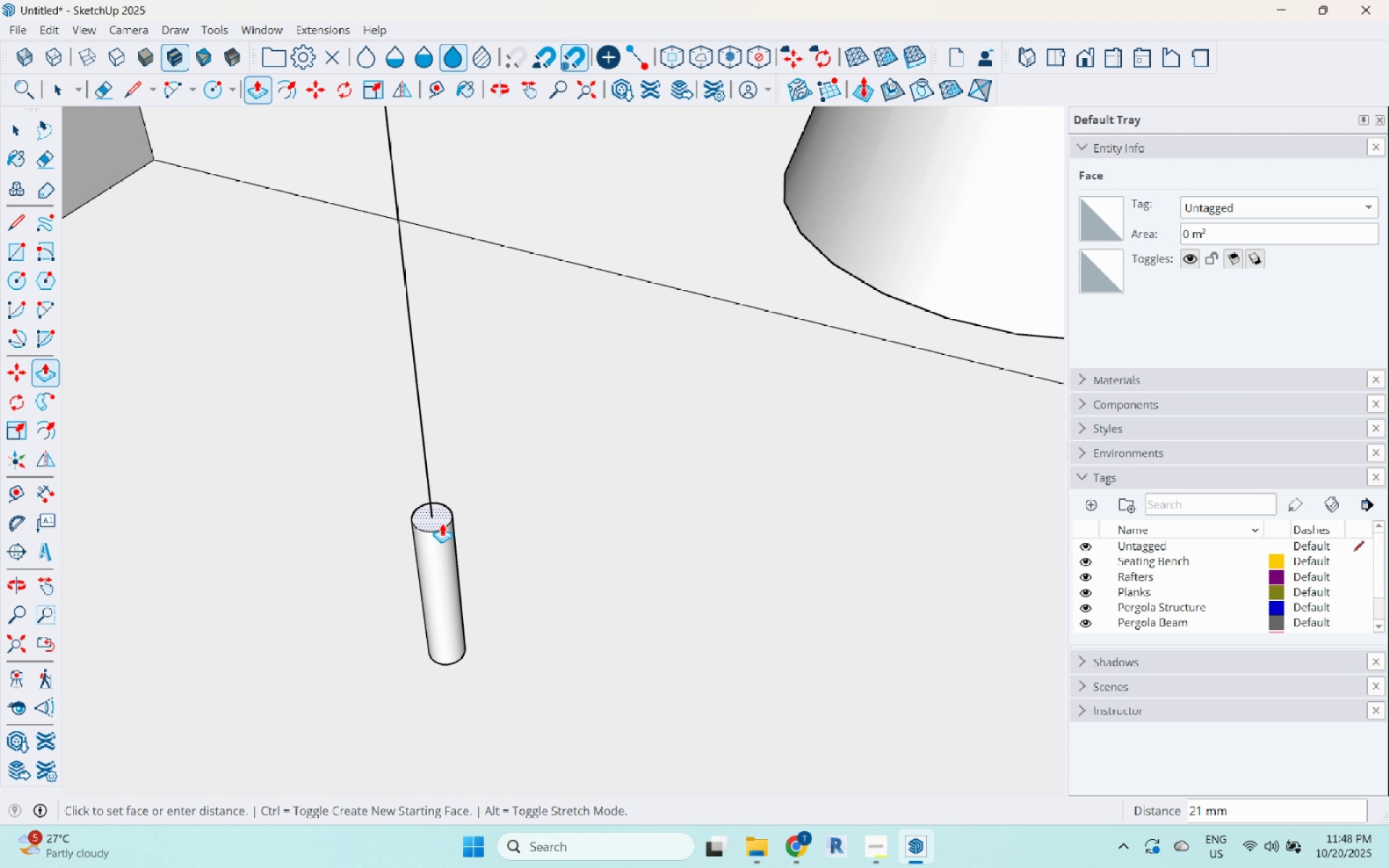 
scroll: coordinate [401, 291], scroll_direction: down, amount: 11.0
 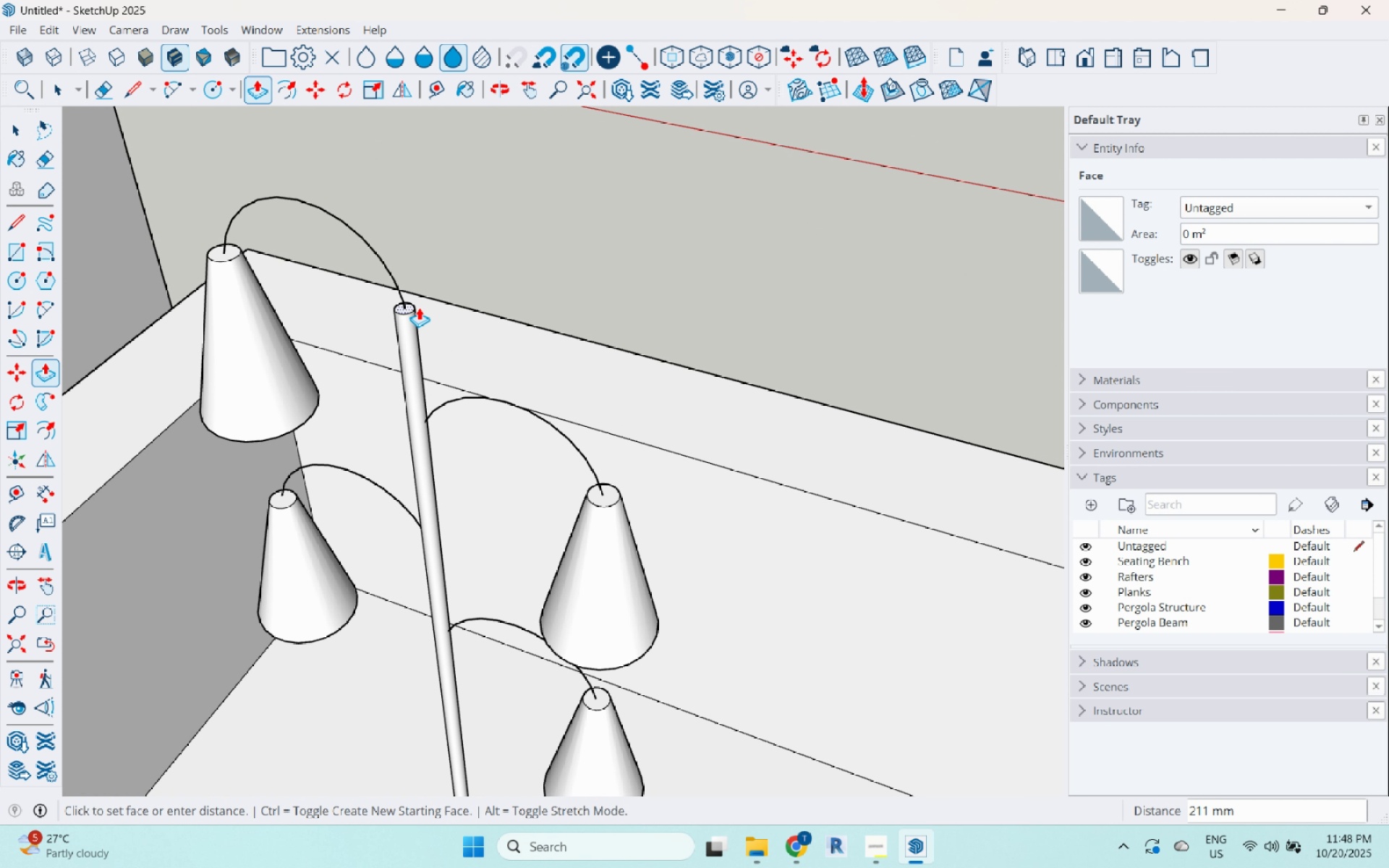 
left_click([416, 302])
 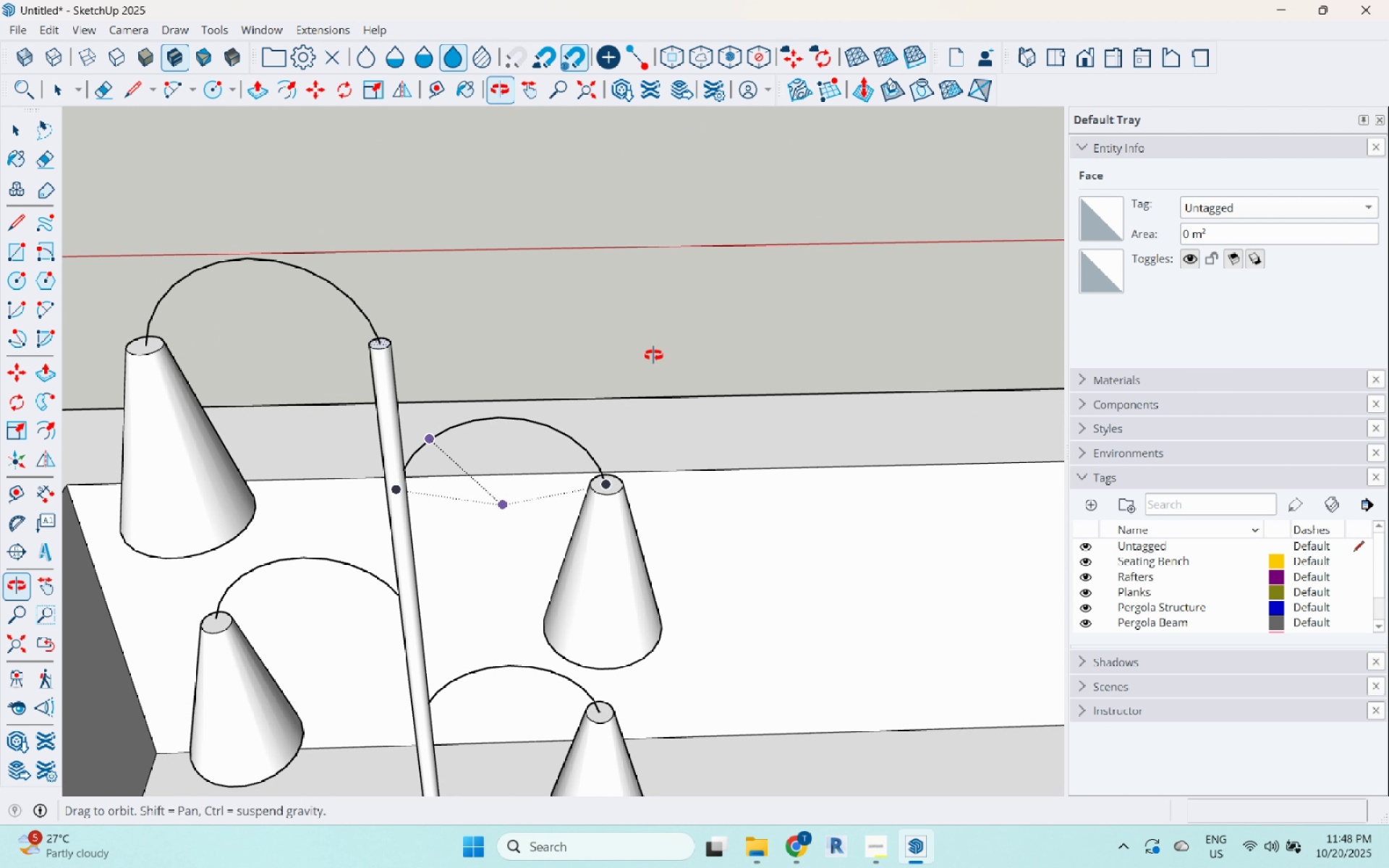 
key(Space)
 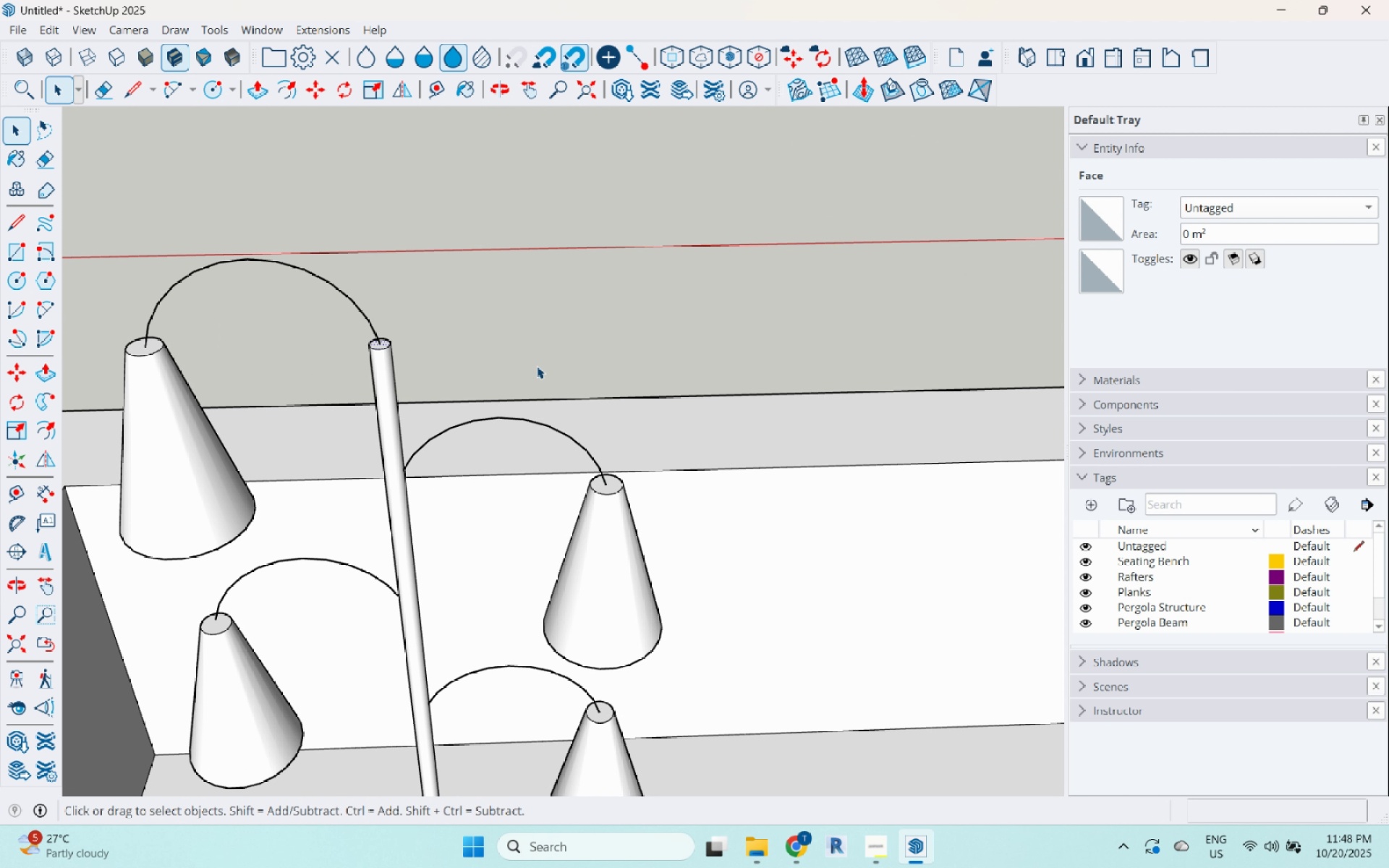 
scroll: coordinate [534, 369], scroll_direction: down, amount: 7.0
 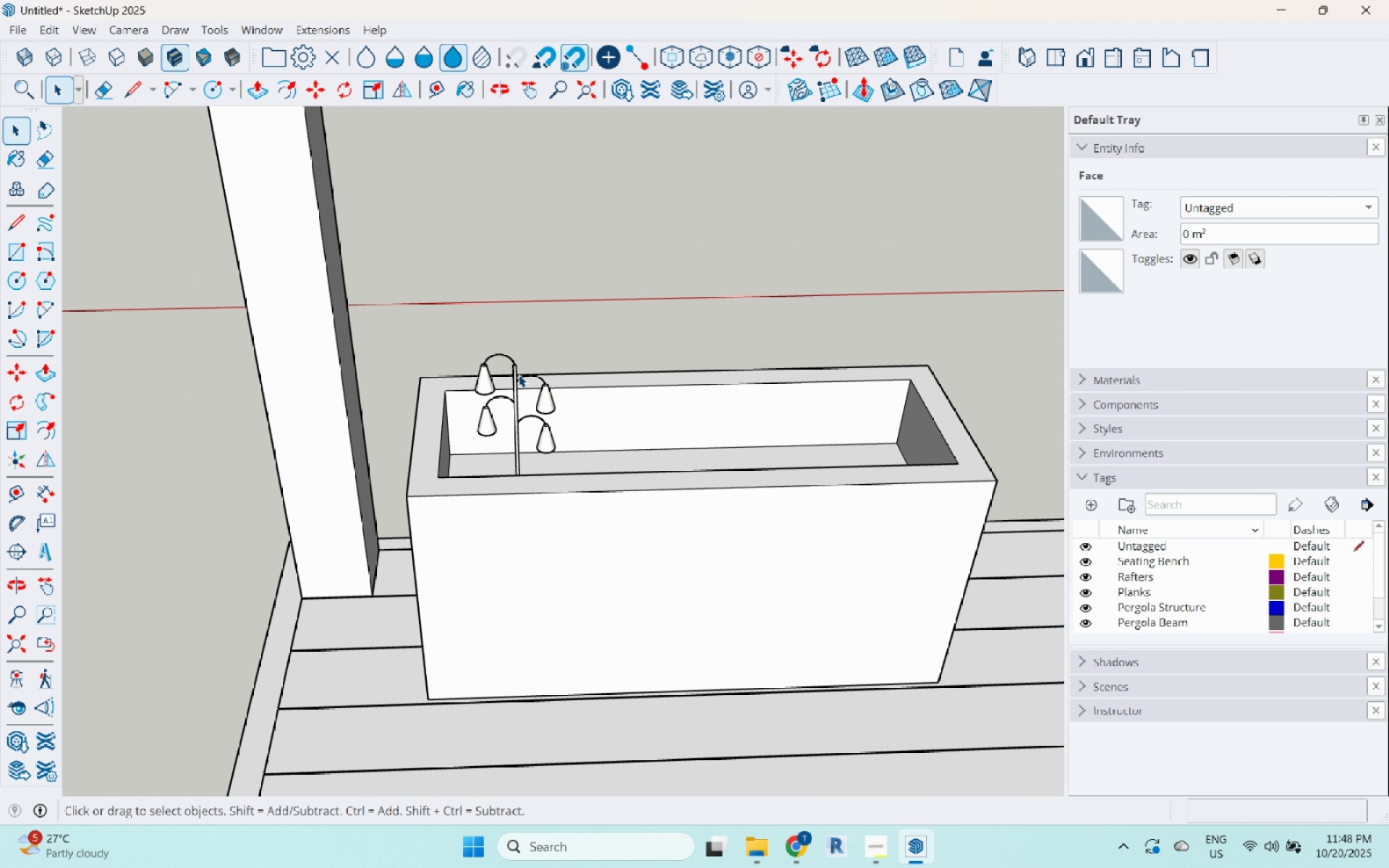 
scroll: coordinate [519, 375], scroll_direction: up, amount: 7.0
 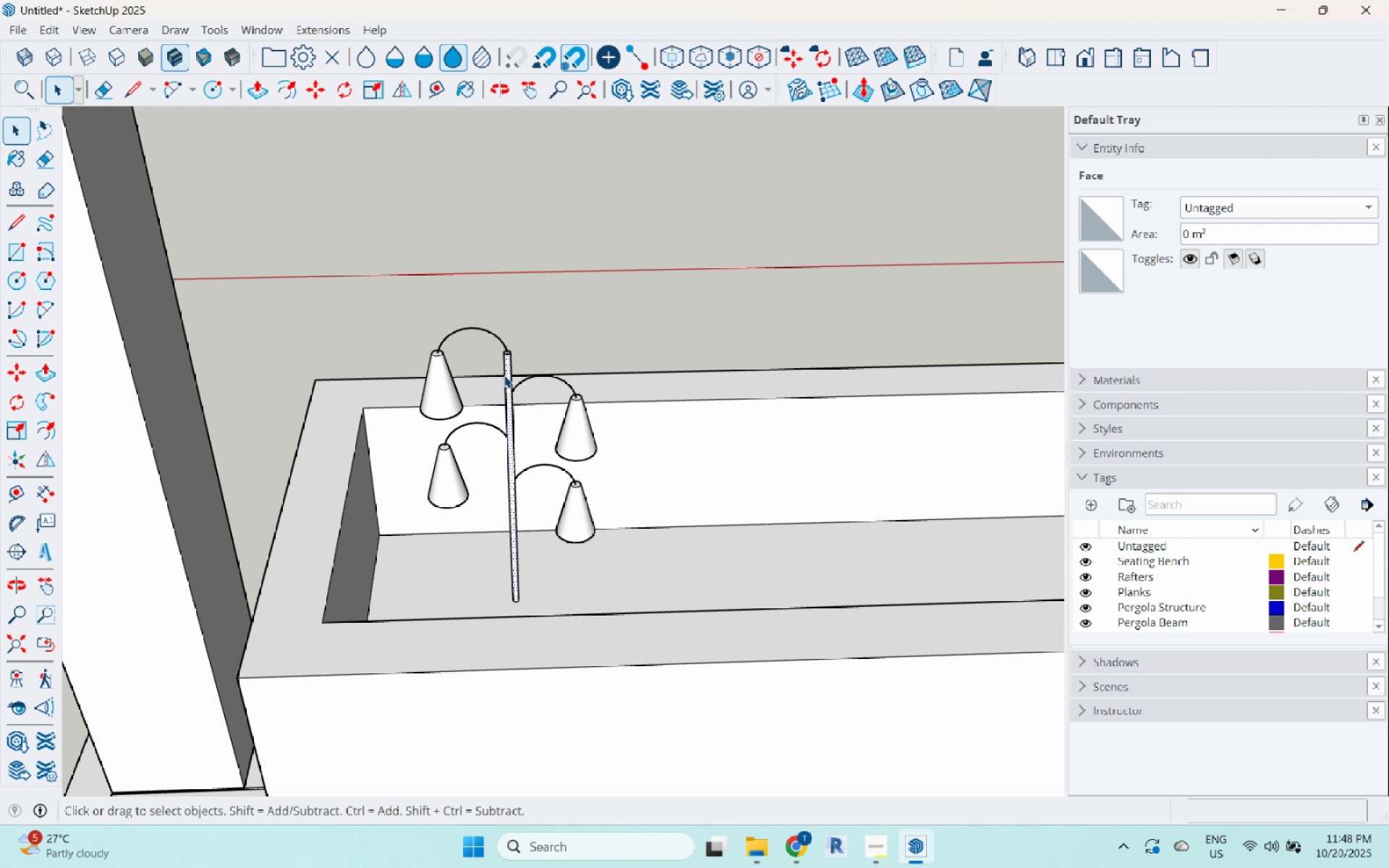 
double_click([504, 375])
 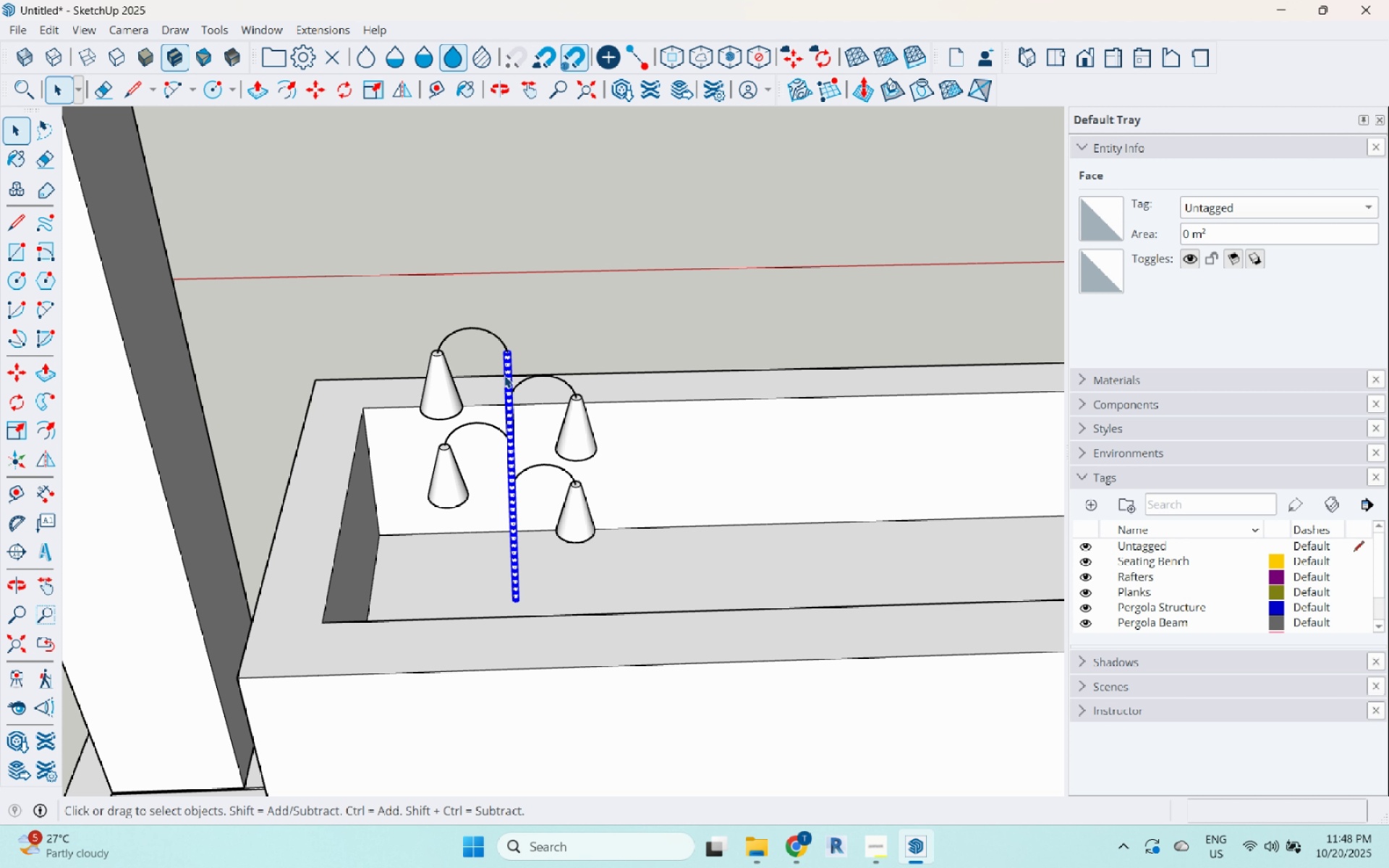 
triple_click([504, 375])
 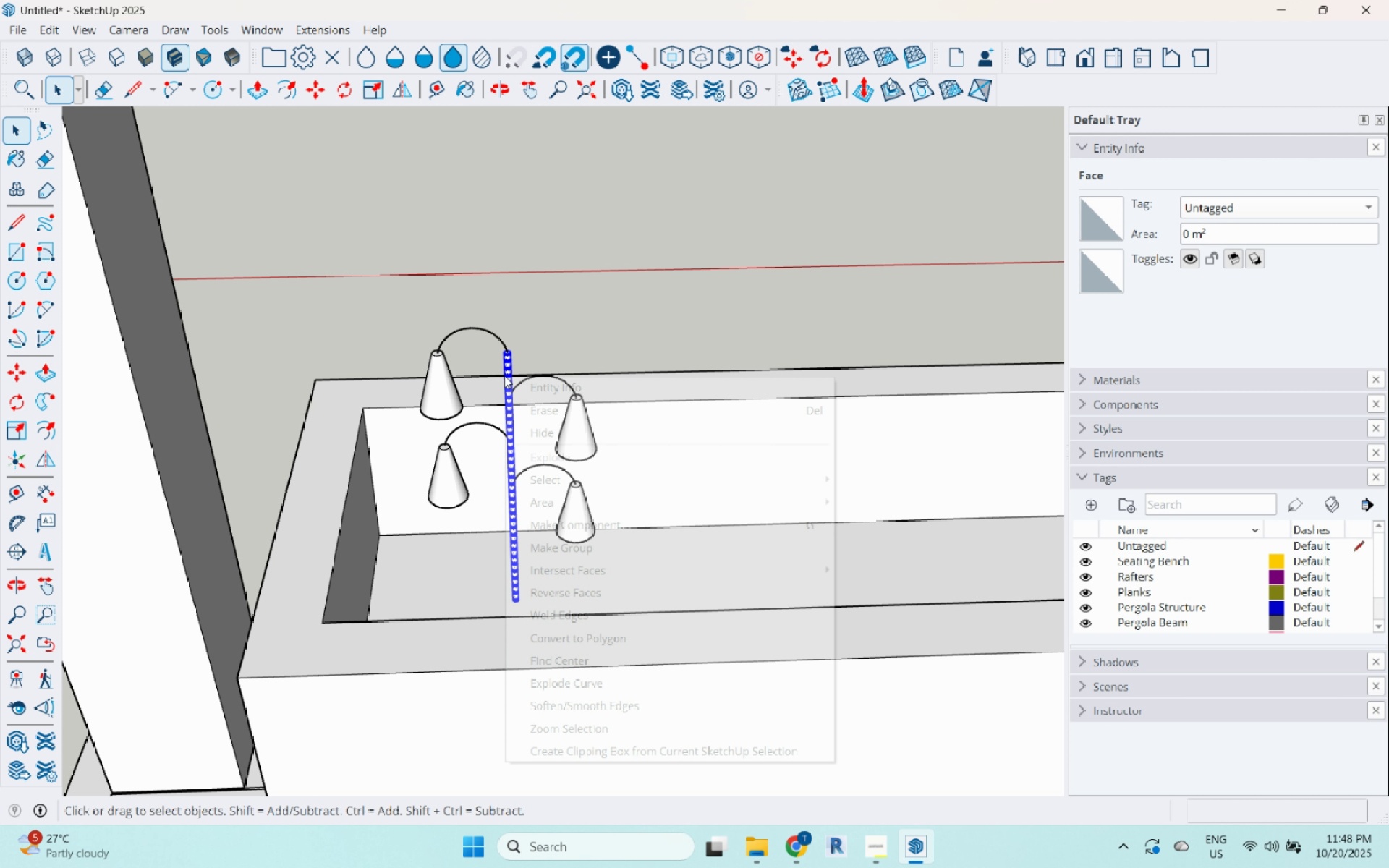 
right_click([504, 375])
 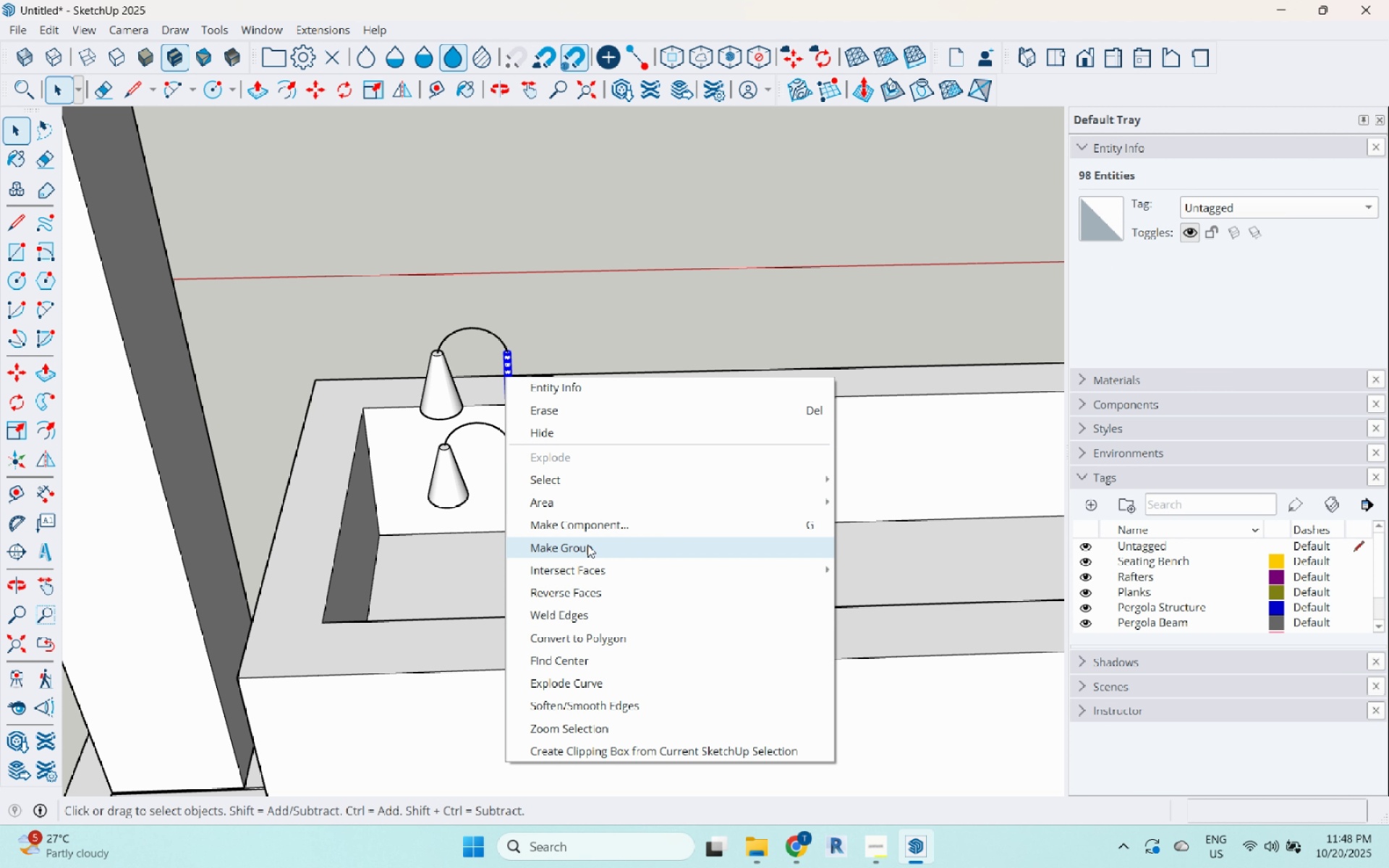 
left_click([587, 545])
 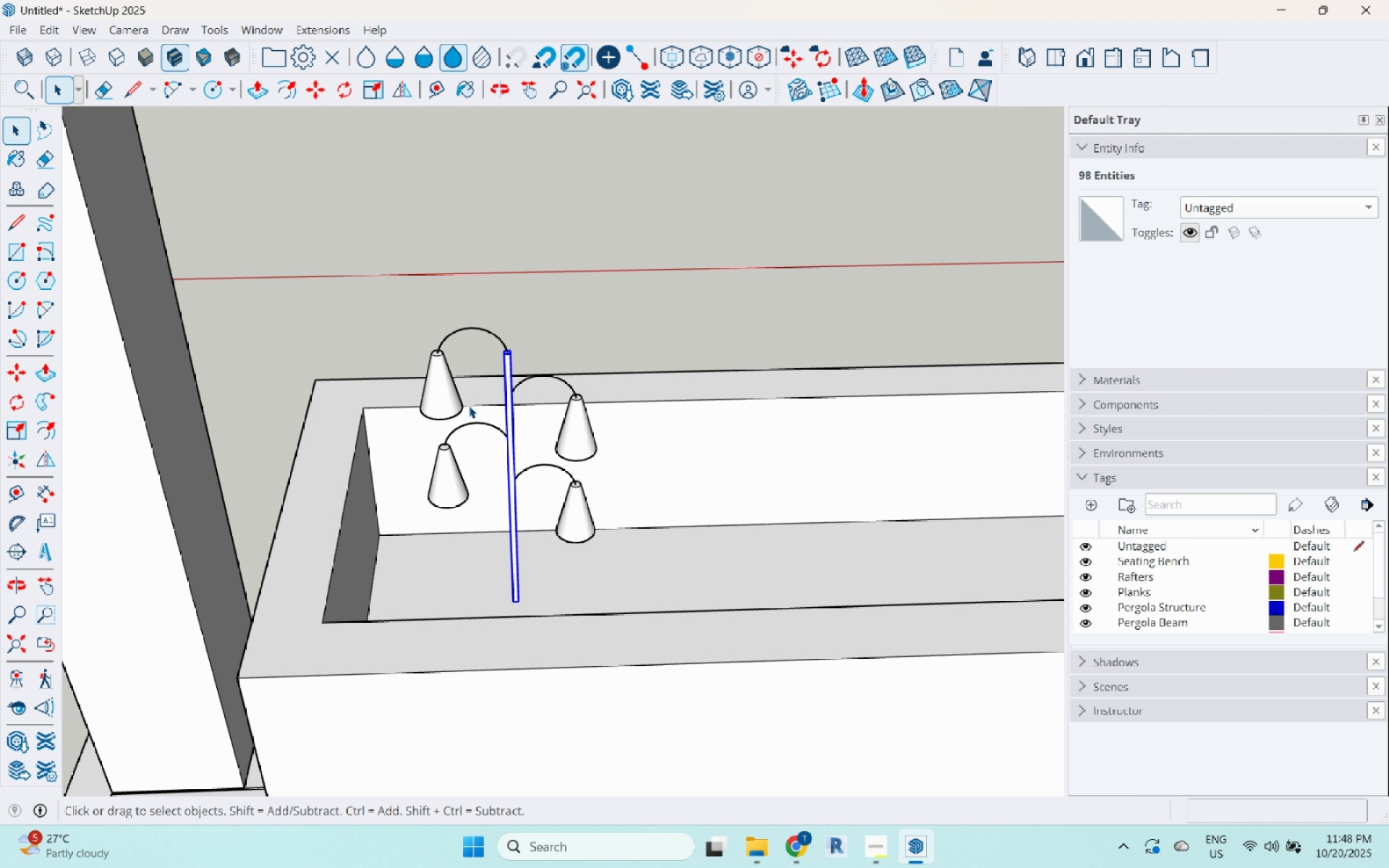 
scroll: coordinate [527, 454], scroll_direction: up, amount: 10.0
 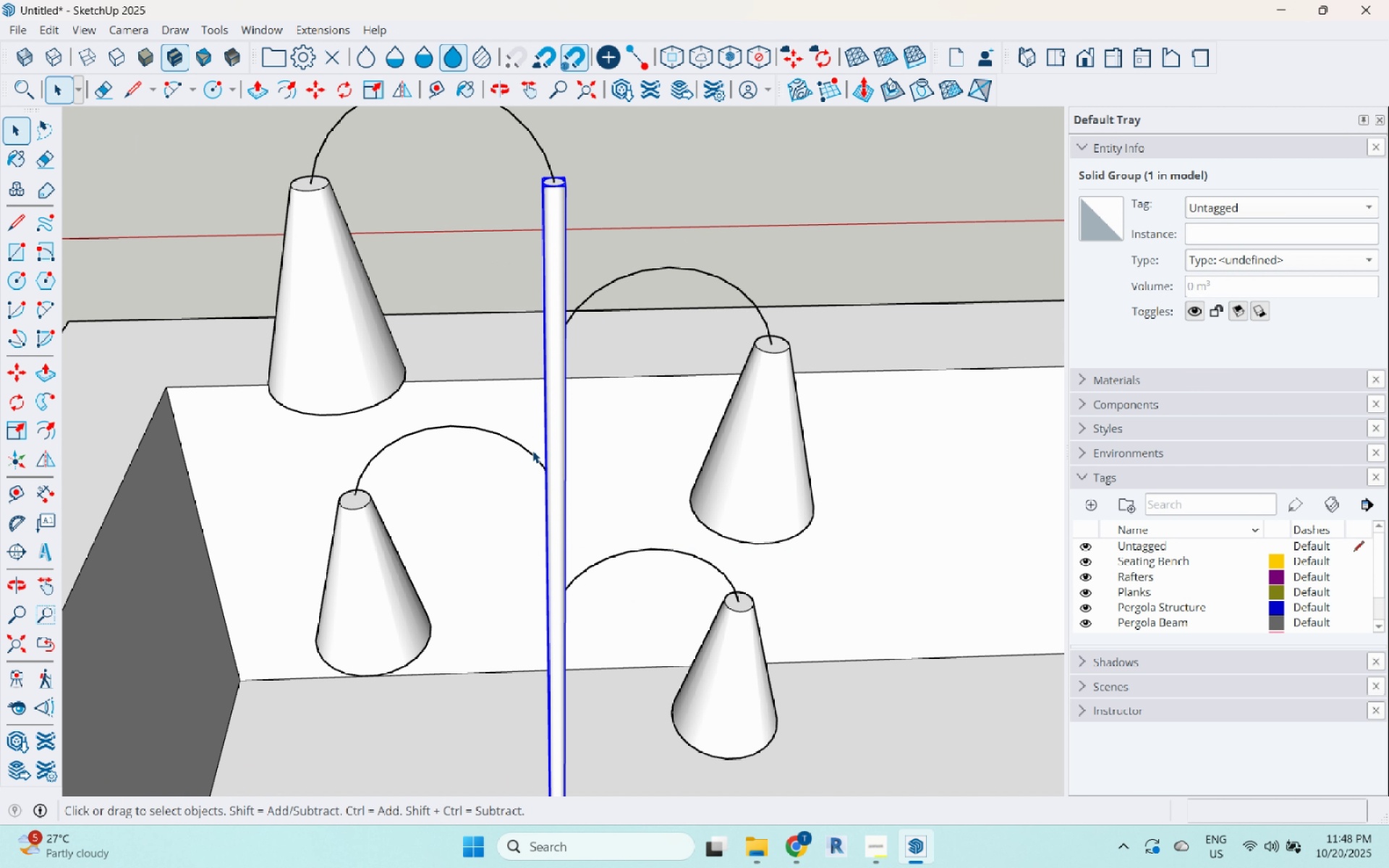 
left_click([532, 451])
 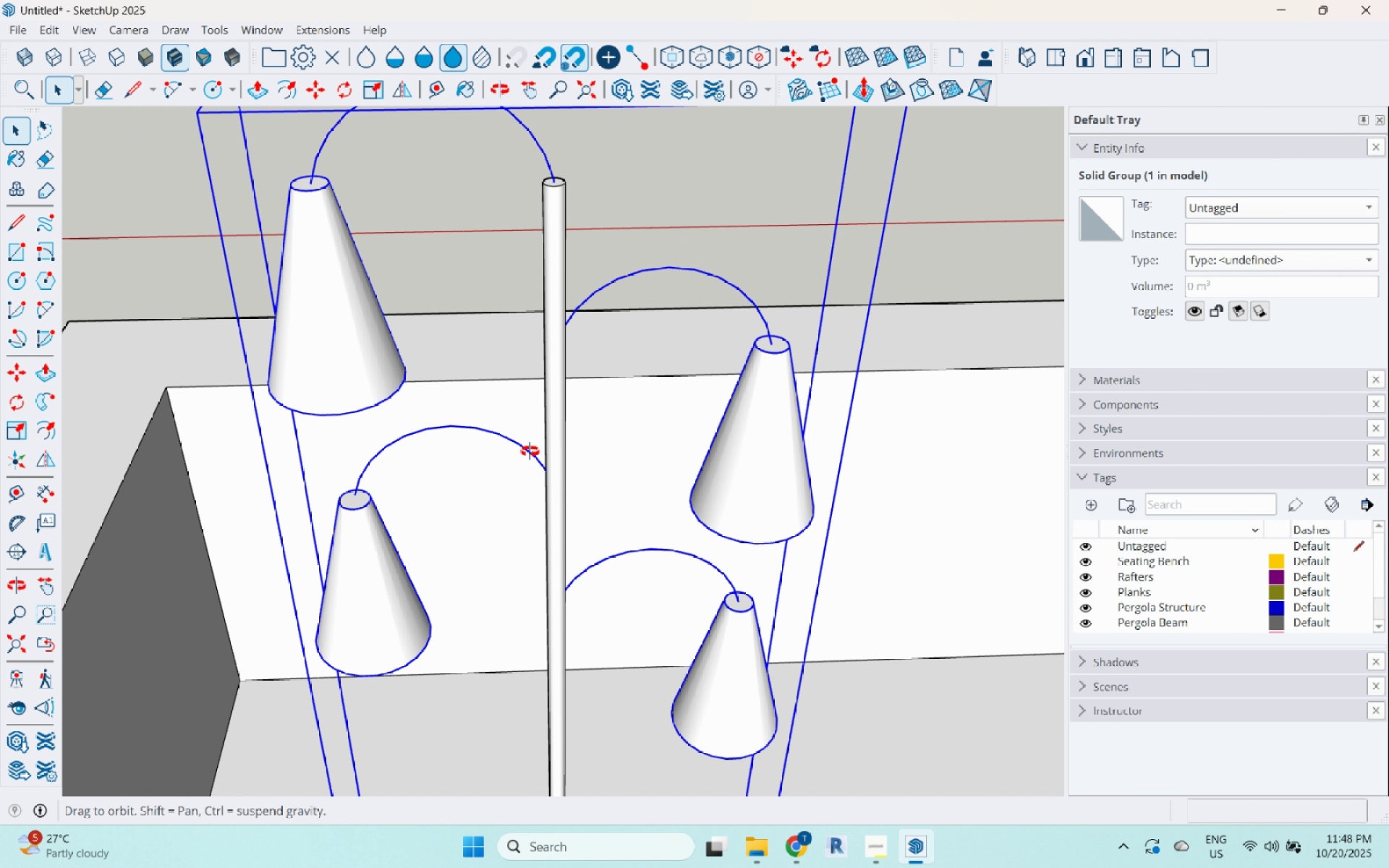 
middle_click([530, 451])
 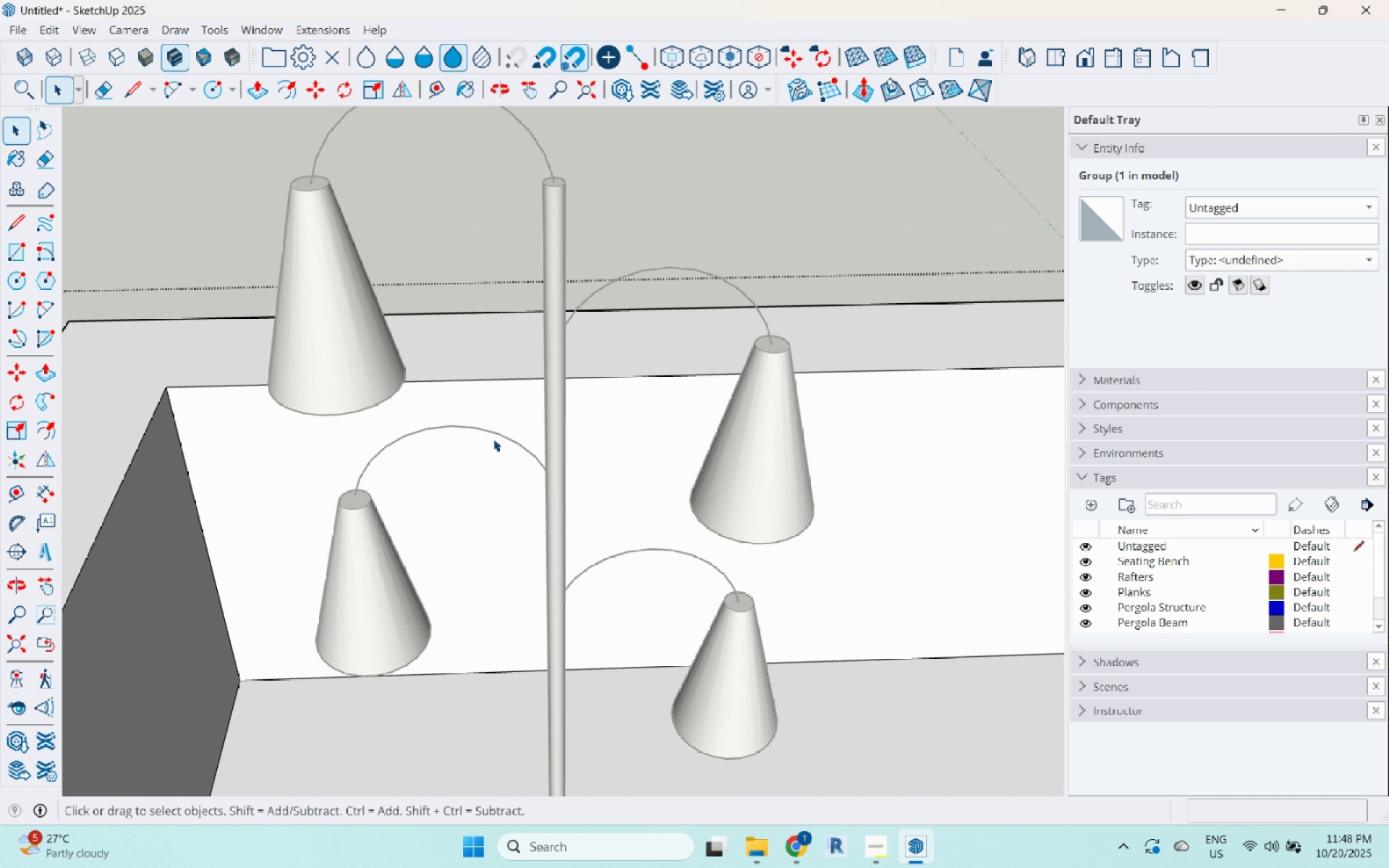 
double_click([493, 439])
 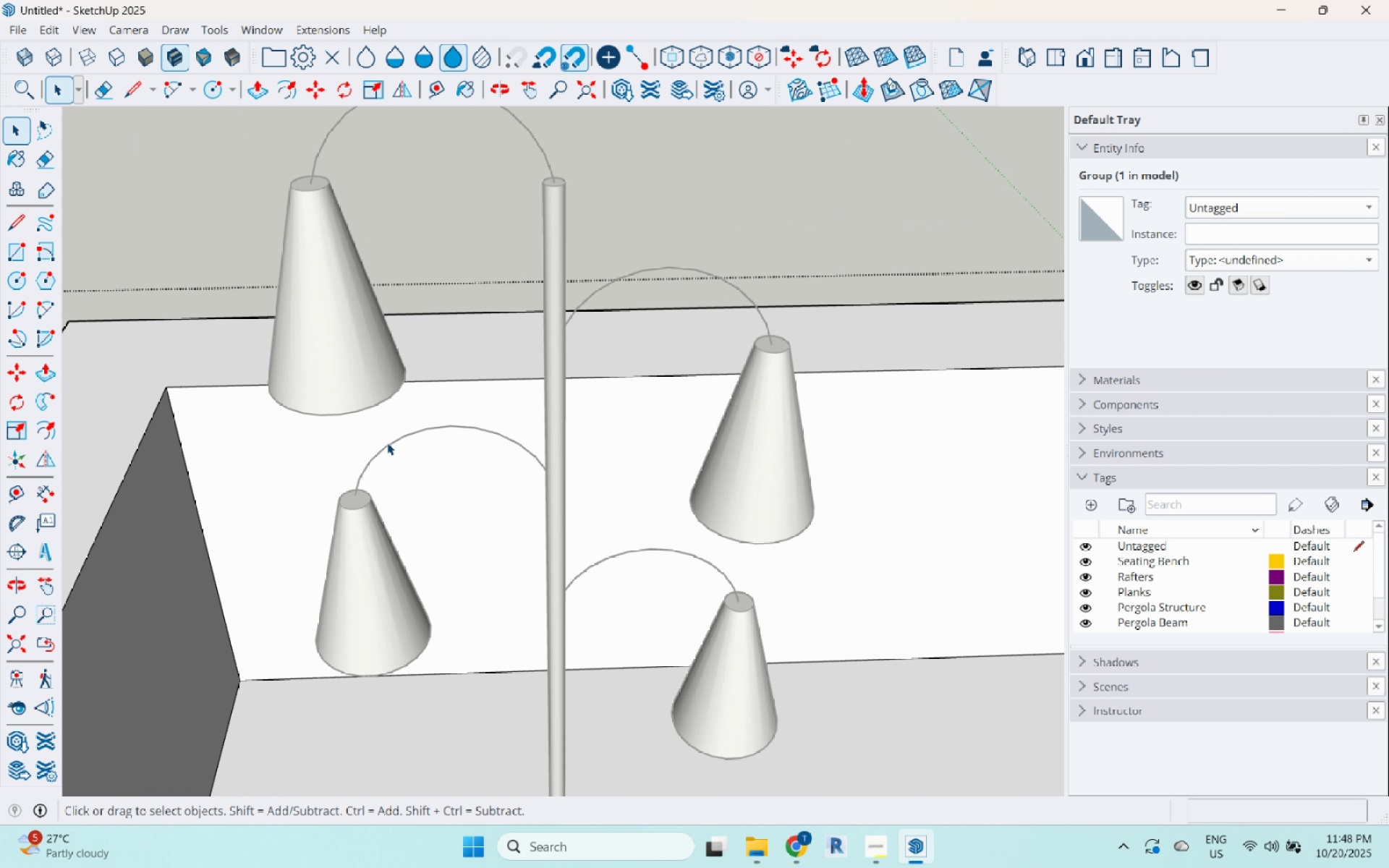 
scroll: coordinate [387, 443], scroll_direction: up, amount: 4.0
 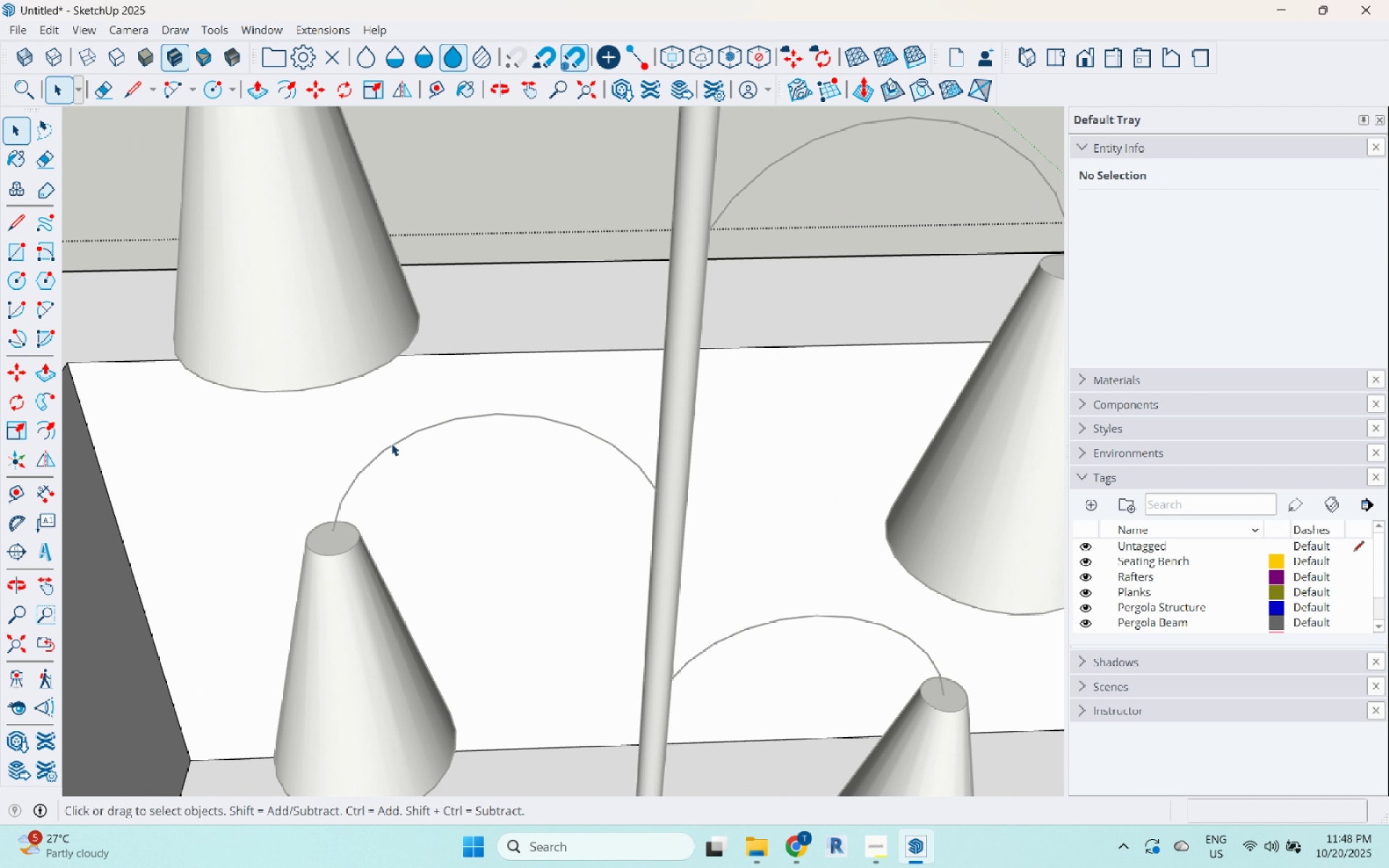 
key(Escape)
 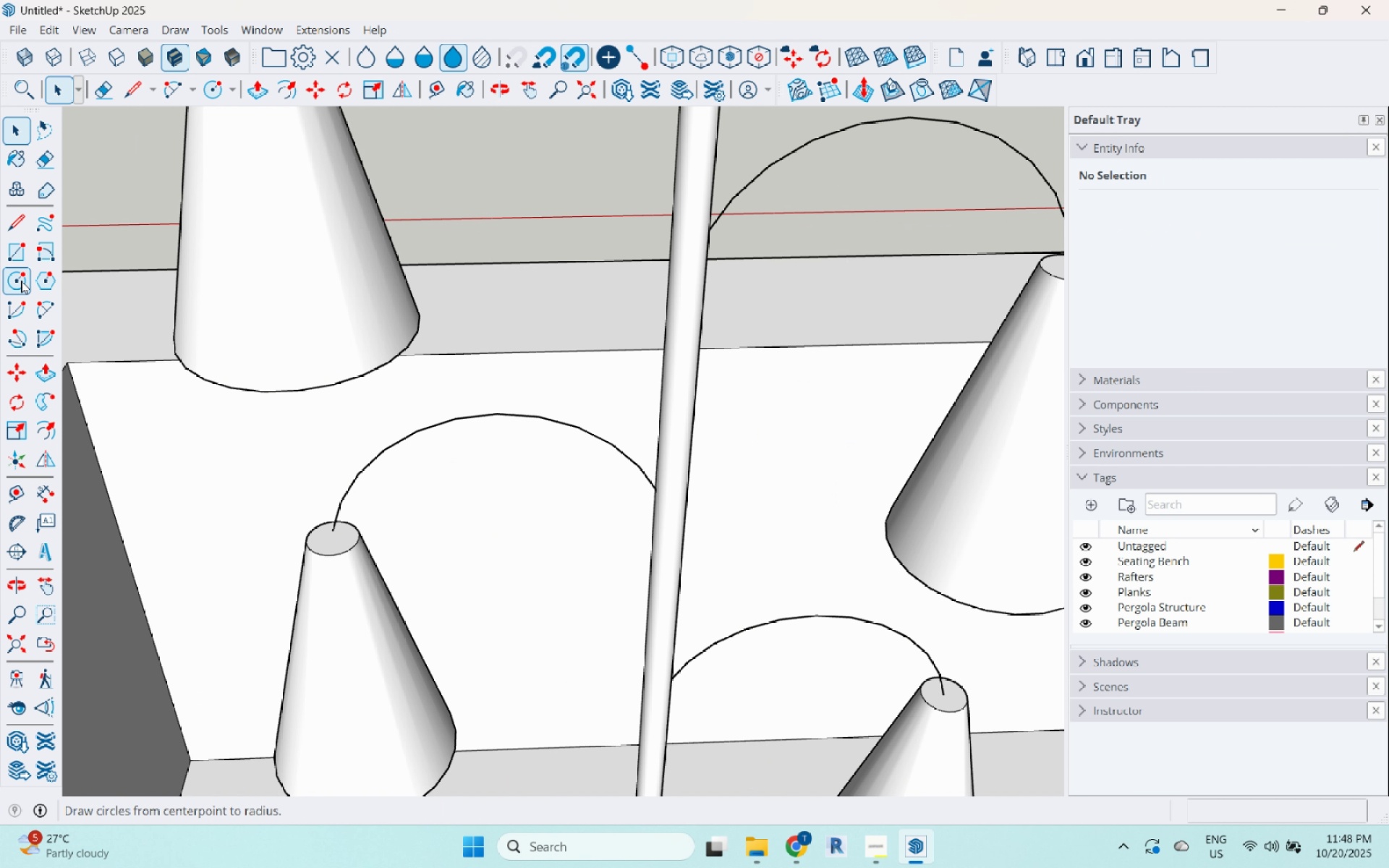 
scroll: coordinate [305, 510], scroll_direction: up, amount: 5.0
 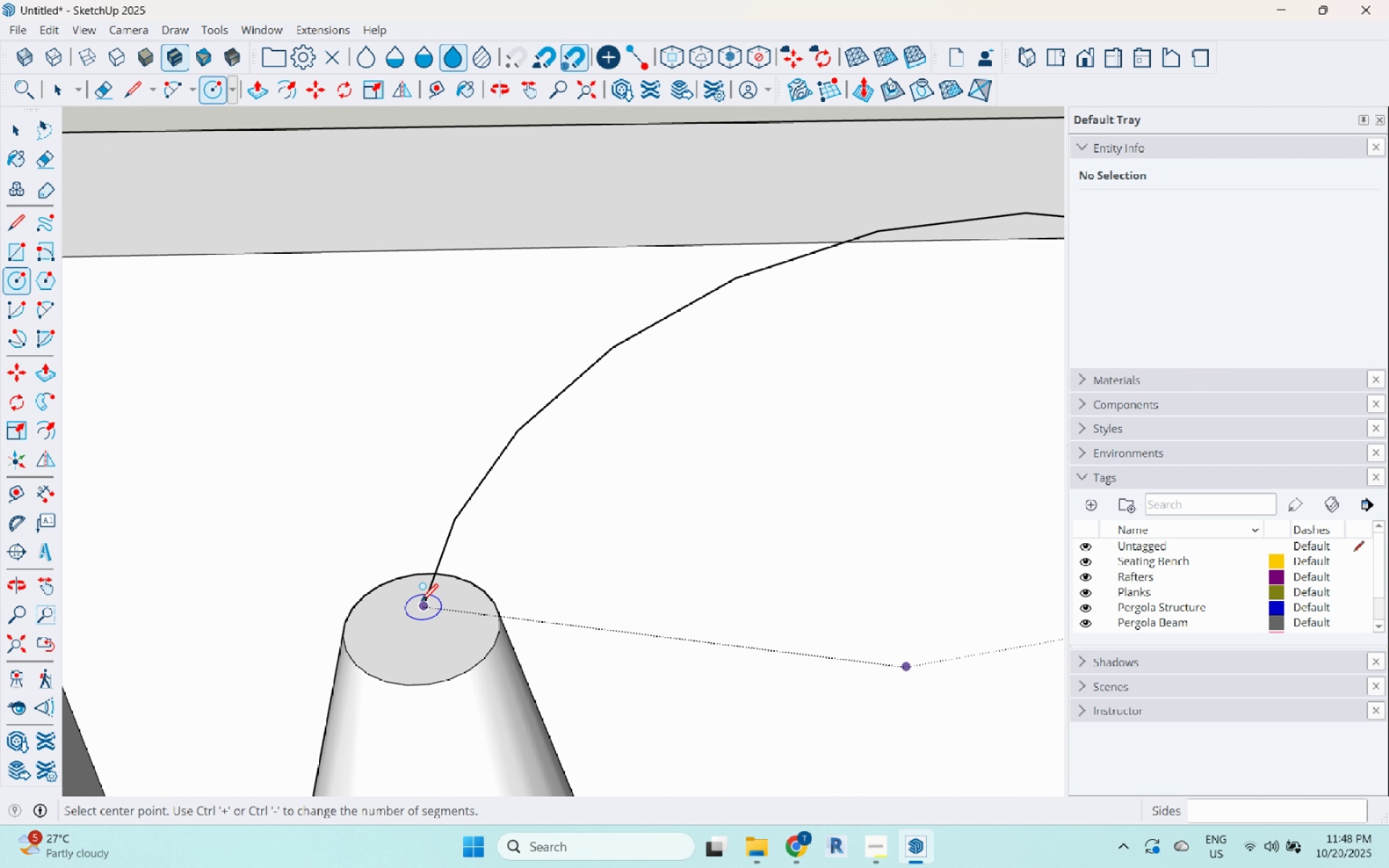 
left_click([421, 603])
 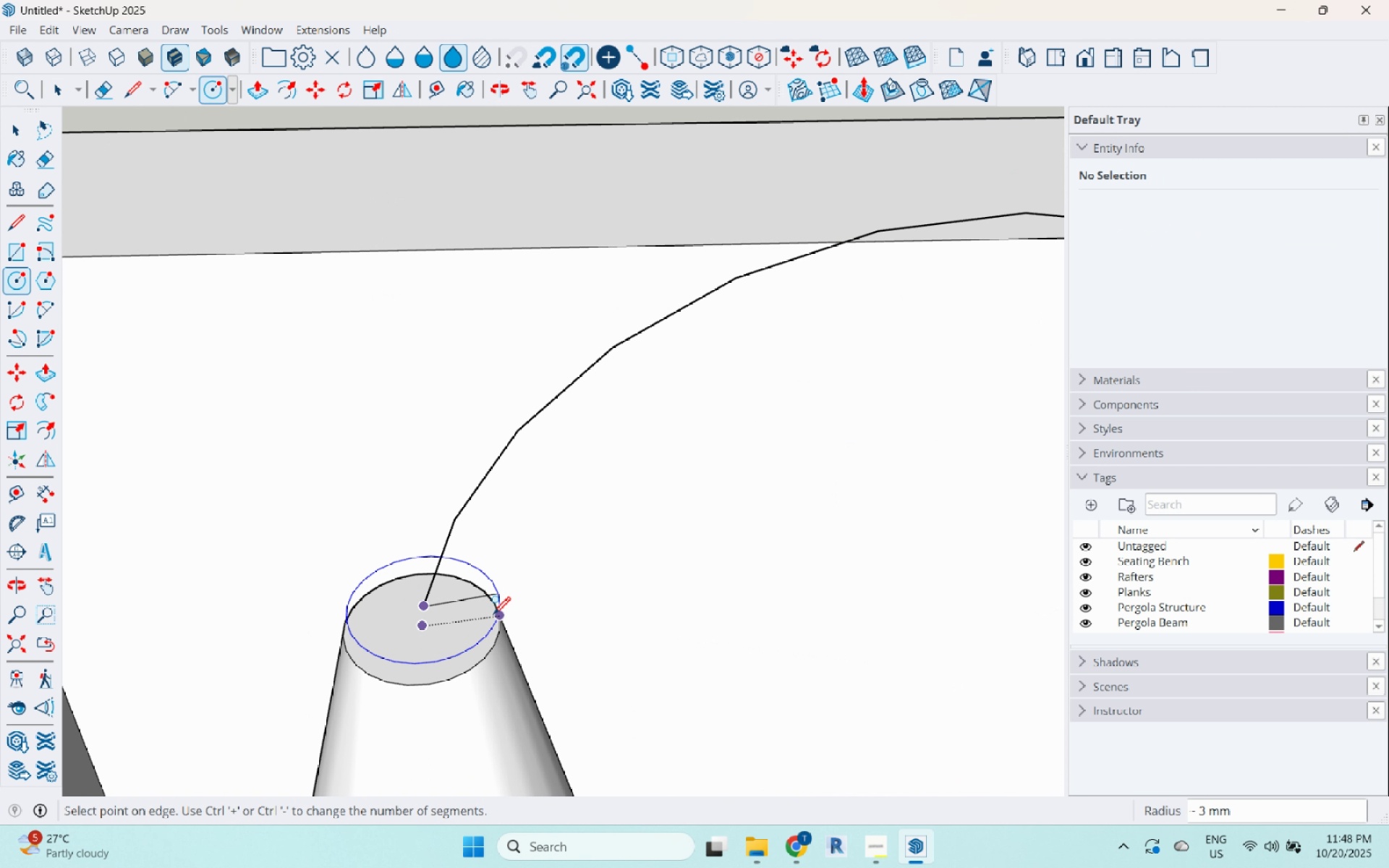 
left_click([495, 616])
 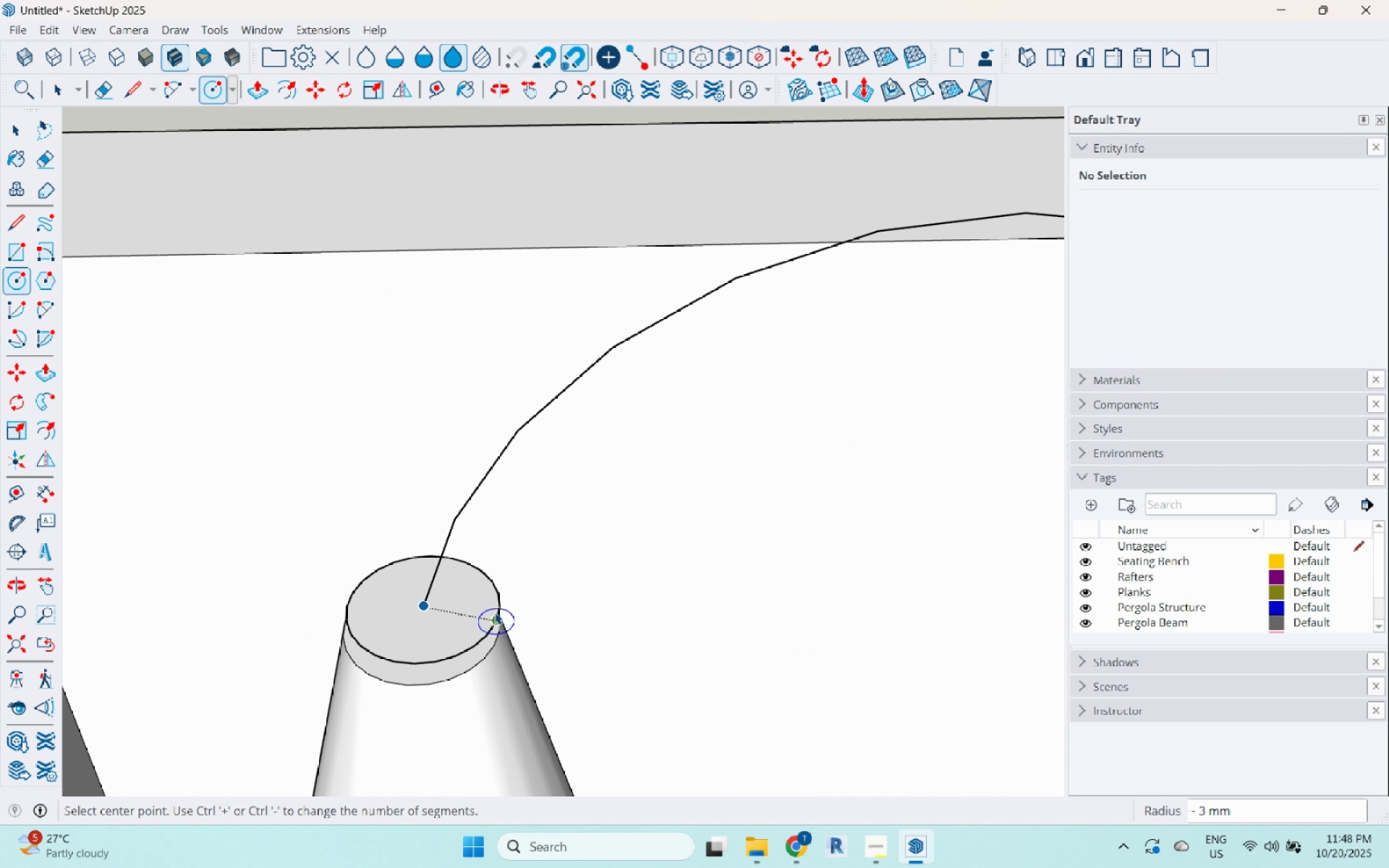 
key(Space)
 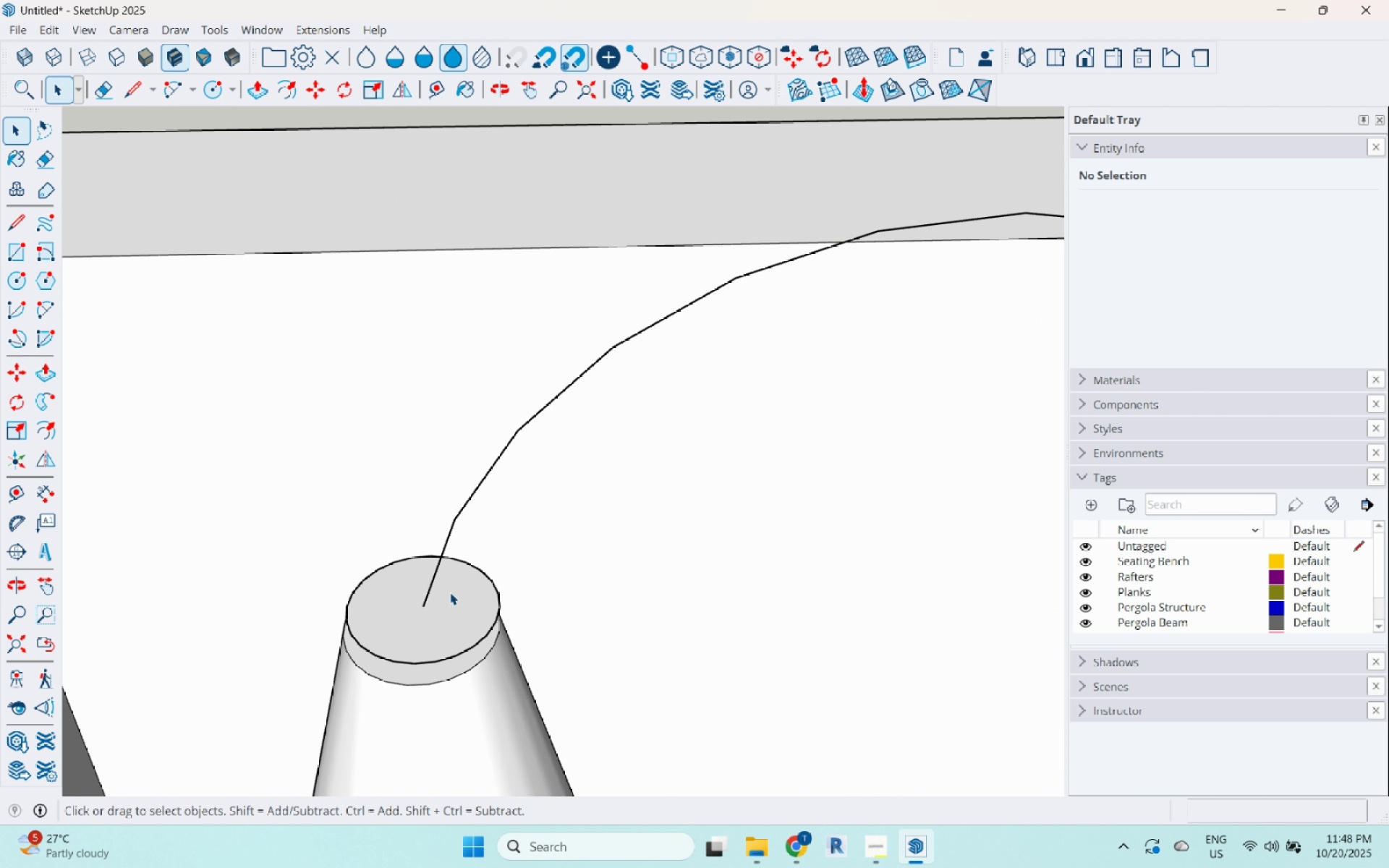 
scroll: coordinate [453, 597], scroll_direction: down, amount: 6.0
 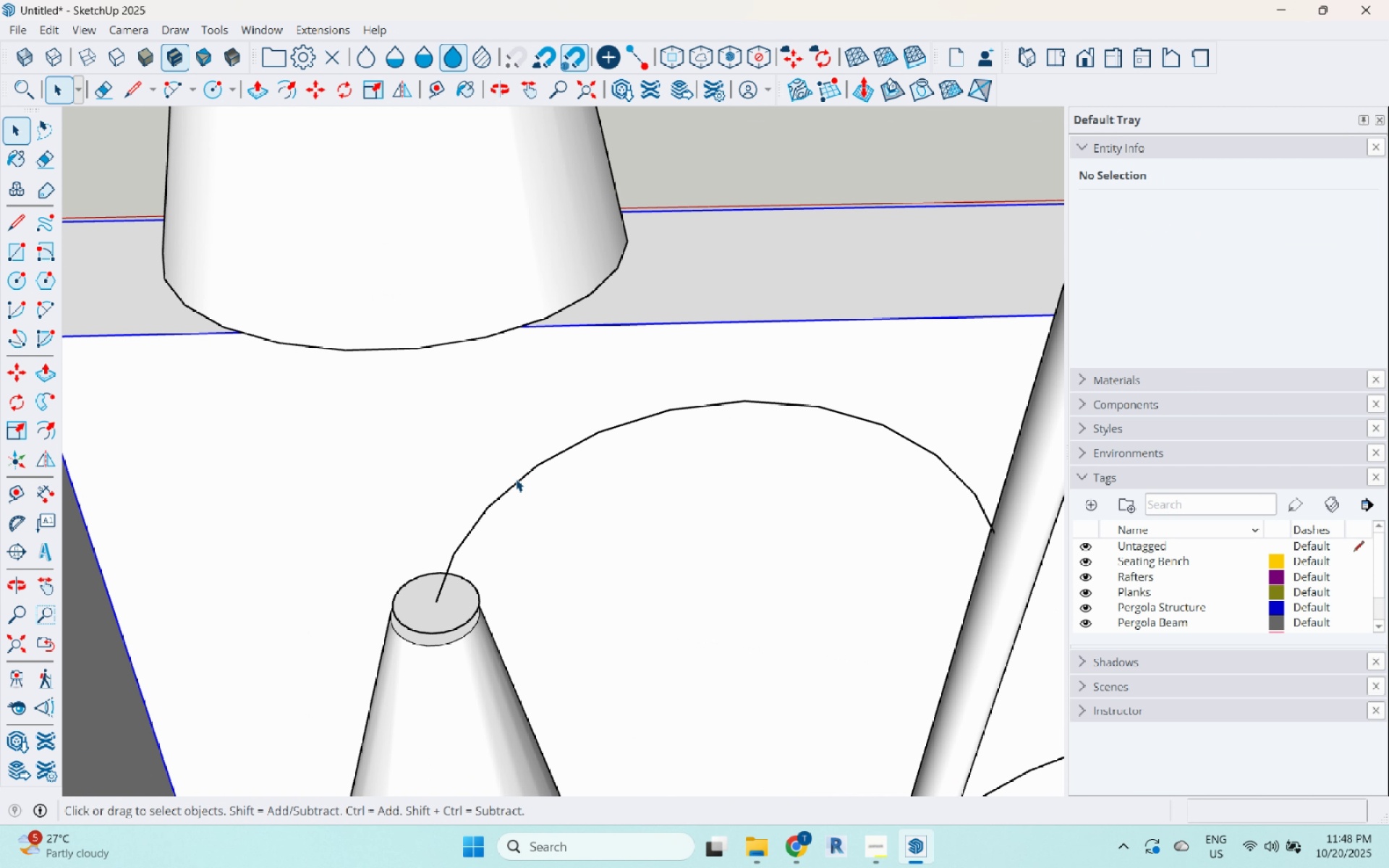 
double_click([516, 482])
 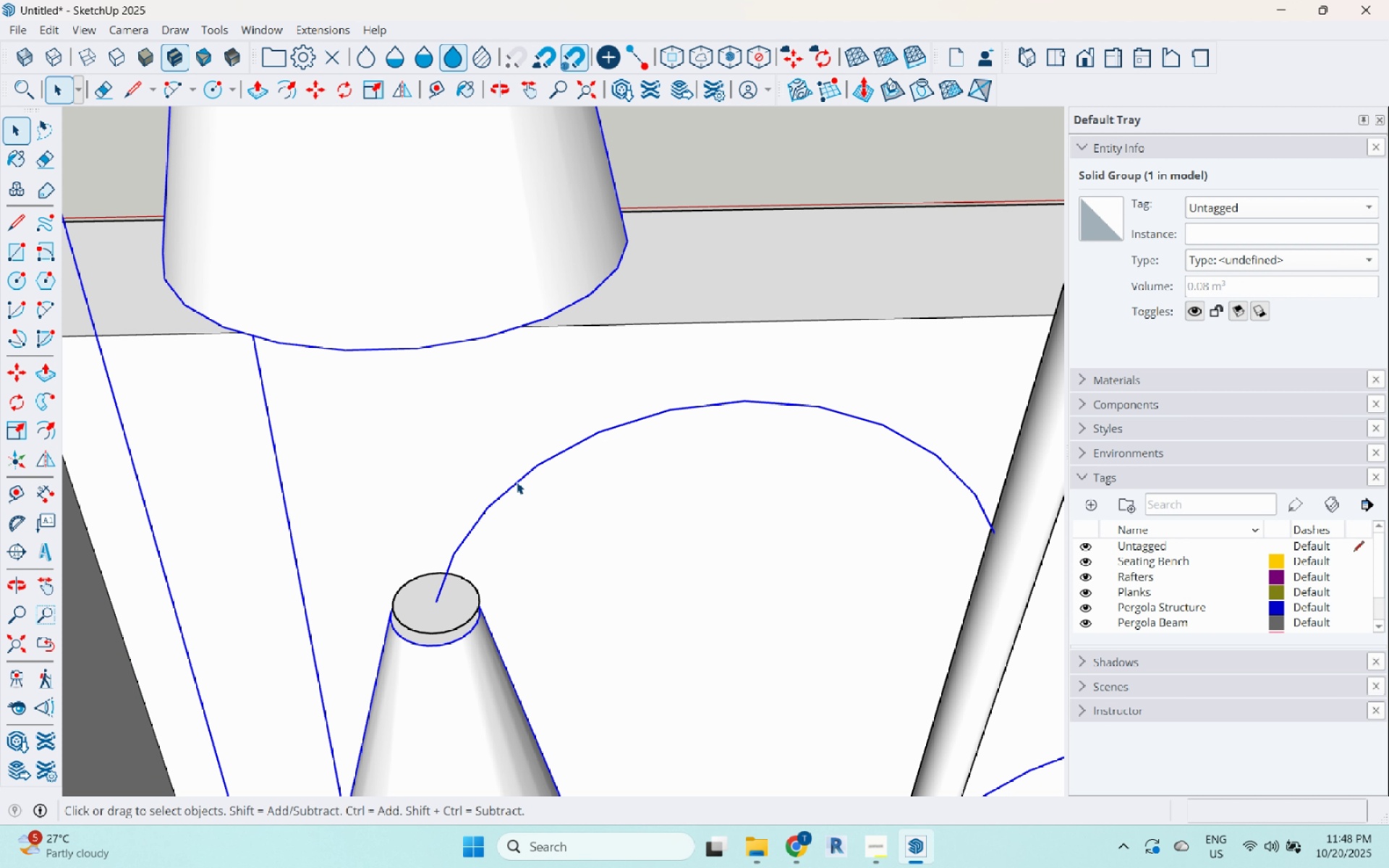 
scroll: coordinate [509, 497], scroll_direction: down, amount: 7.0
 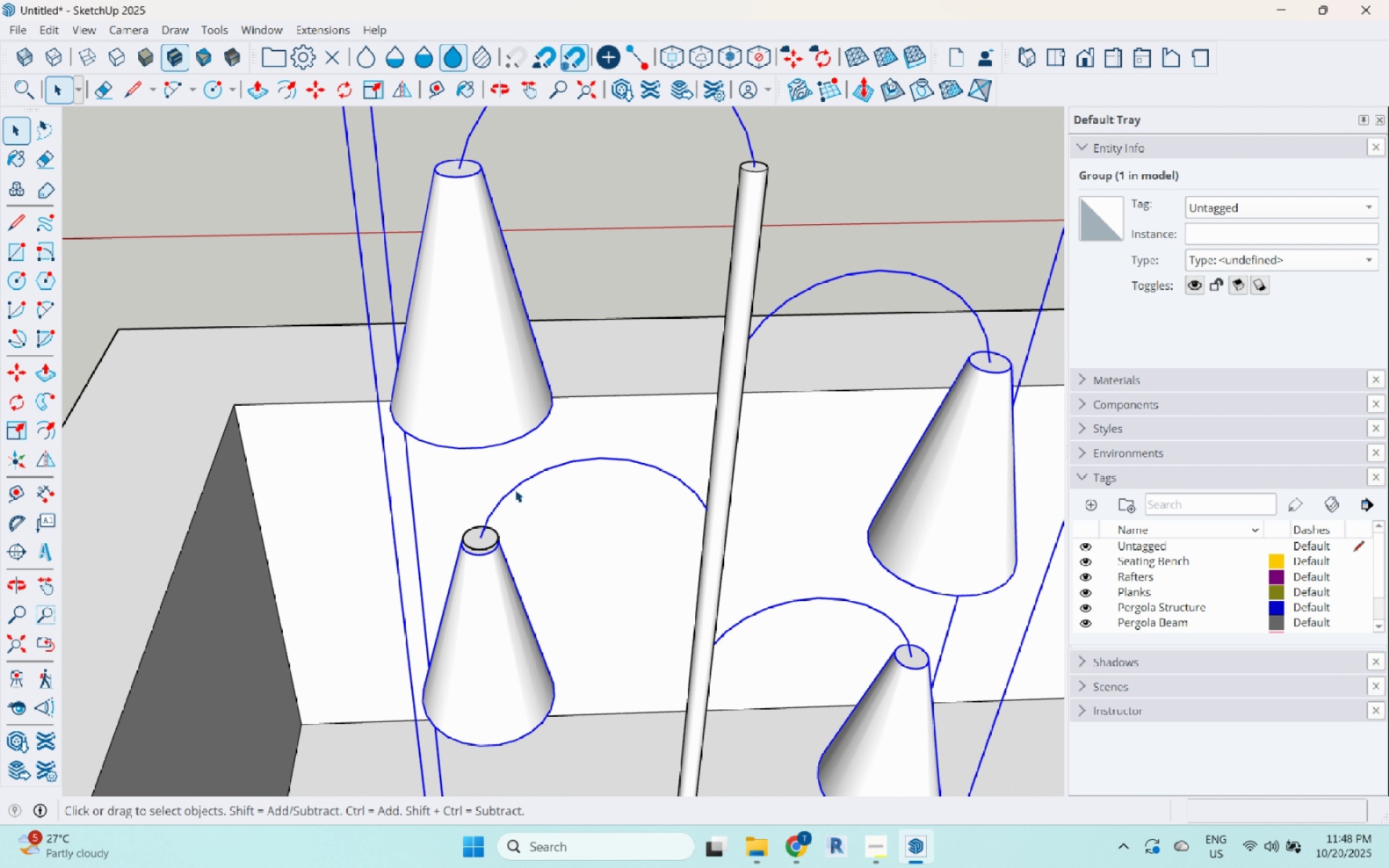 
double_click([515, 490])
 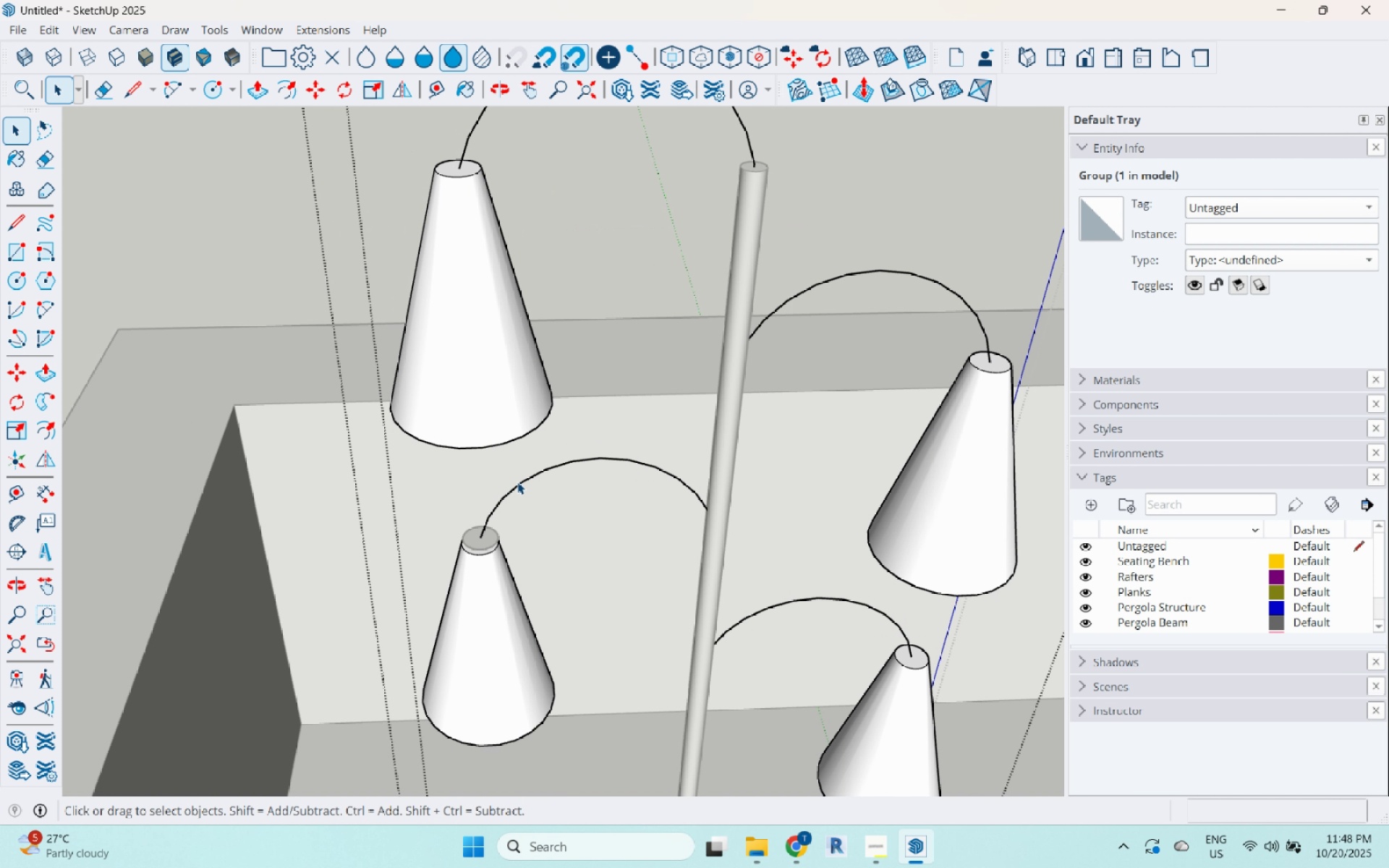 
triple_click([517, 482])
 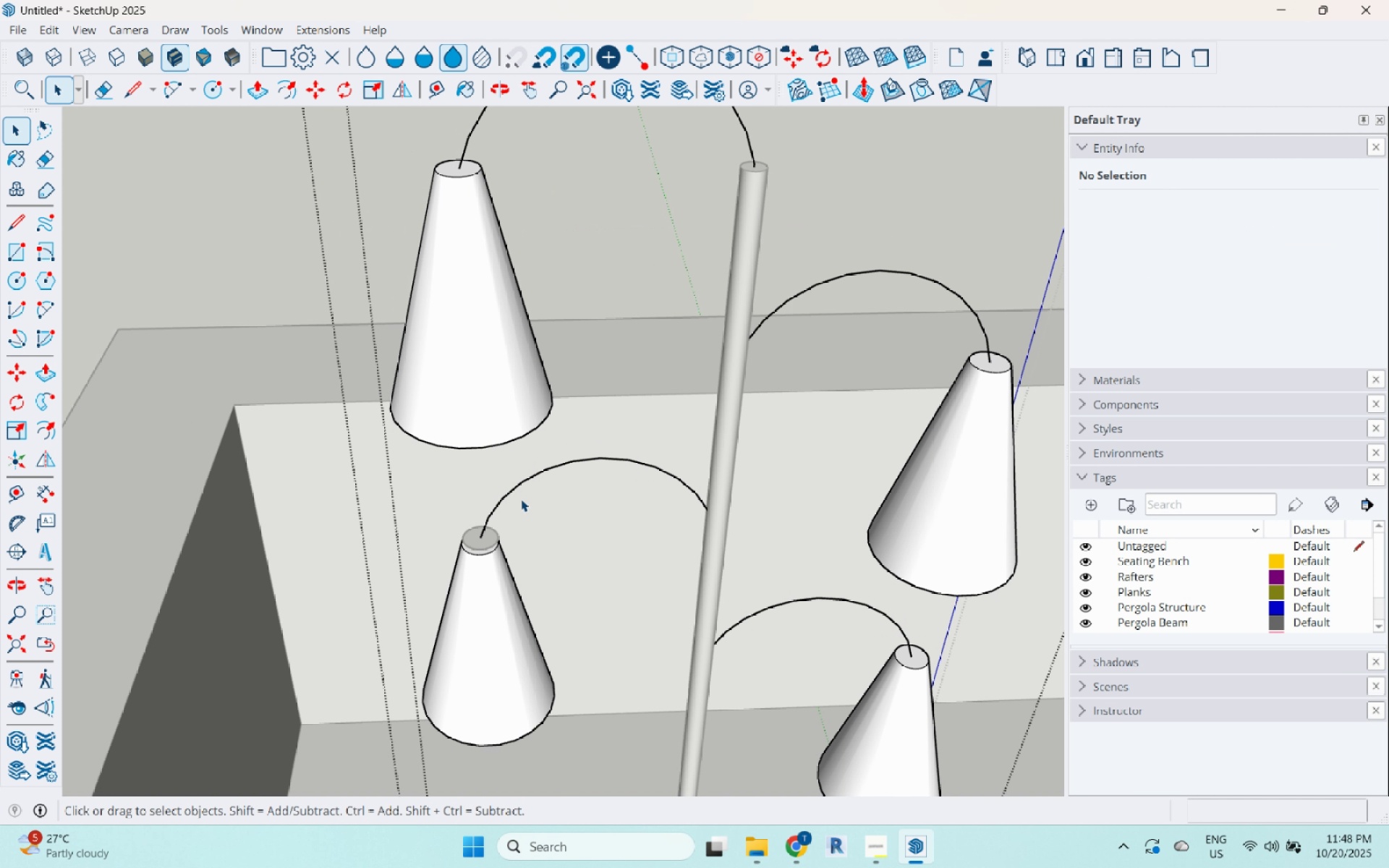 
key(Escape)
 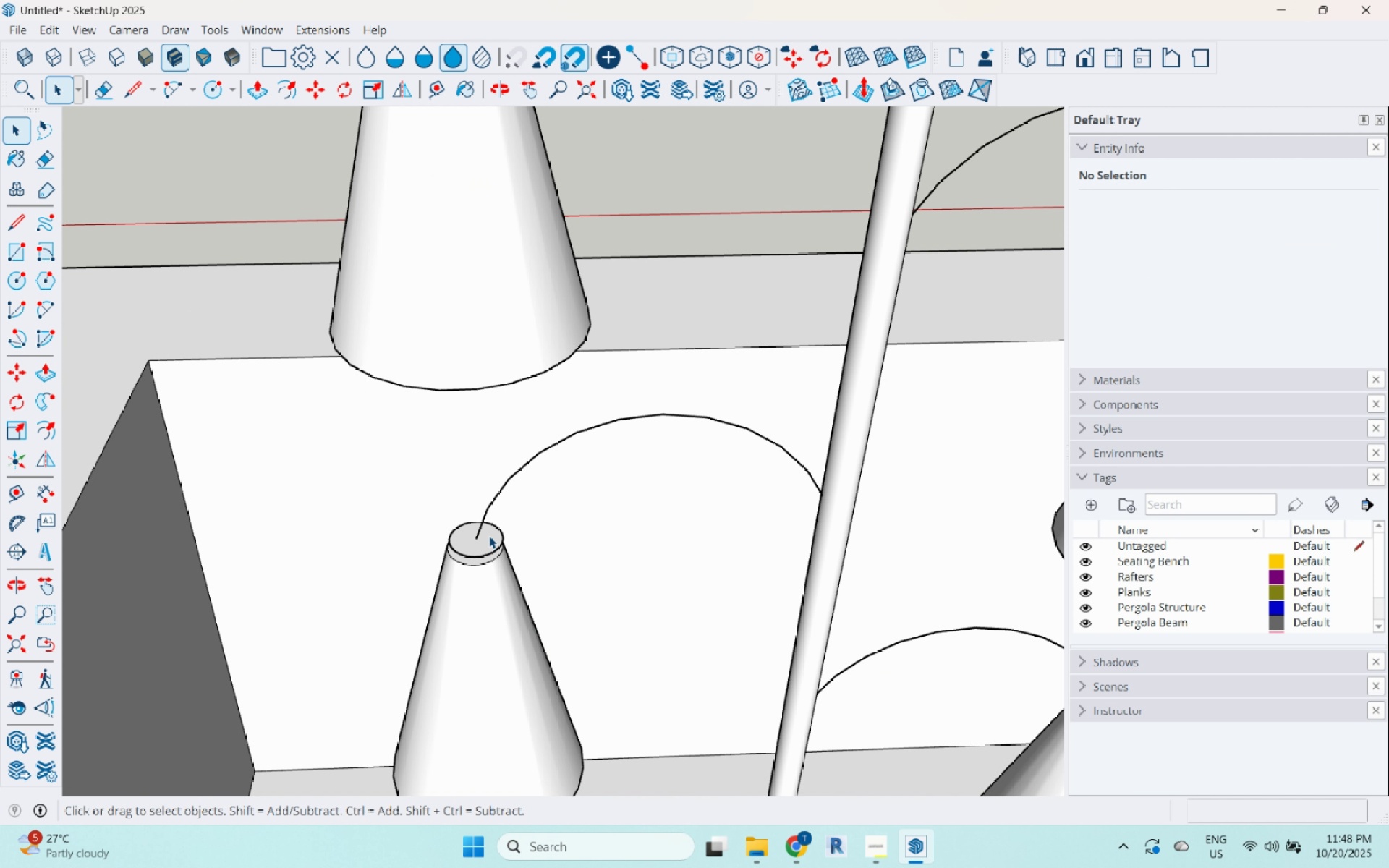 
scroll: coordinate [489, 536], scroll_direction: up, amount: 5.0
 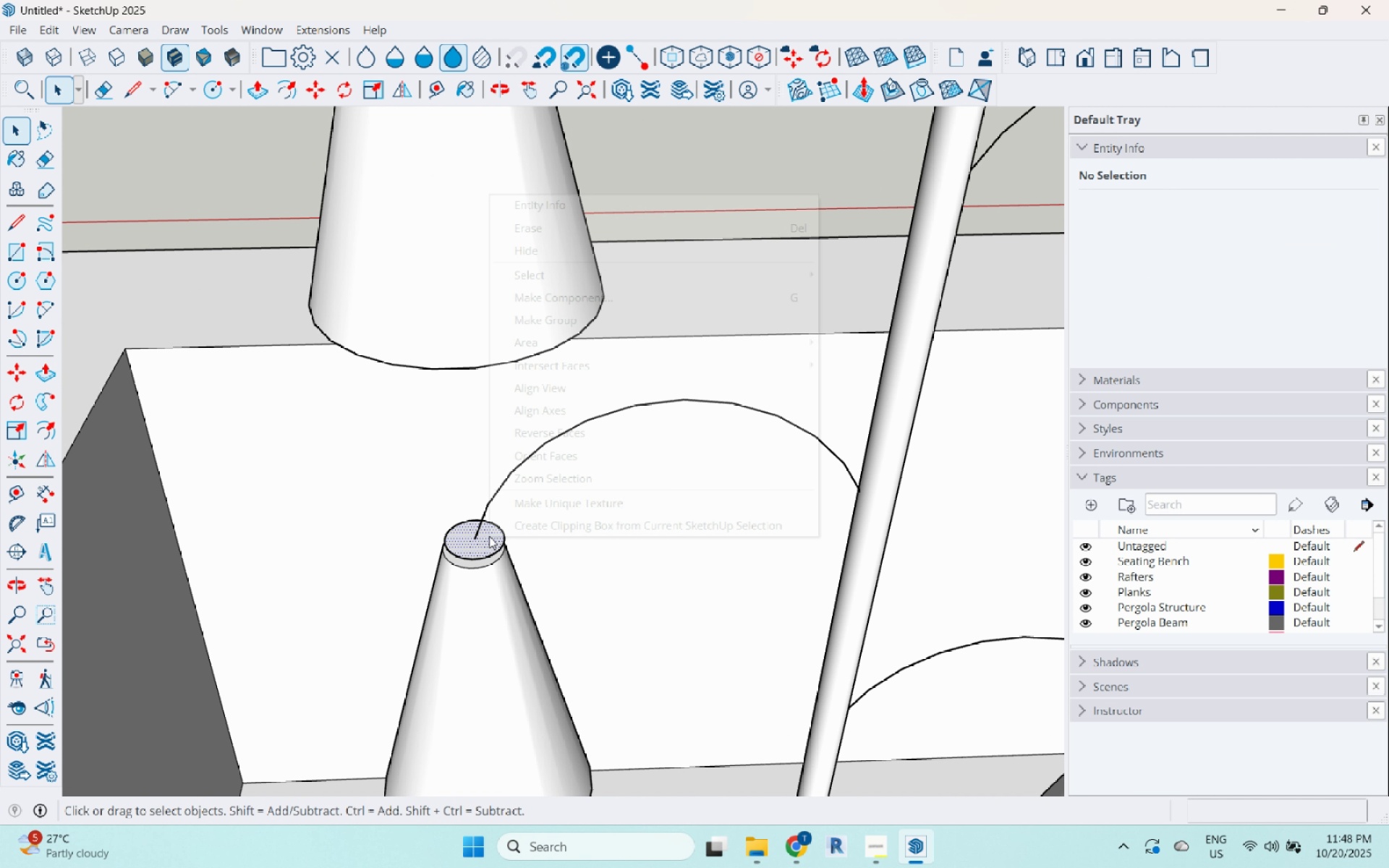 
key(Escape)
 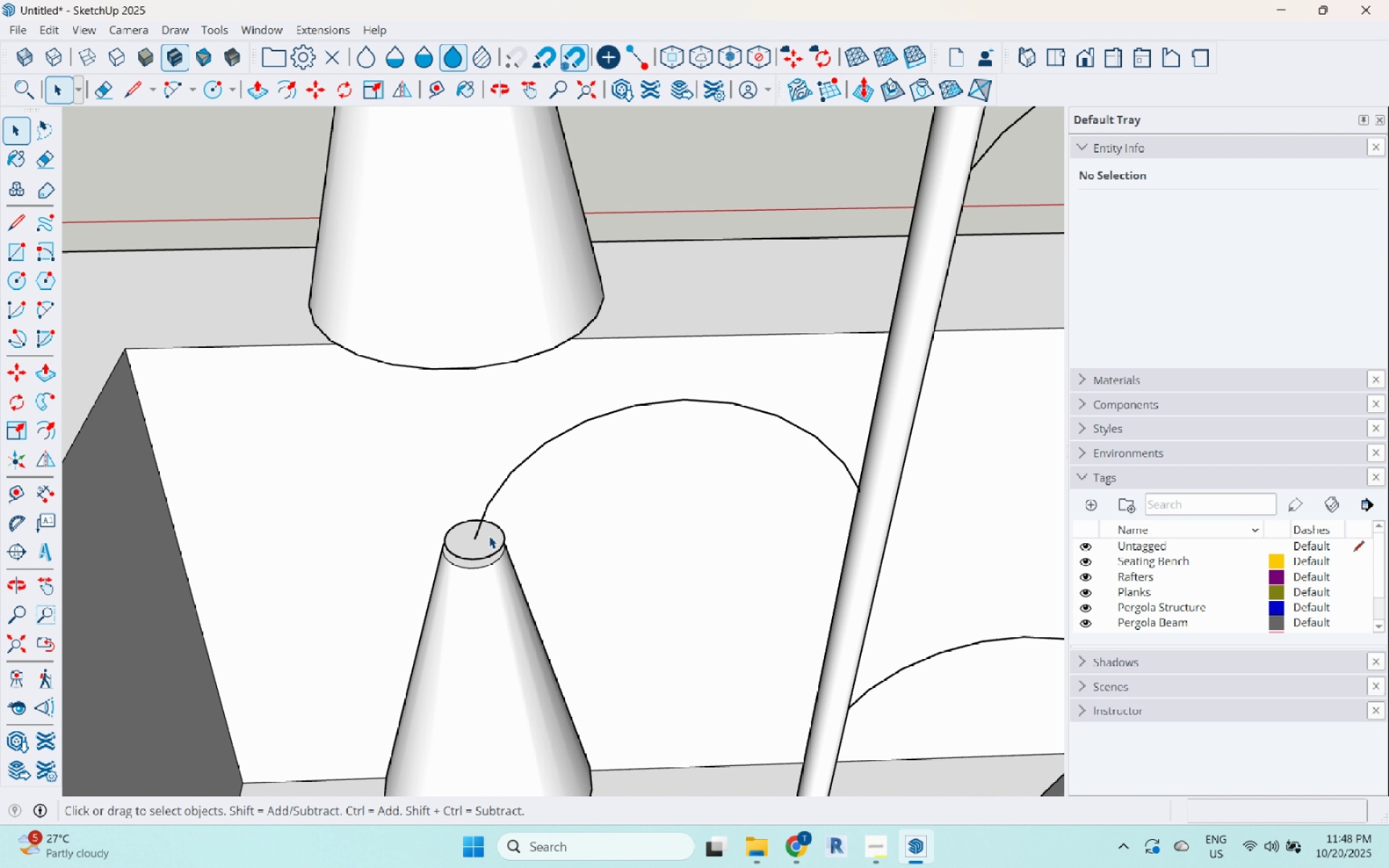 
left_click([489, 536])
 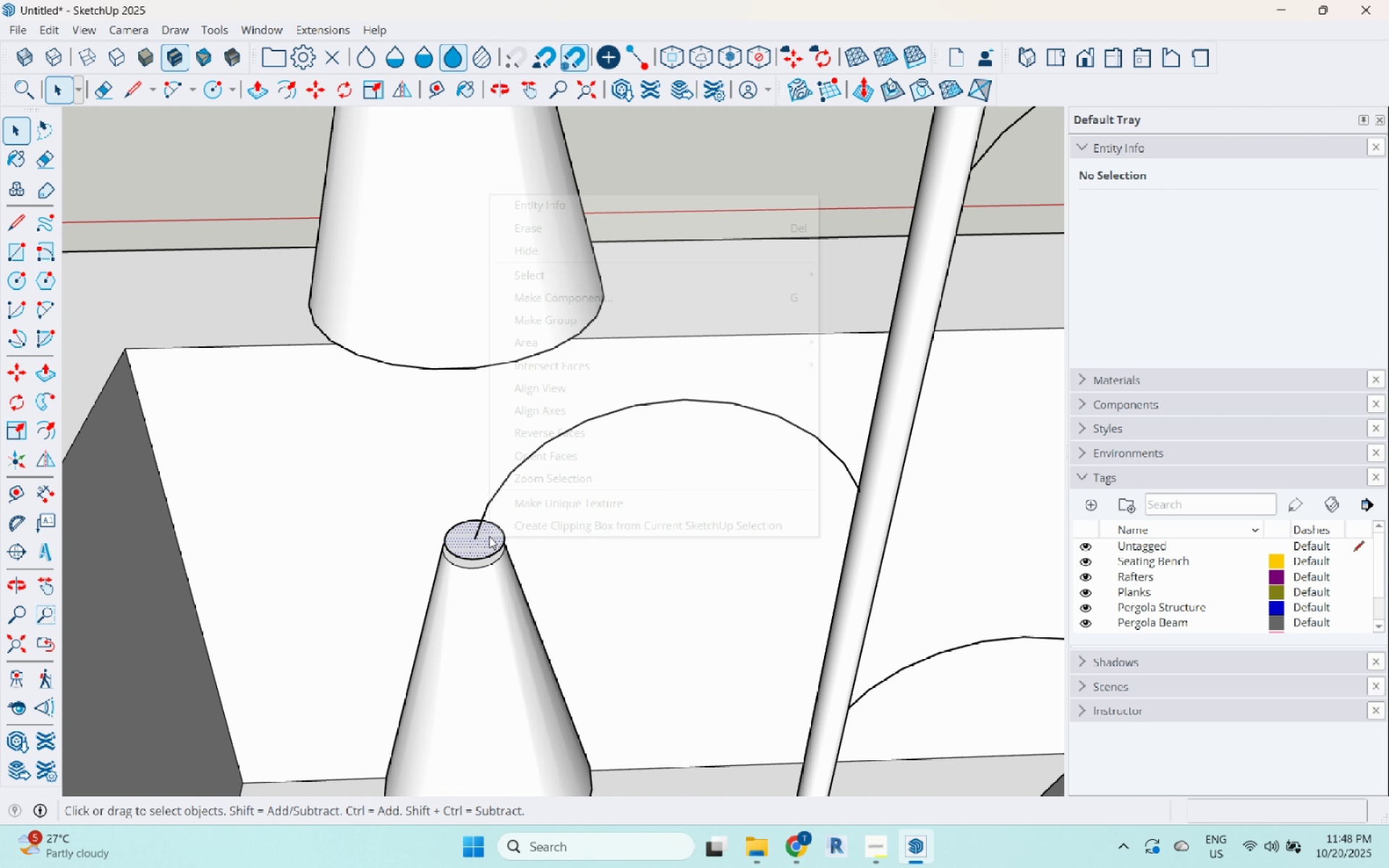 
right_click([489, 536])
 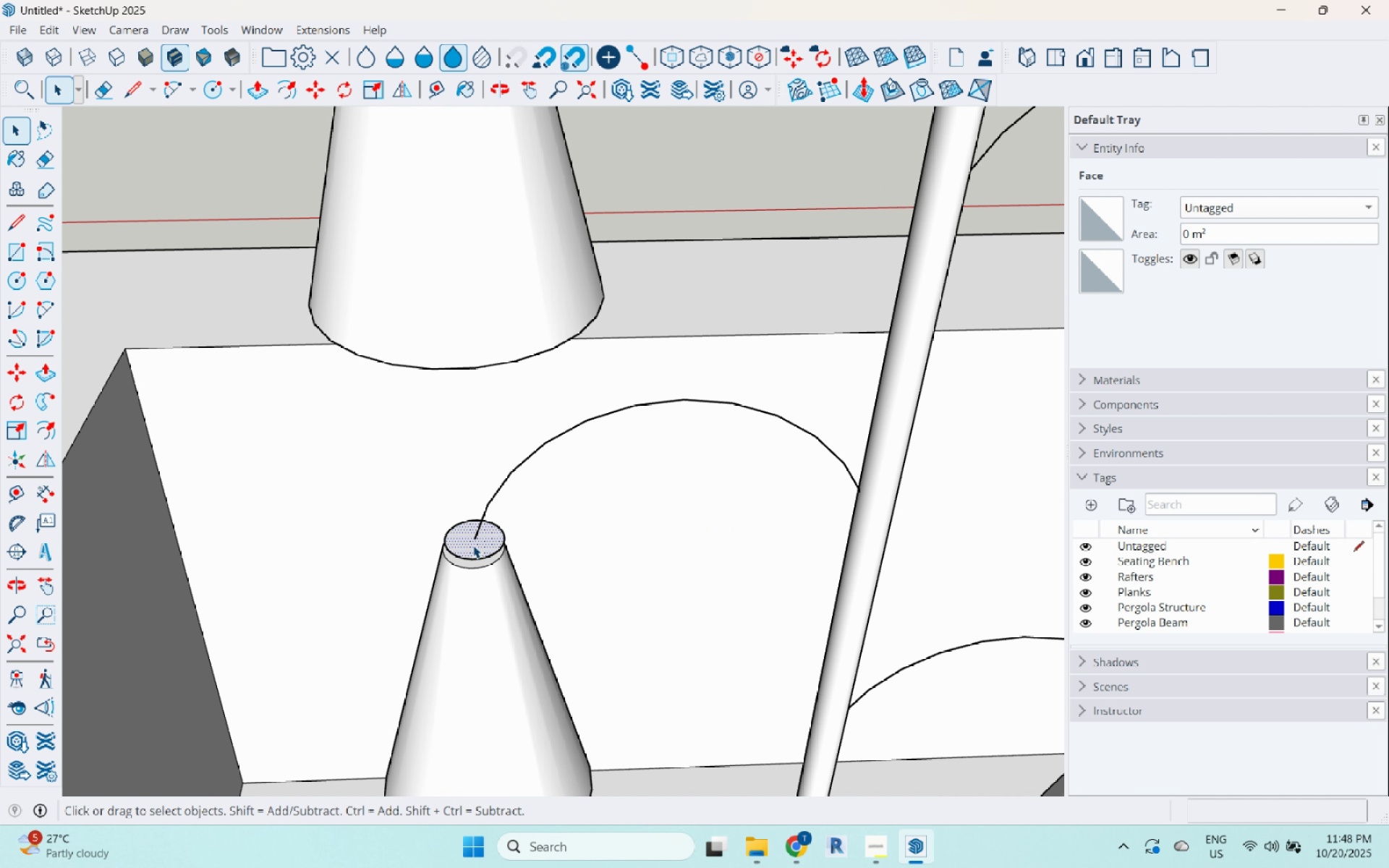 
double_click([473, 545])
 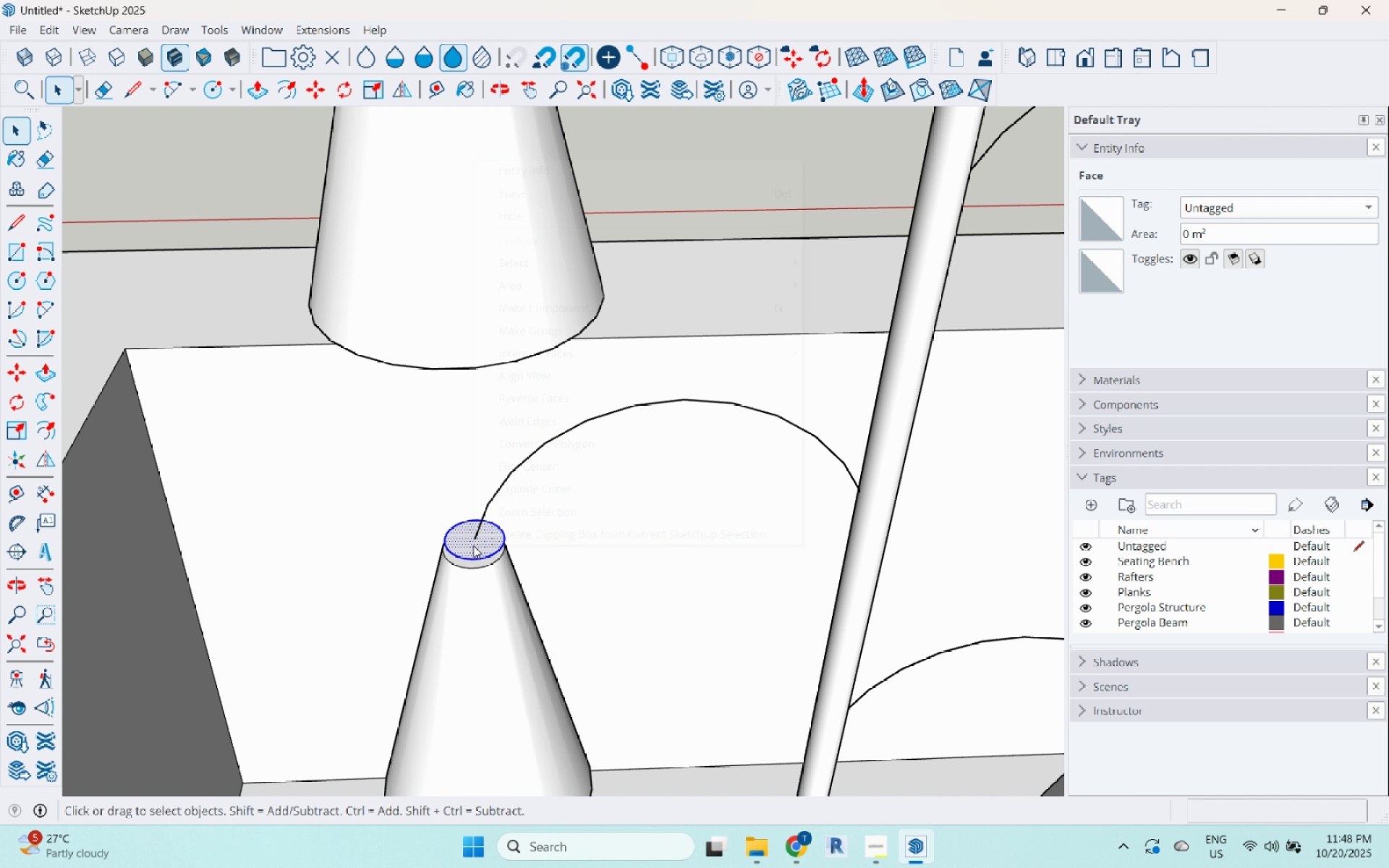 
right_click([473, 545])
 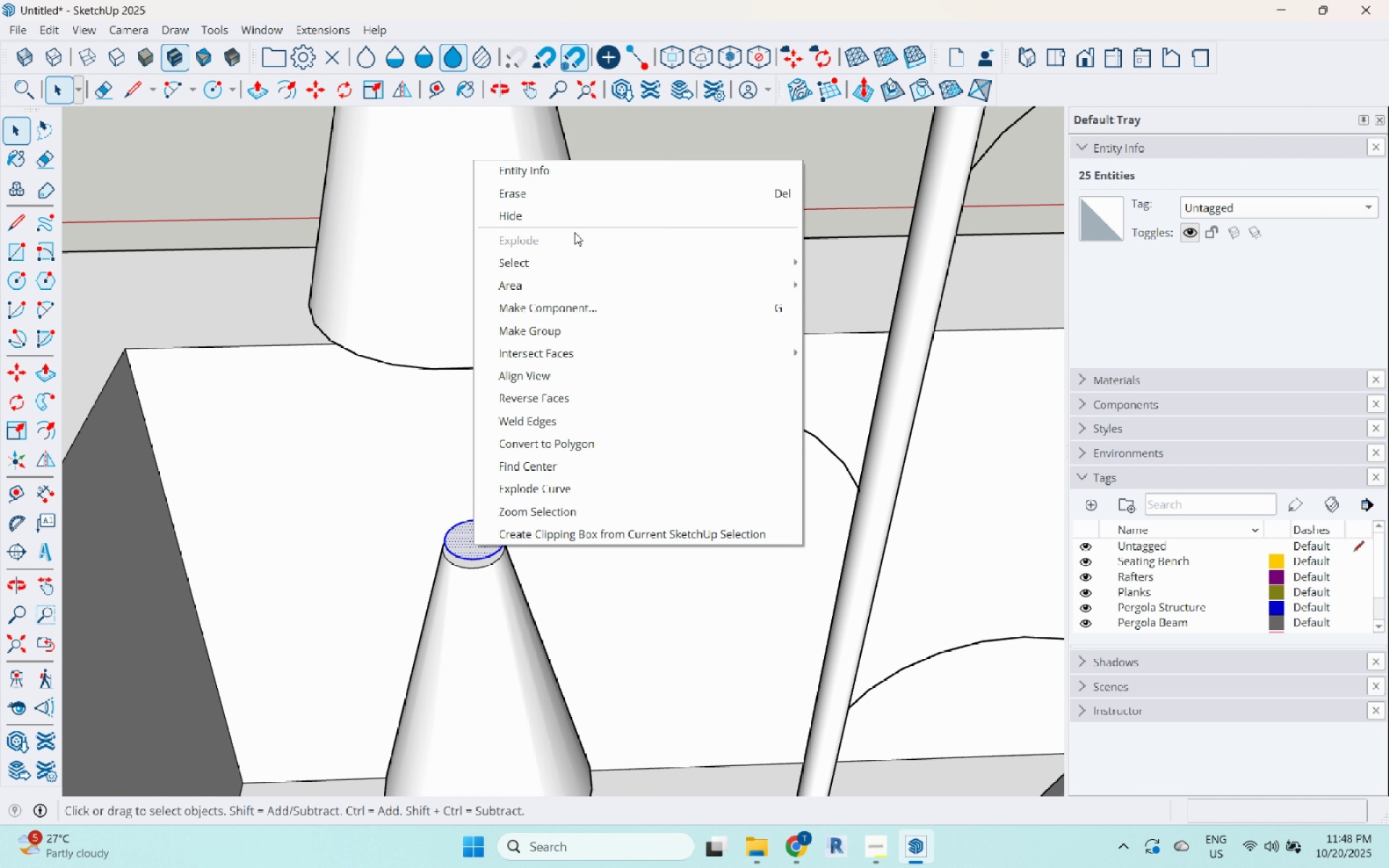 
left_click([670, 629])
 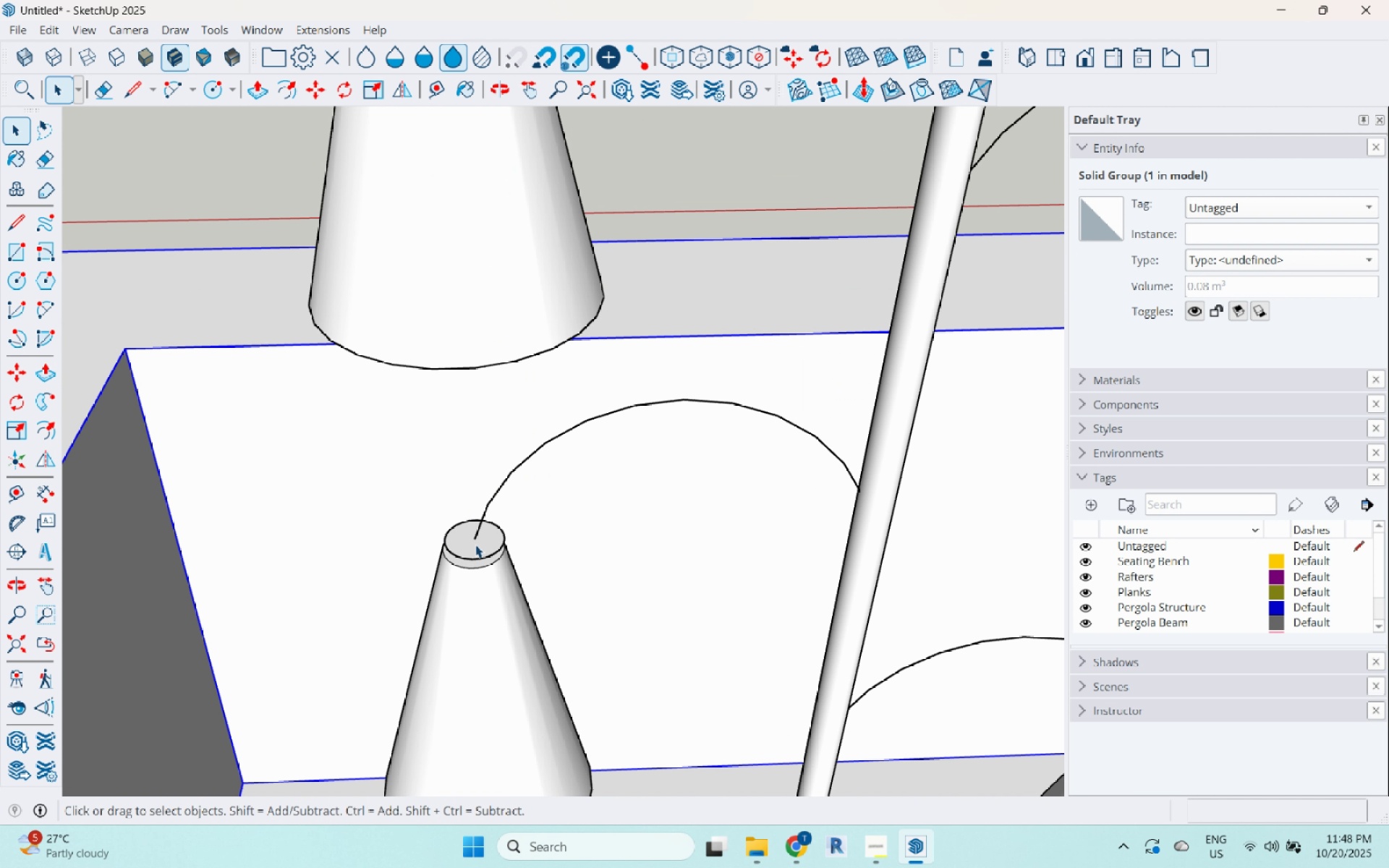 
double_click([475, 545])
 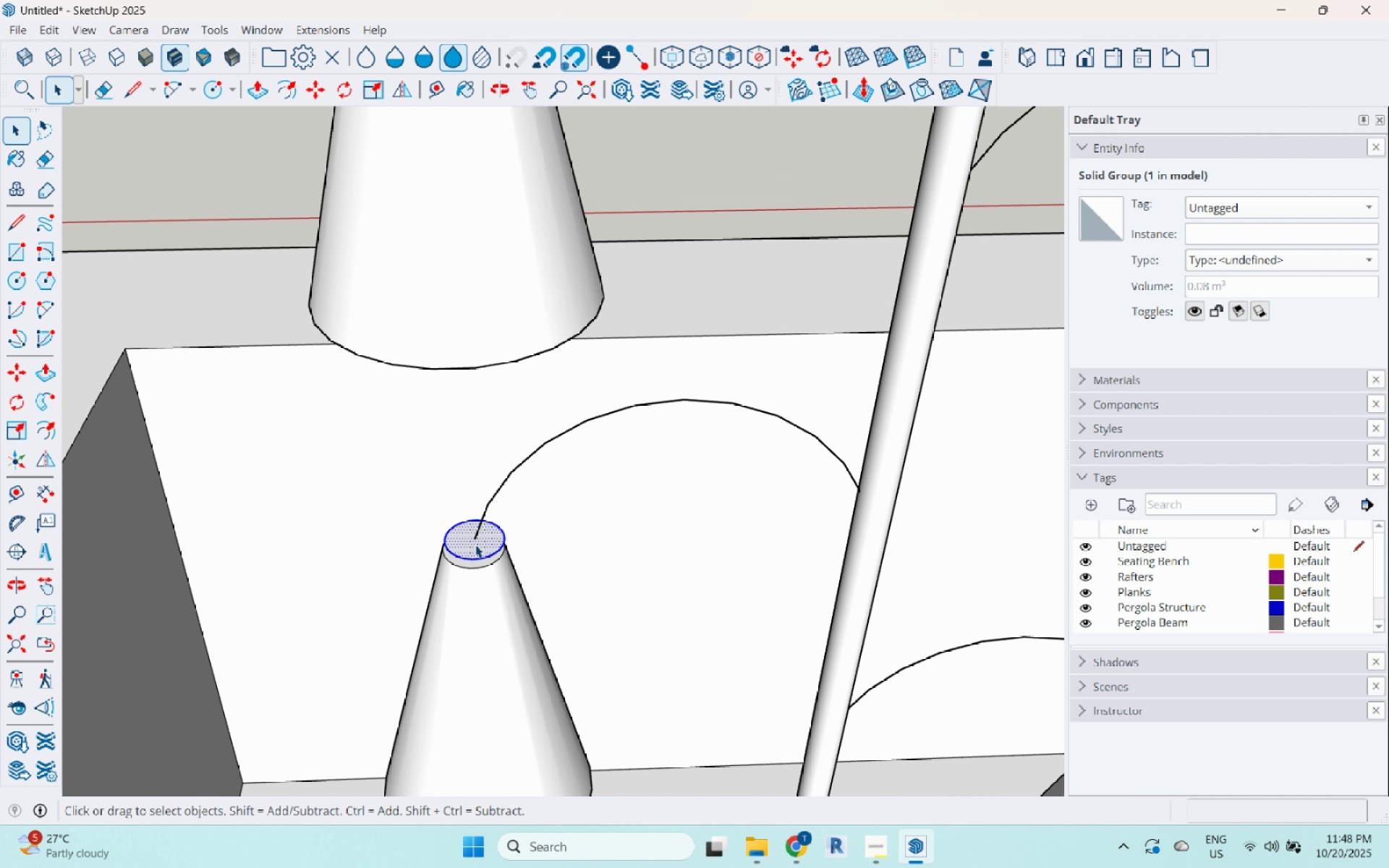 
key(Control+X)
 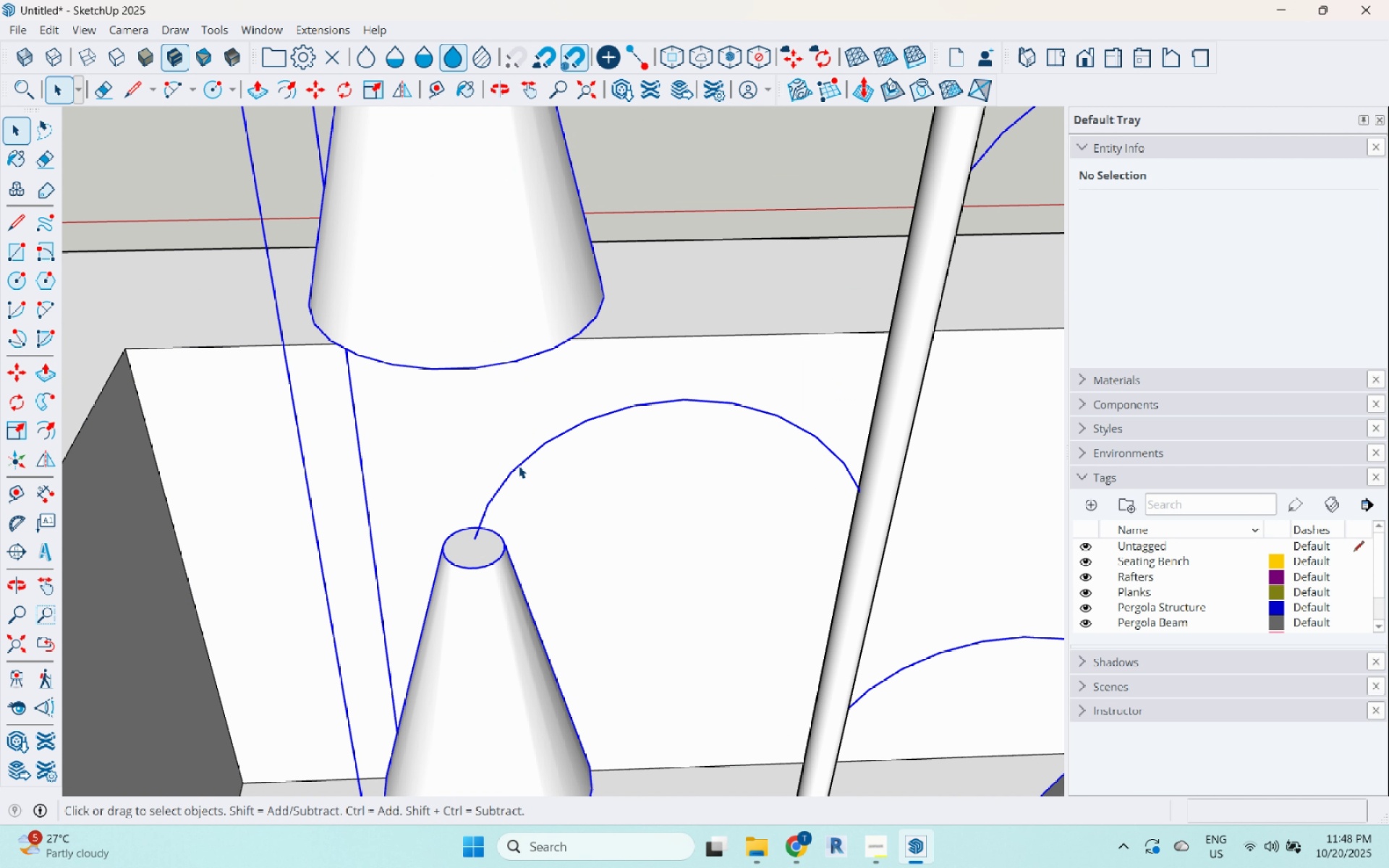 
double_click([519, 466])
 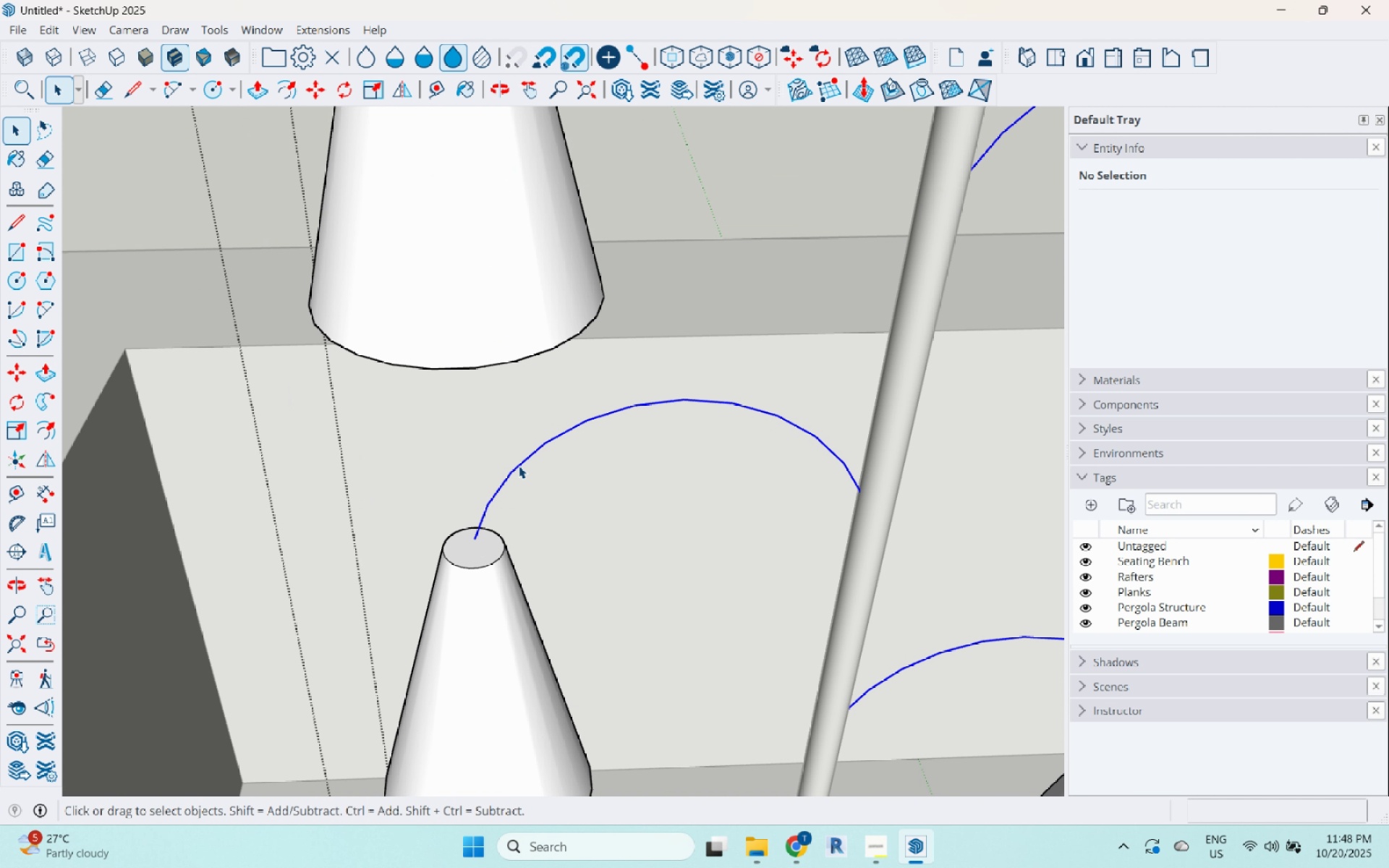 
triple_click([519, 466])
 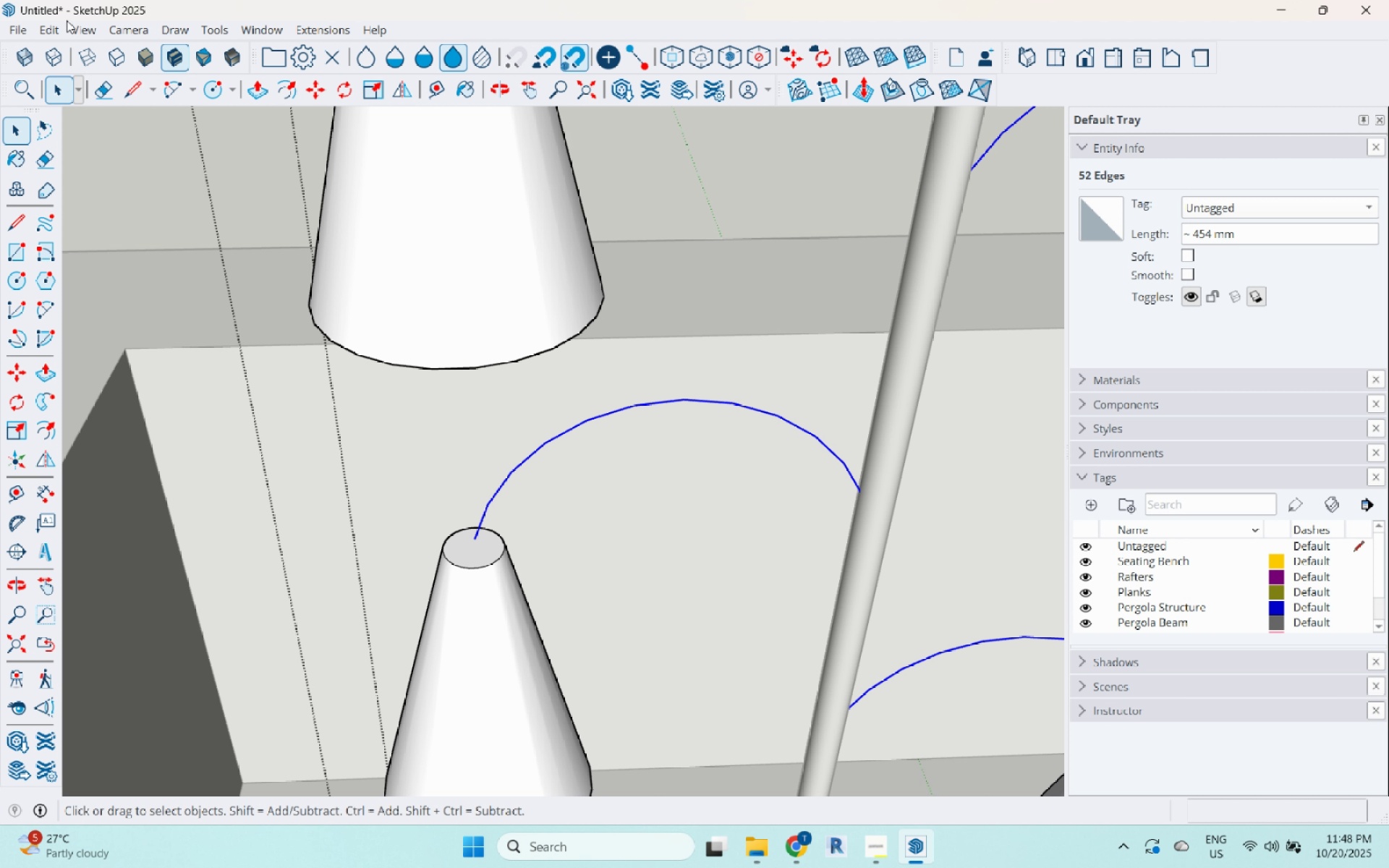 
left_click([56, 29])
 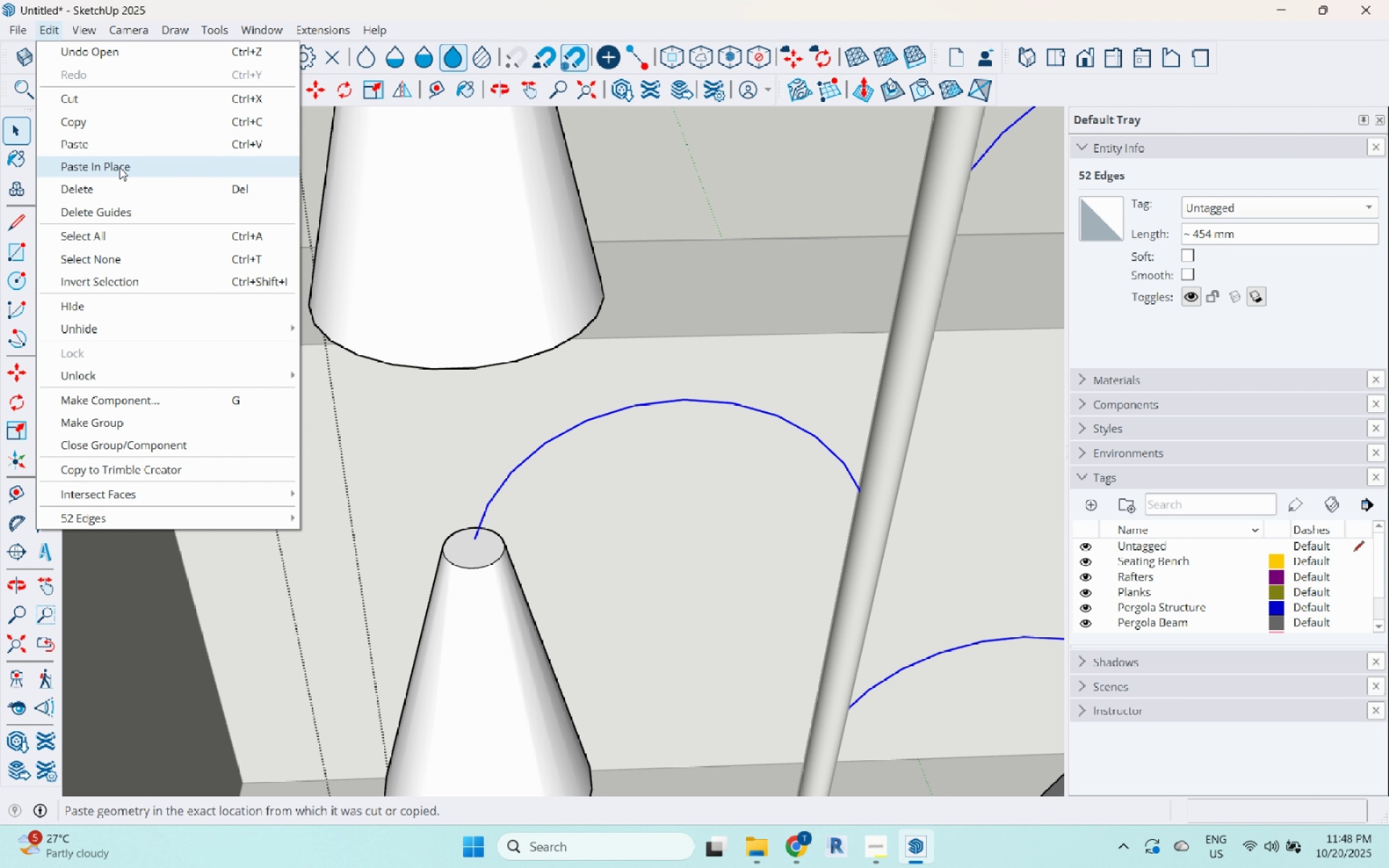 
left_click([119, 167])
 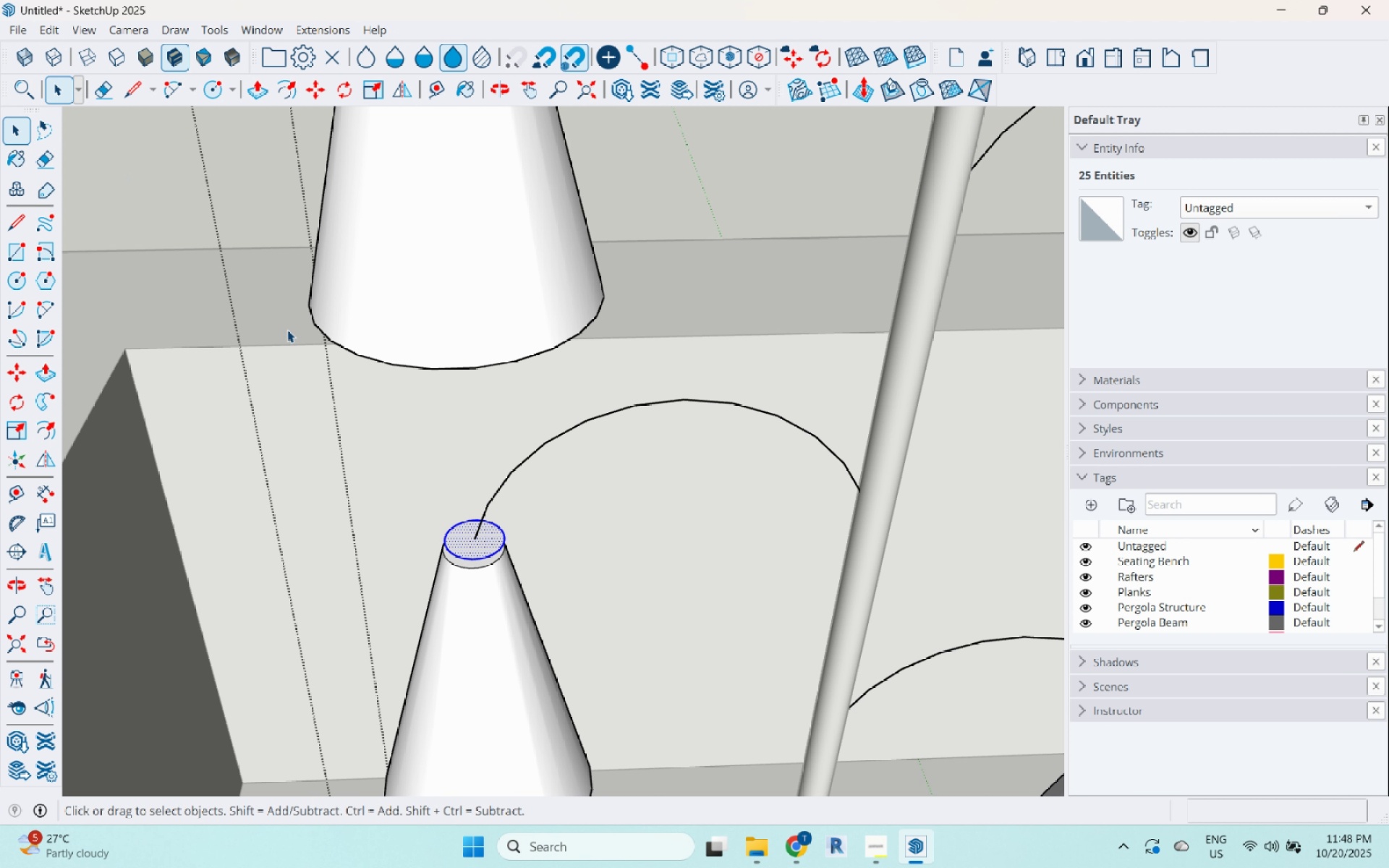 
scroll: coordinate [522, 542], scroll_direction: up, amount: 5.0
 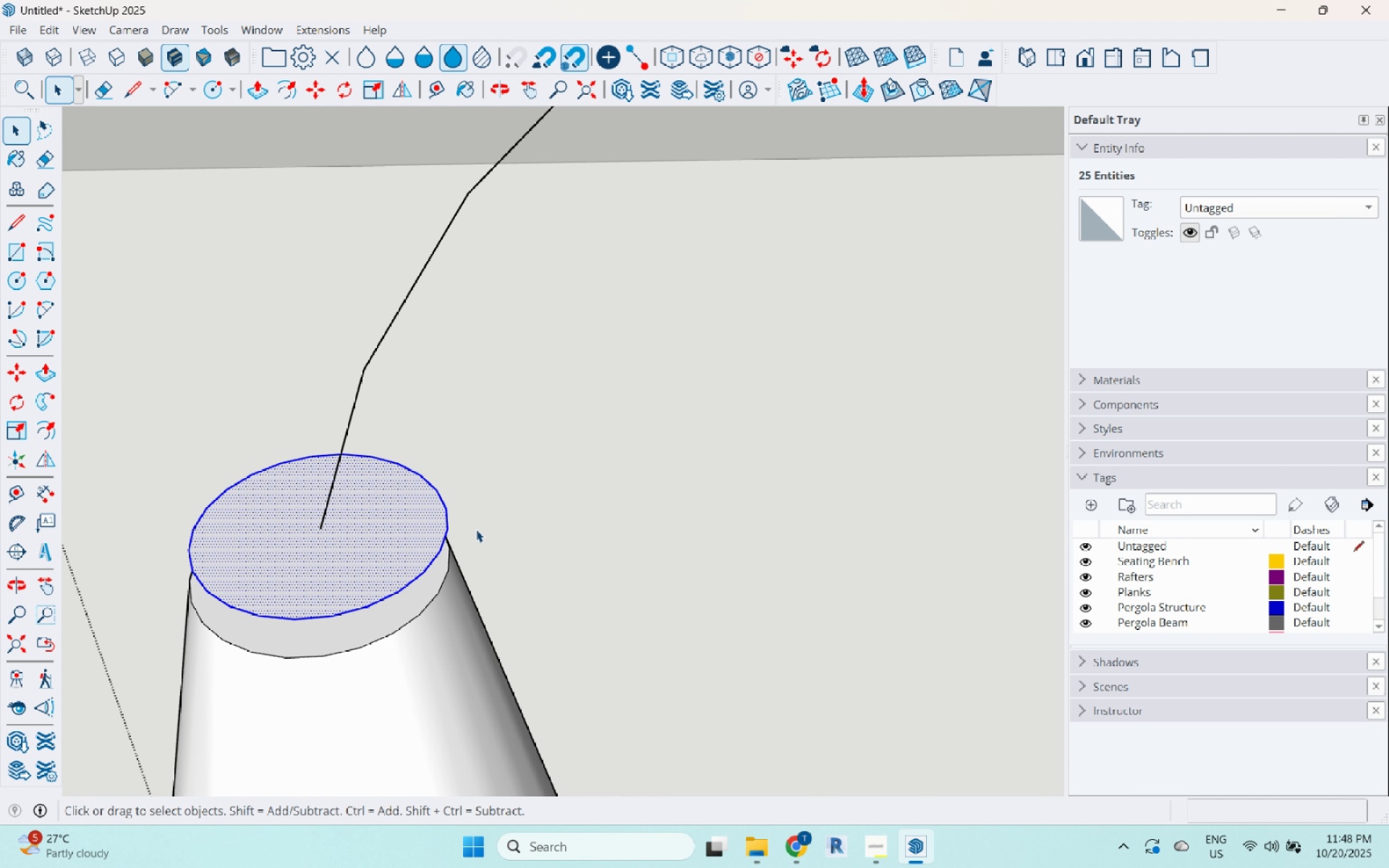 
key(S)
 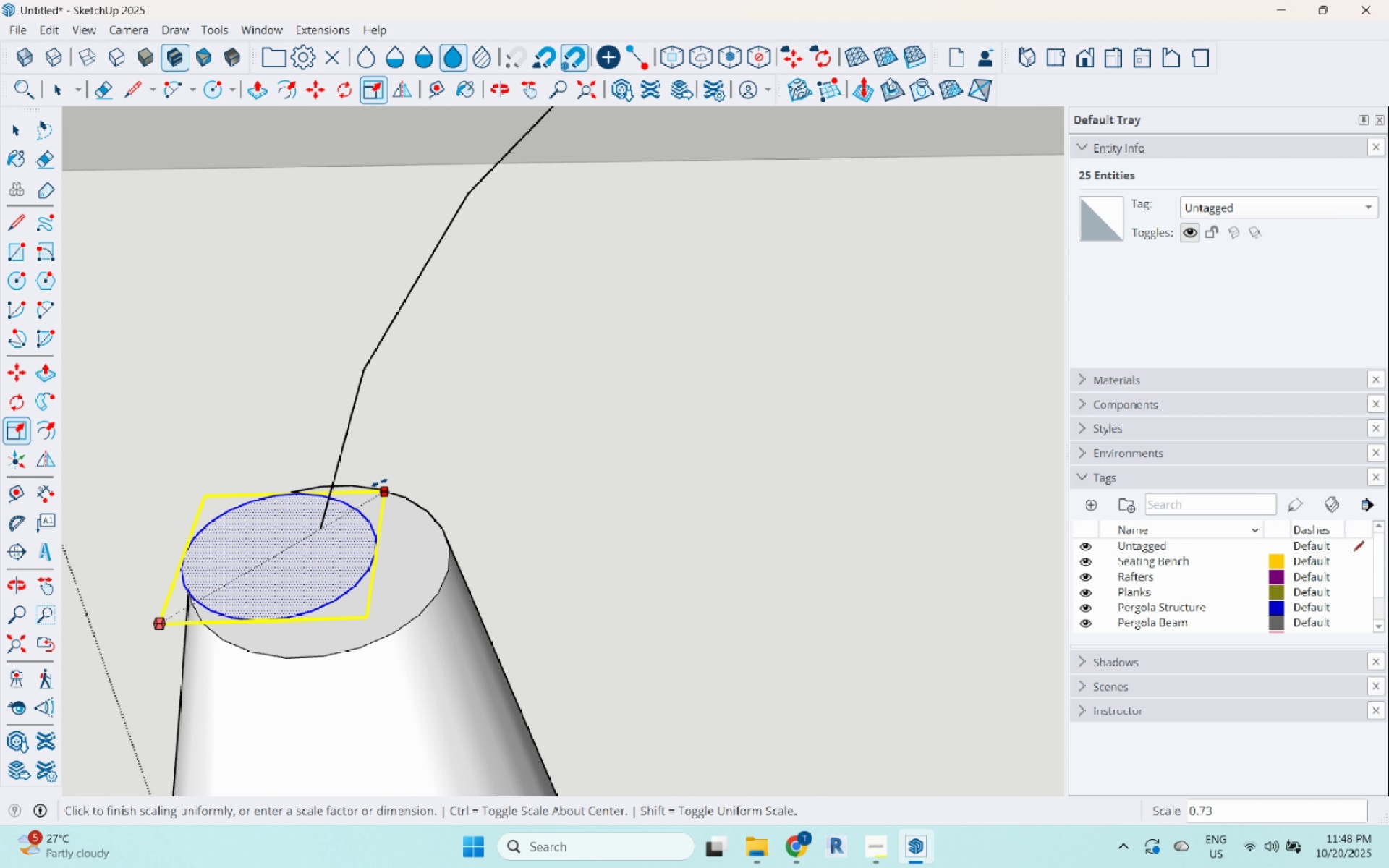 
key(Space)
 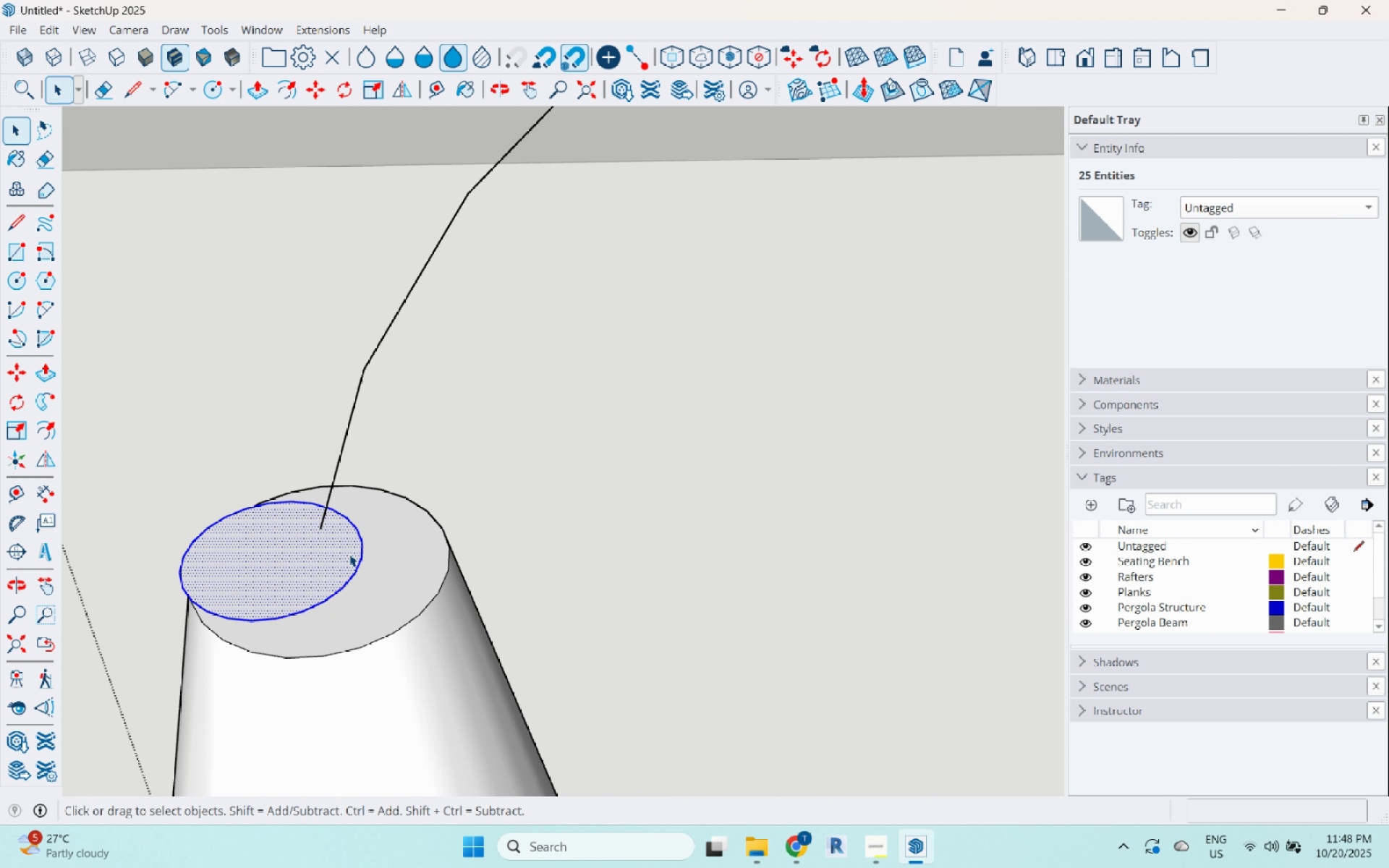 
key(M)
 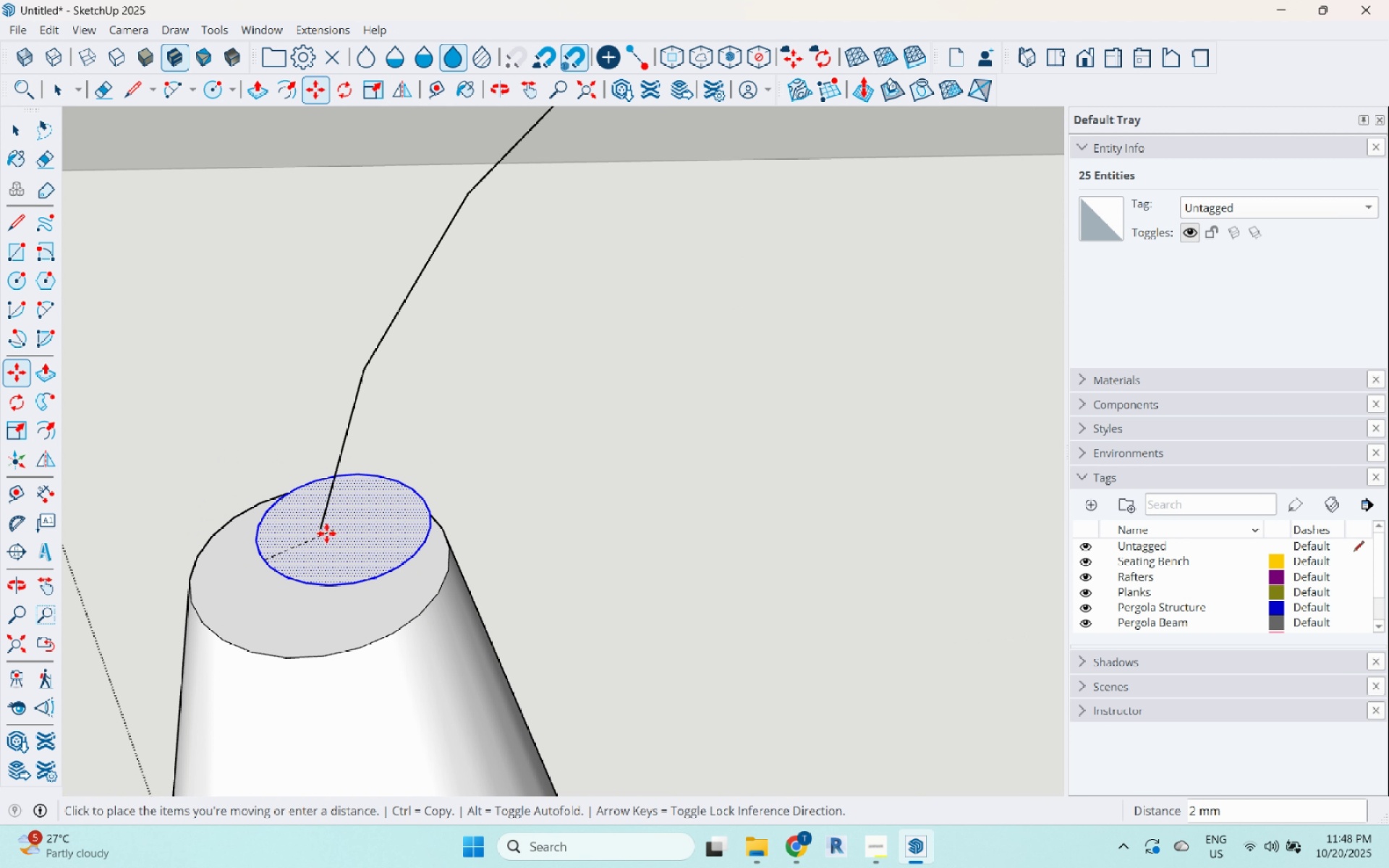 
left_click([321, 527])
 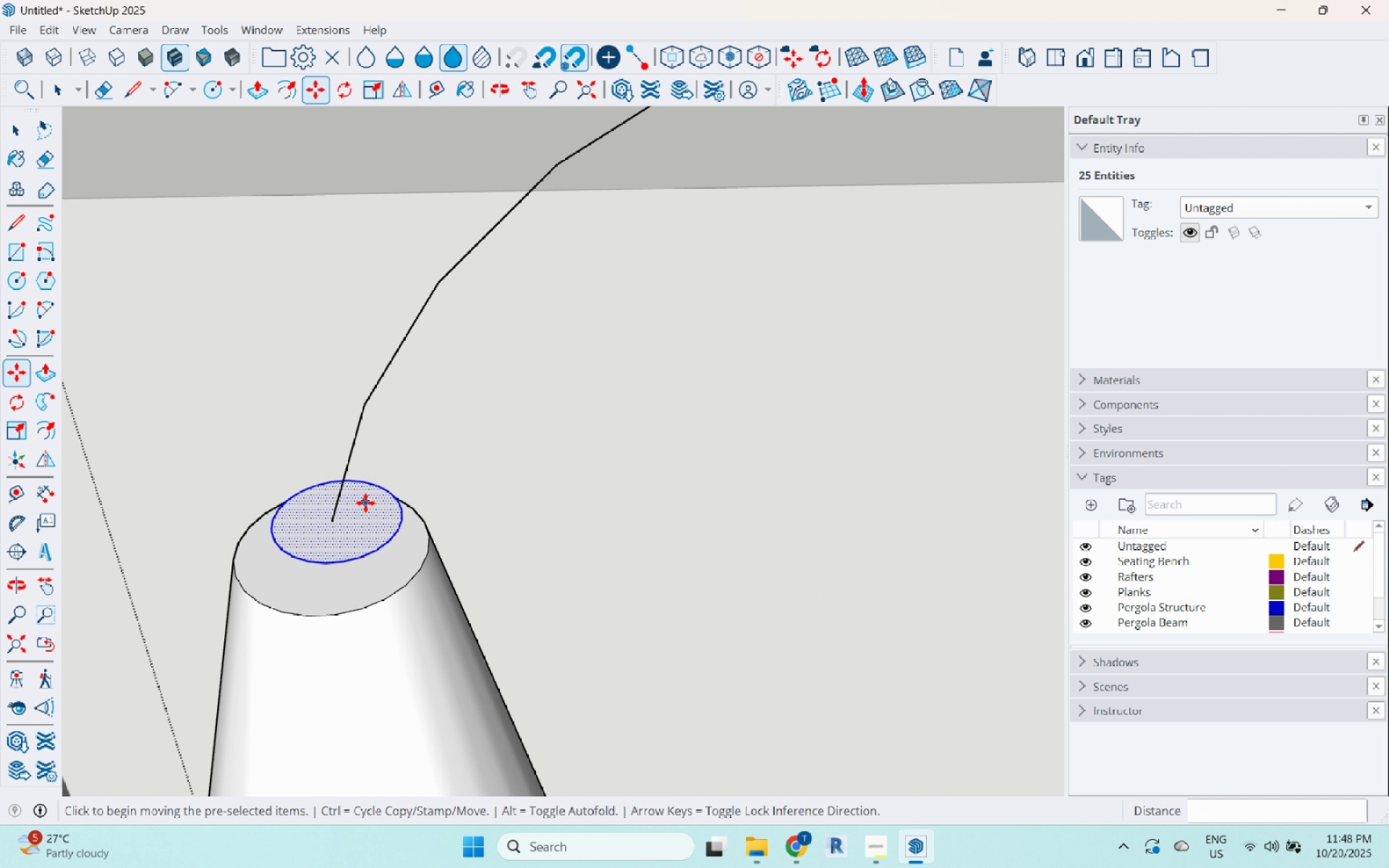 
scroll: coordinate [365, 504], scroll_direction: down, amount: 7.0
 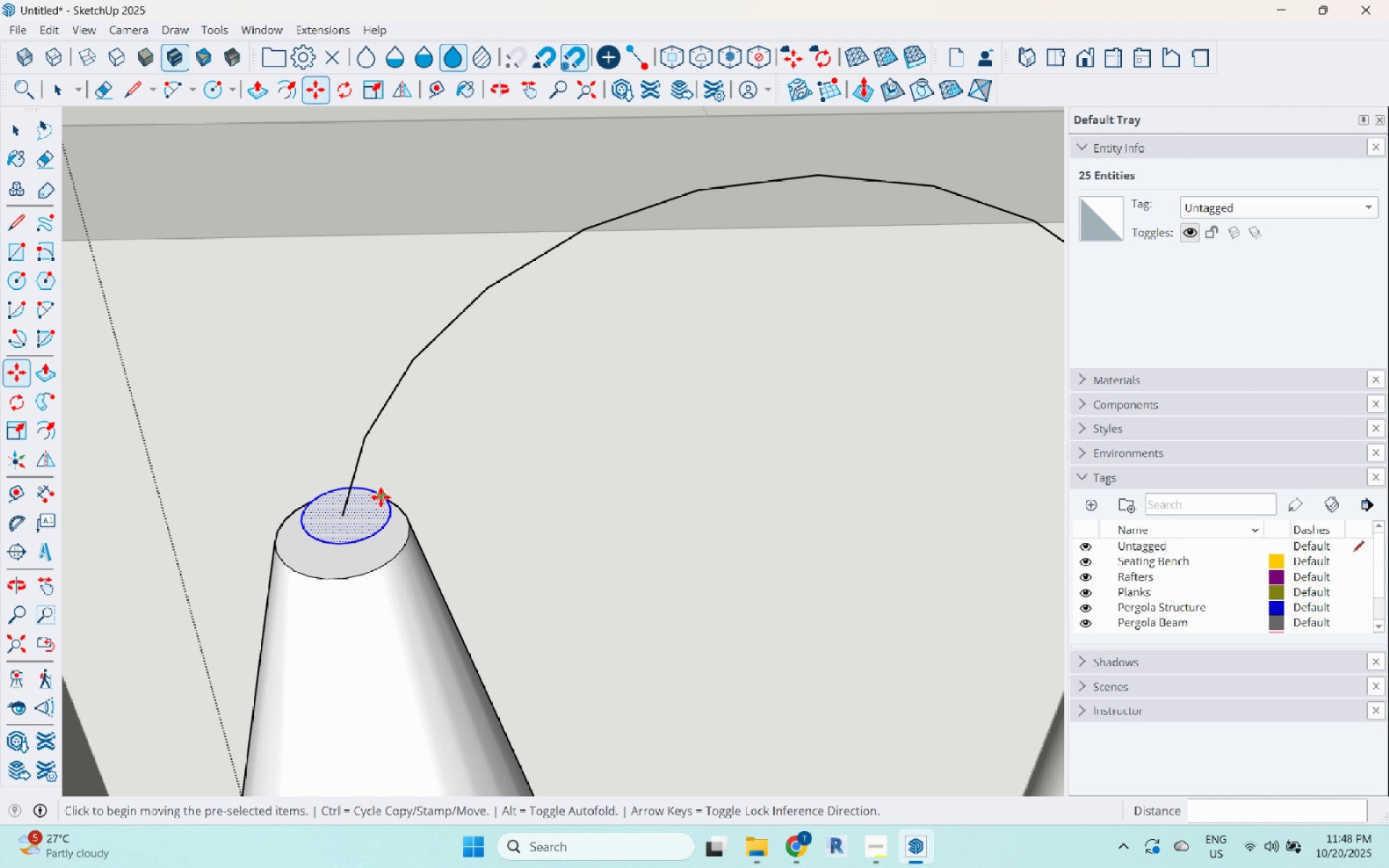 
key(Space)
 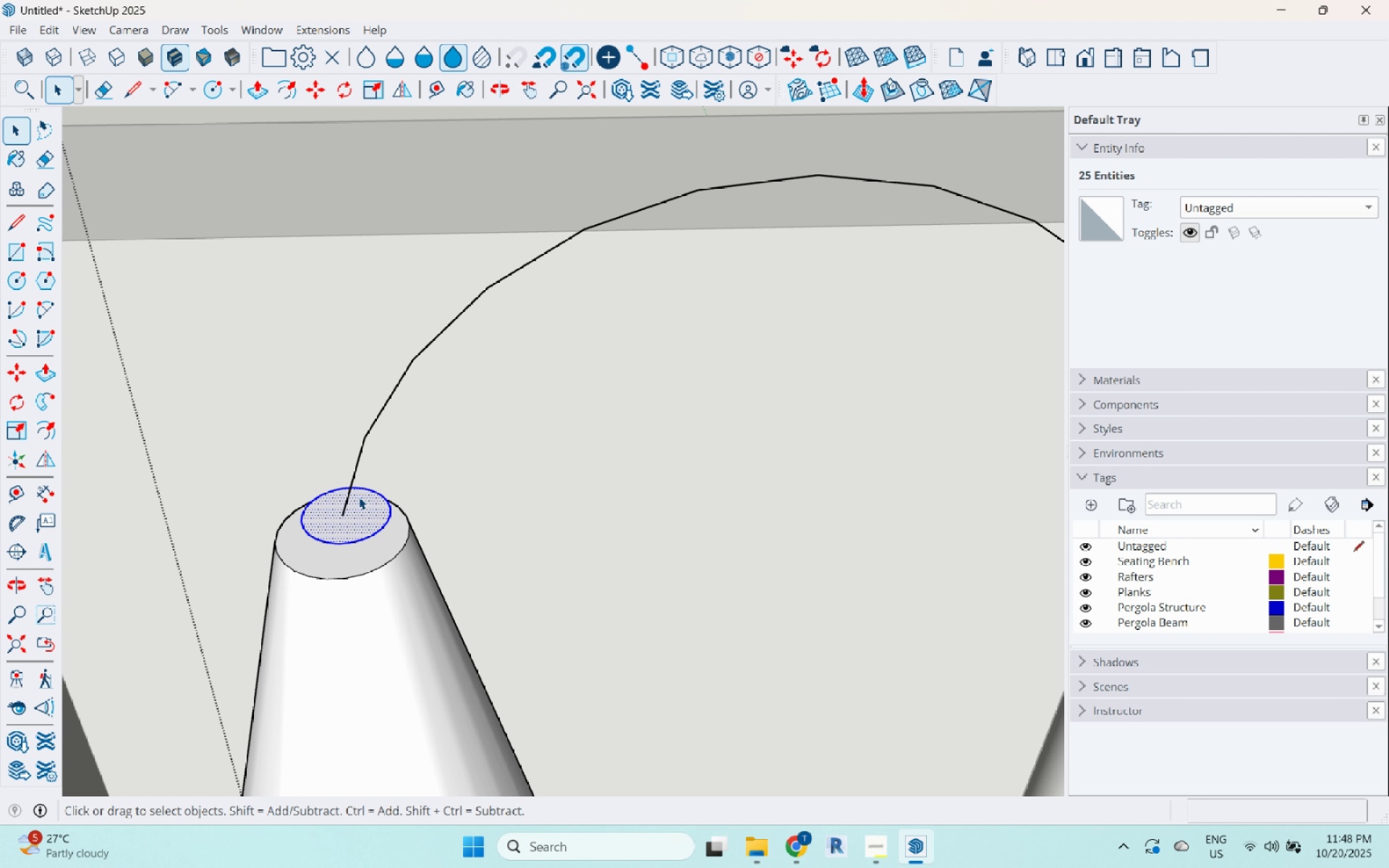 
scroll: coordinate [358, 498], scroll_direction: none, amount: 0.0
 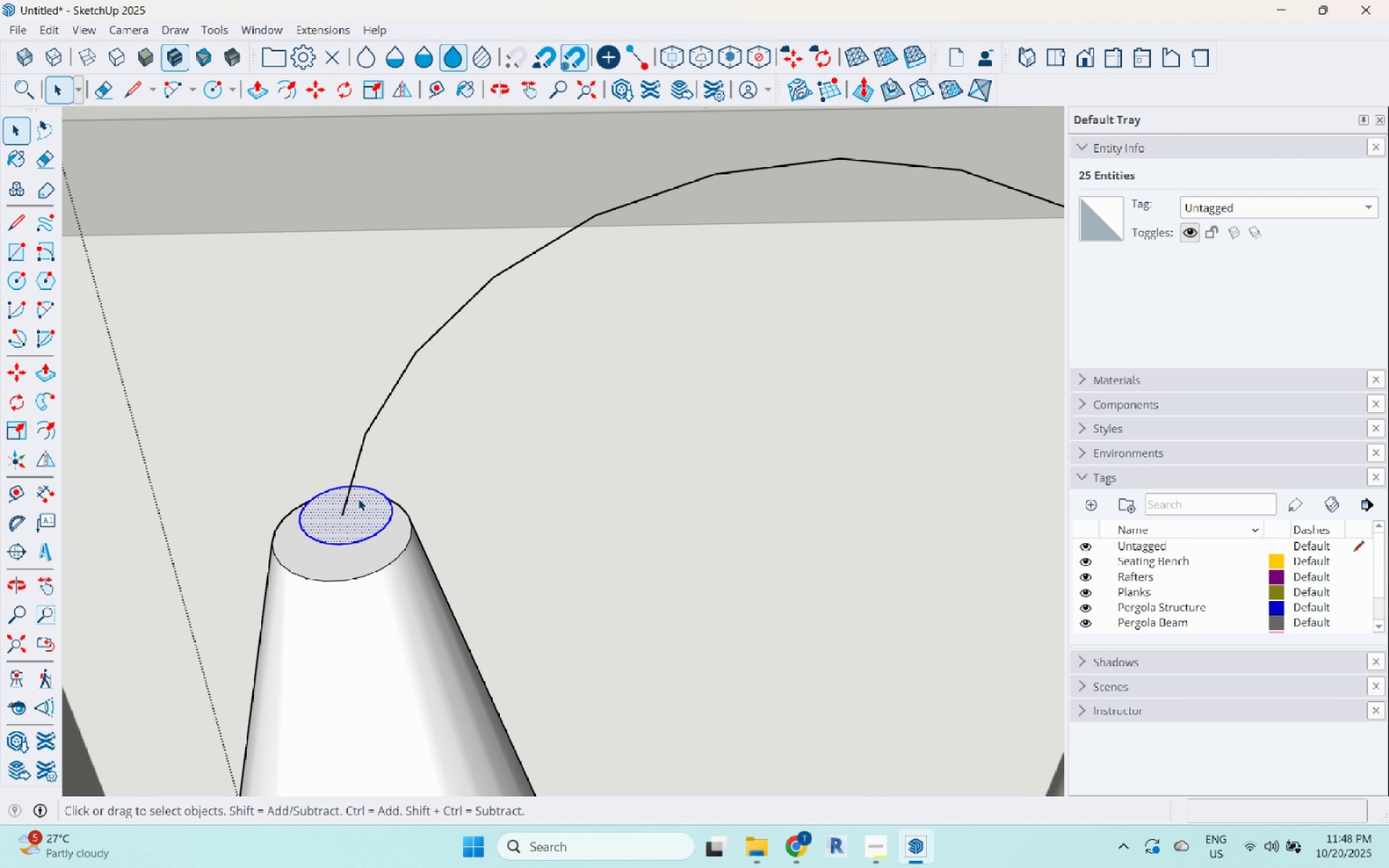 
key(S)
 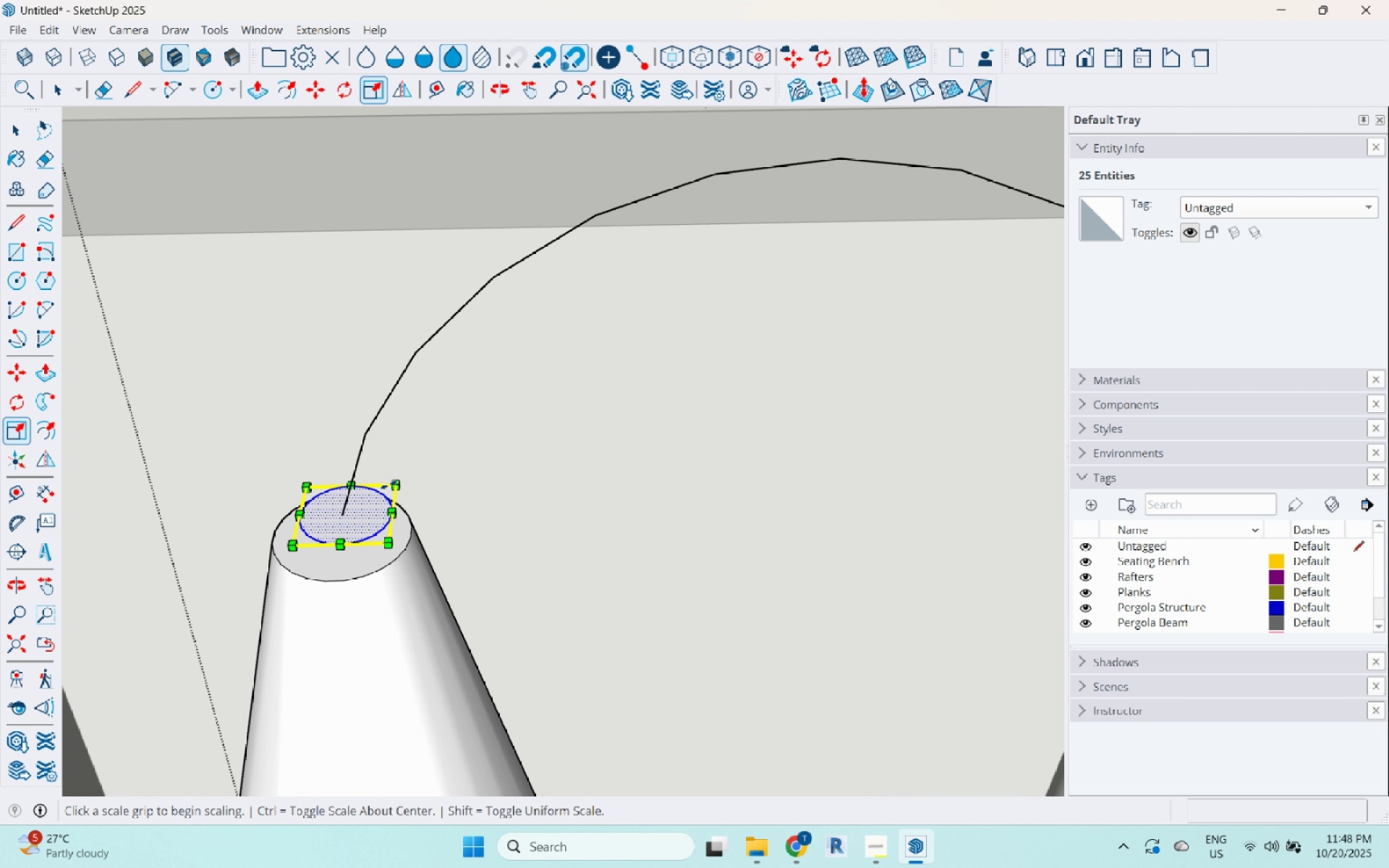 
hold_key(key=ControlLeft, duration=1.22)
left_click([391, 481])
 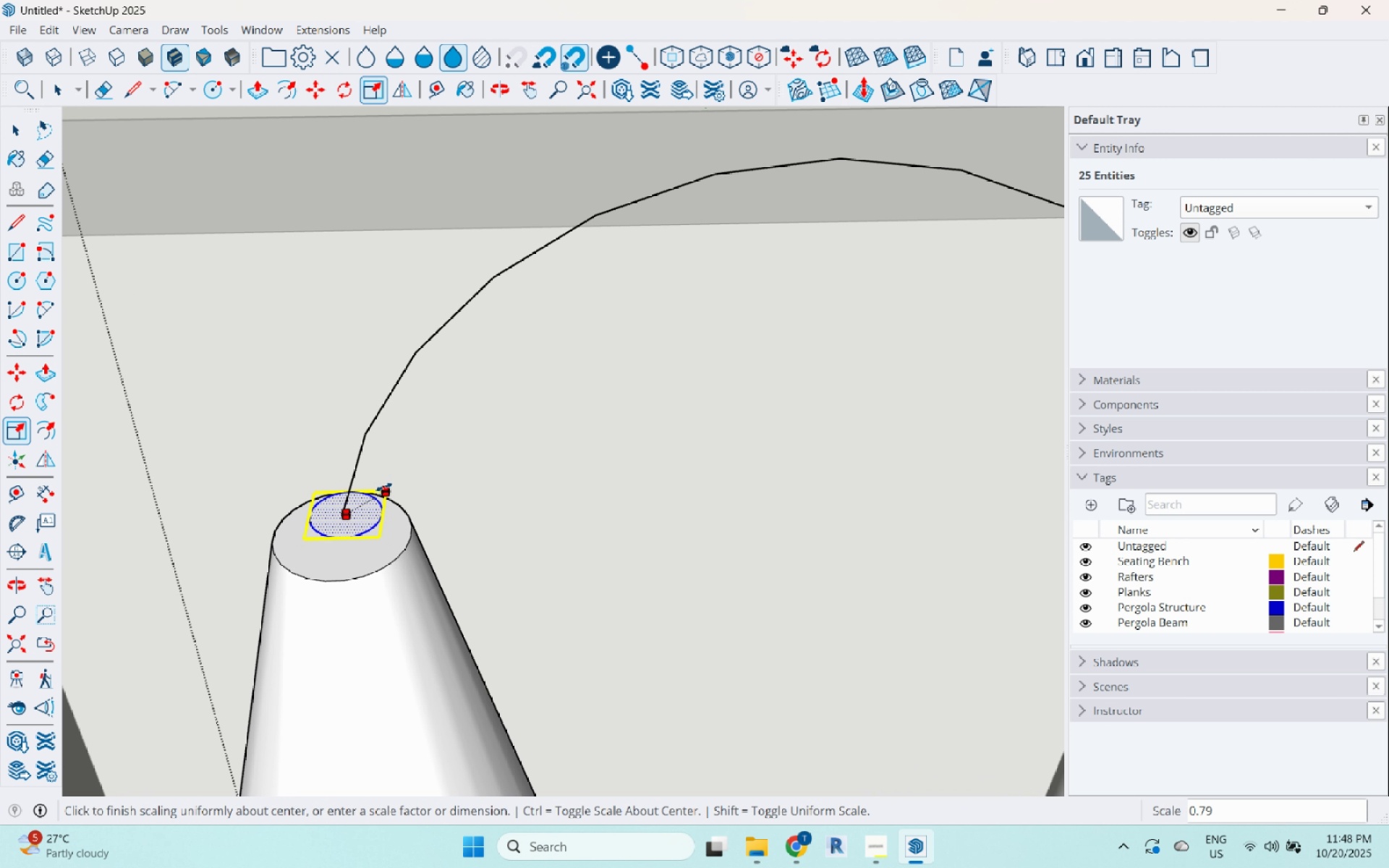 
left_click([380, 488])
 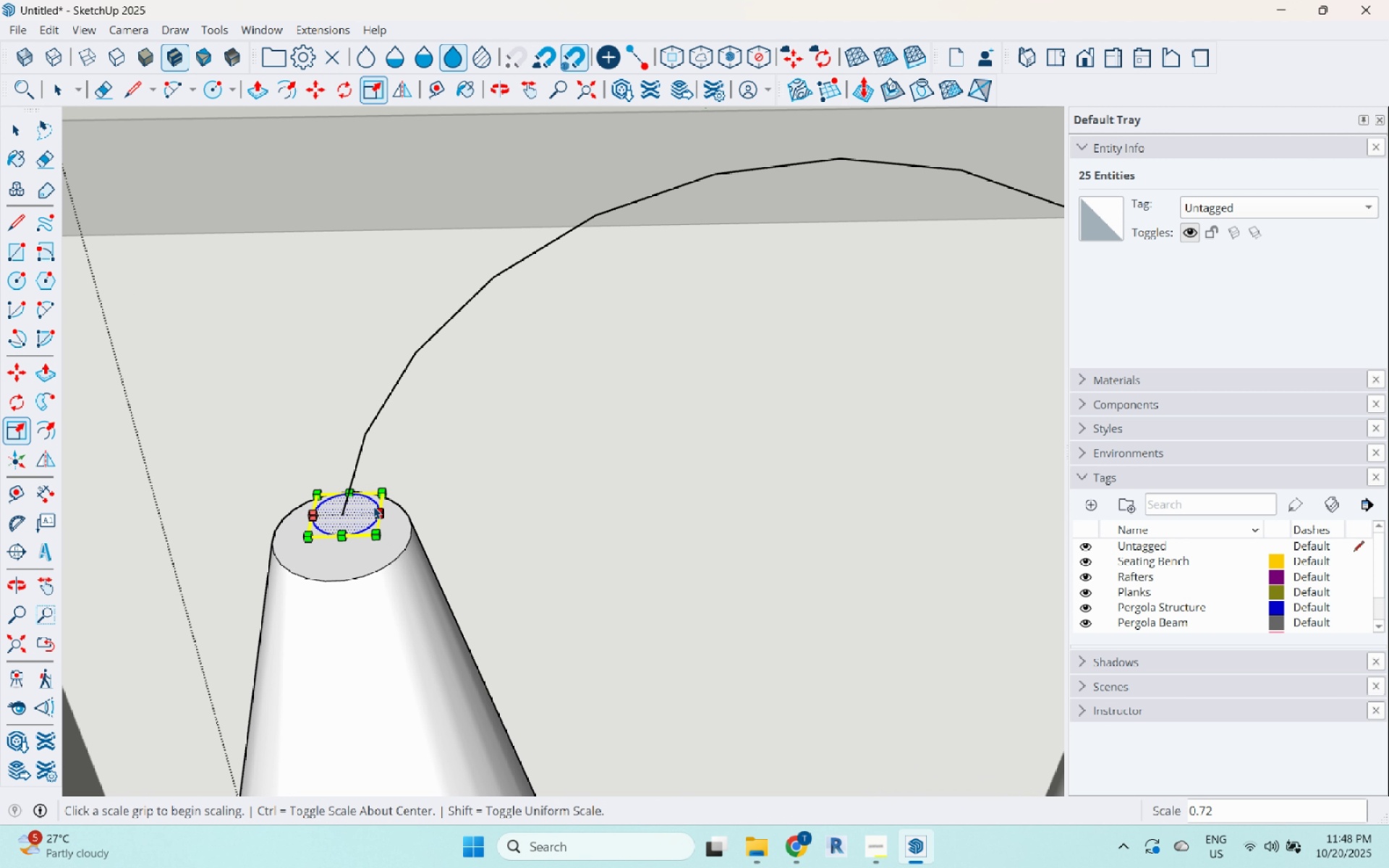 
key(Space)
 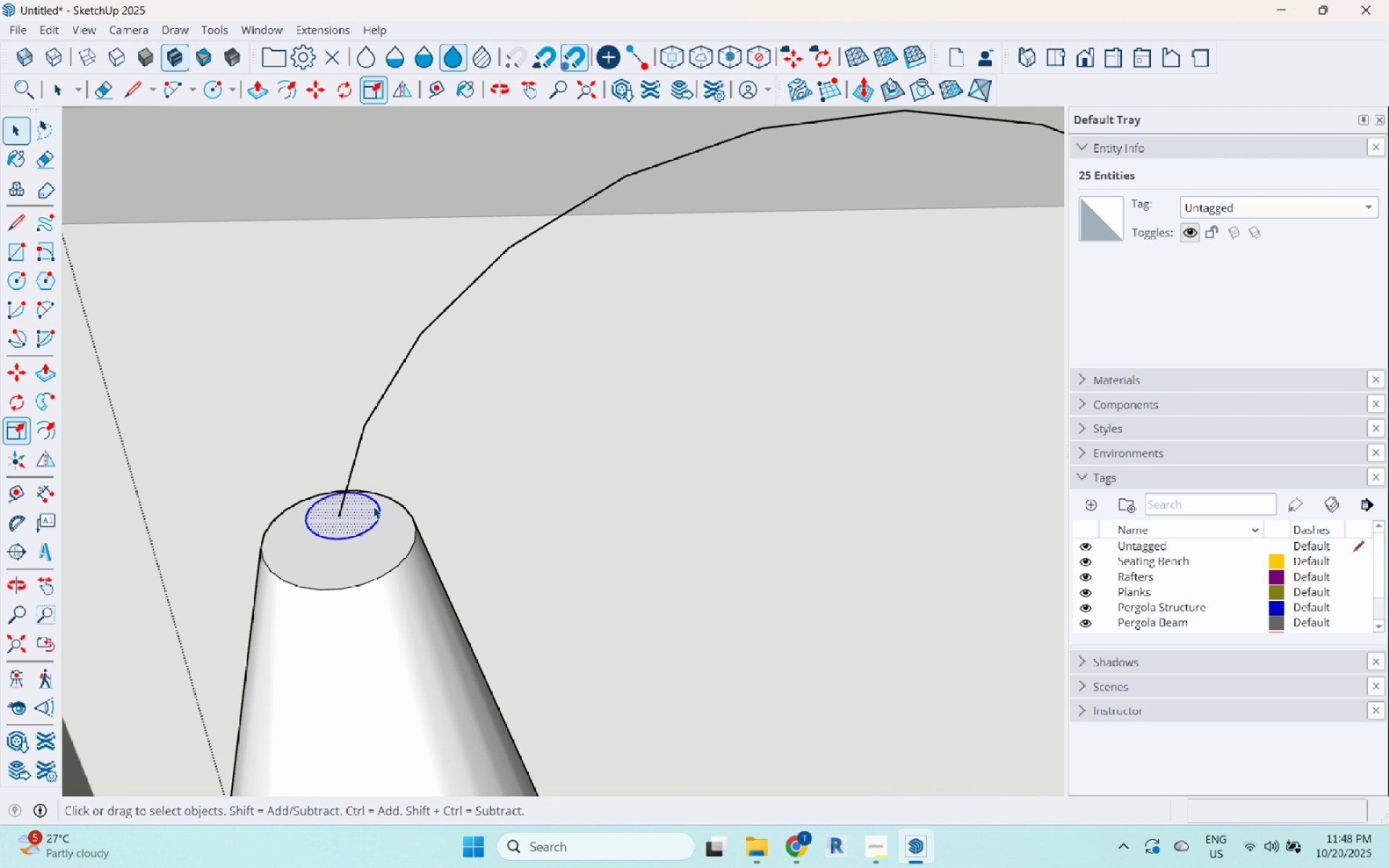 
scroll: coordinate [373, 506], scroll_direction: up, amount: 1.0
 